 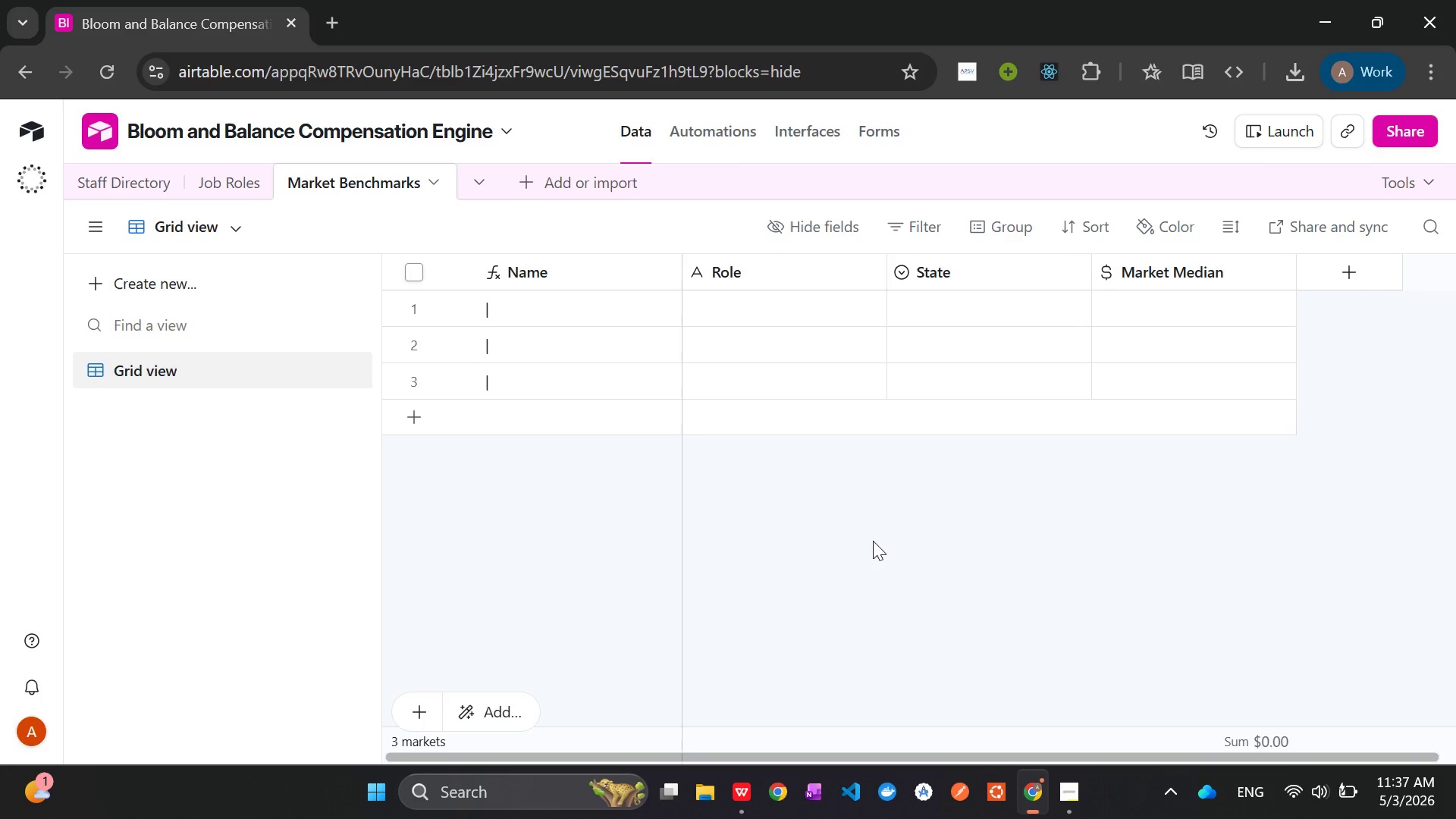 
left_click([123, 182])
 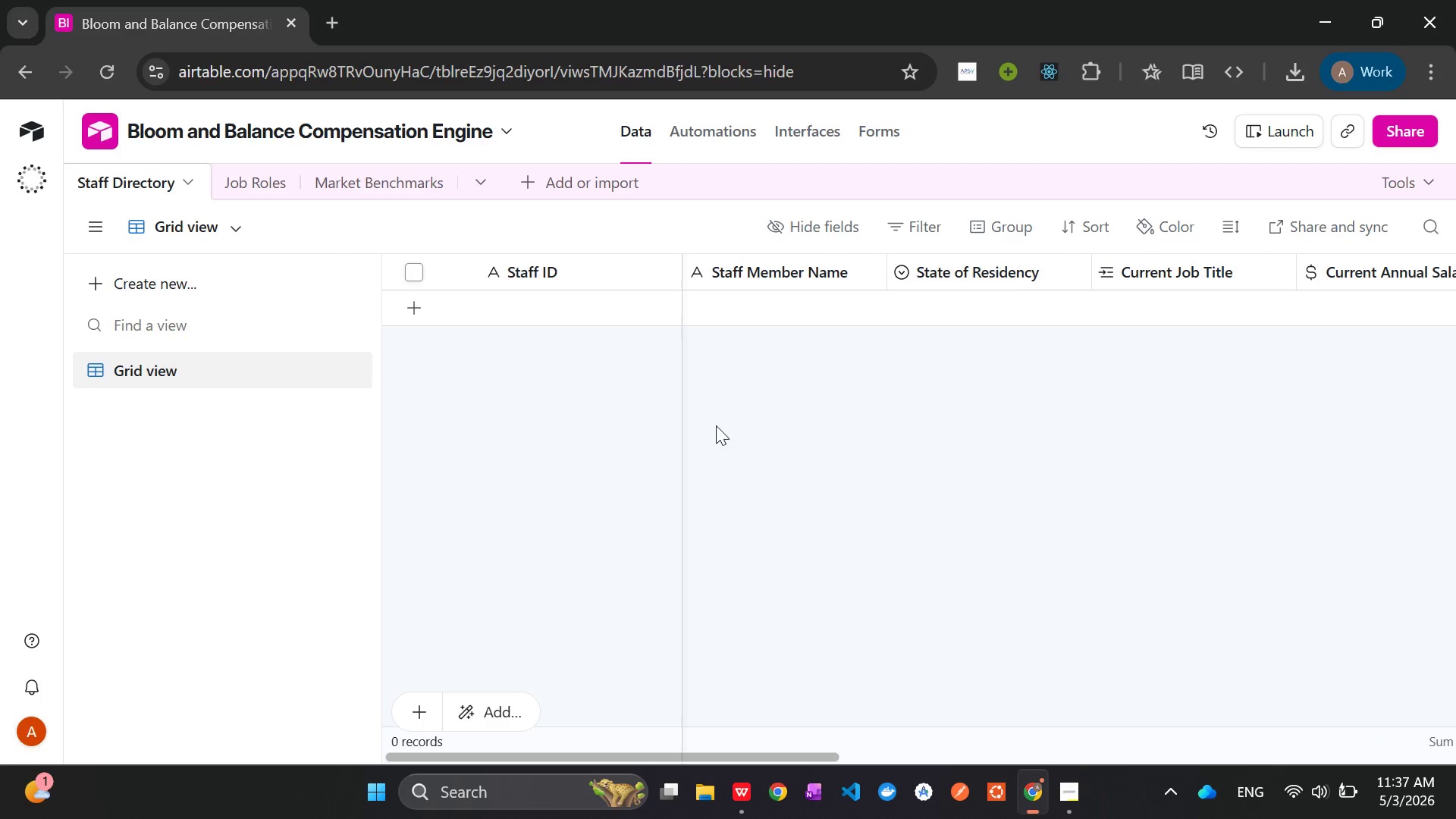 
wait(5.88)
 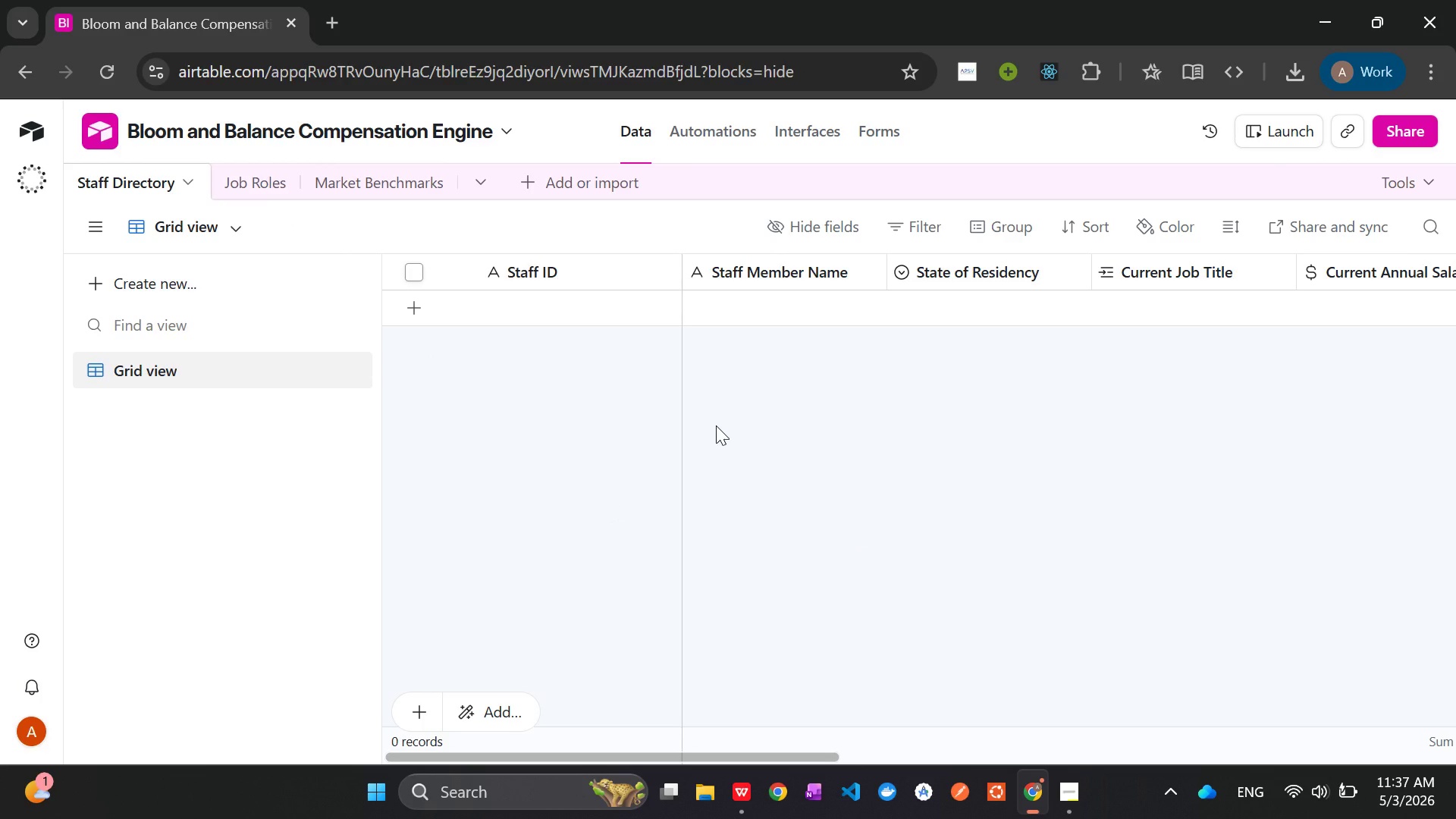 
left_click([730, 790])
 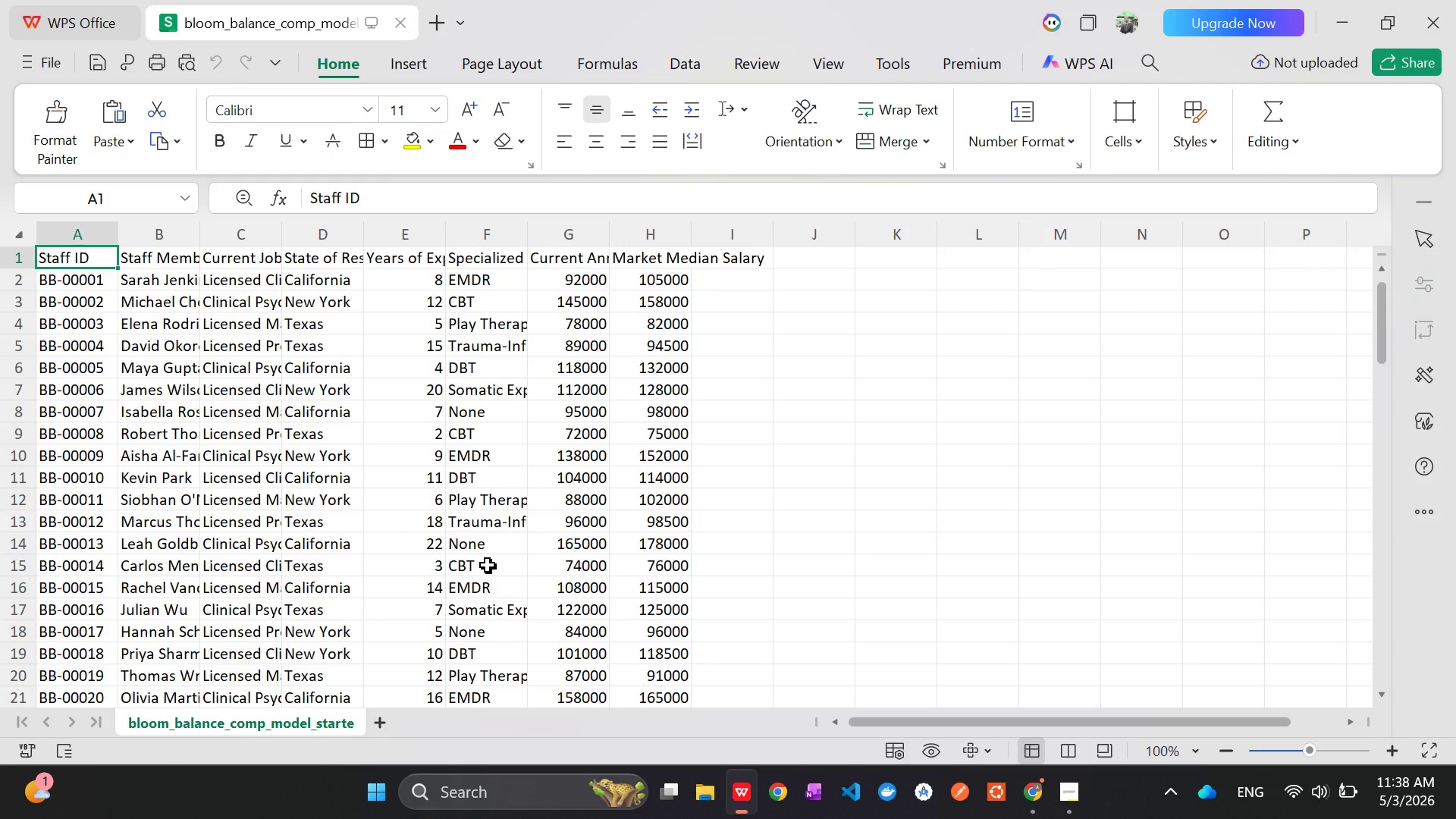 
left_click([162, 262])
 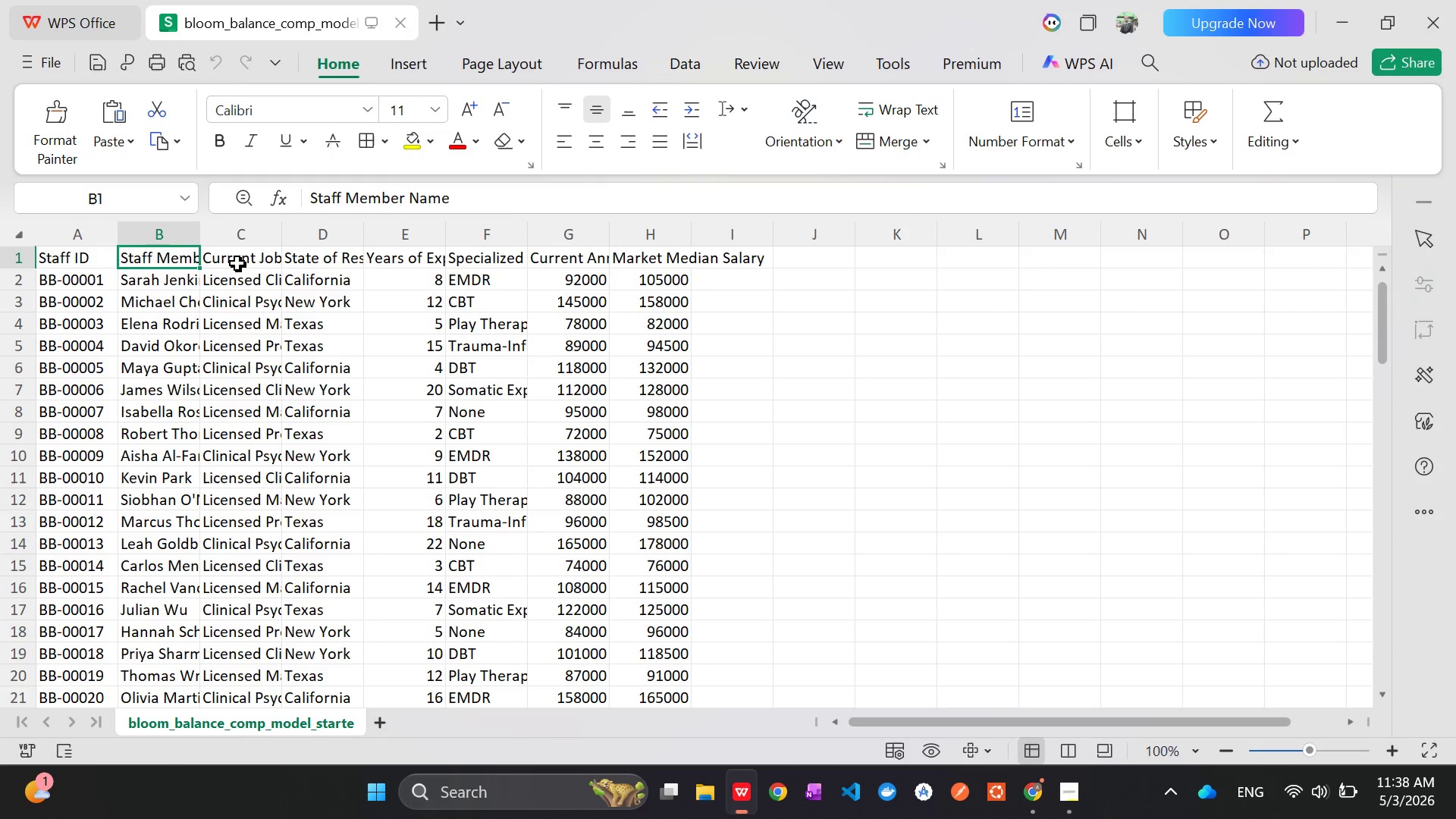 
left_click([238, 262])
 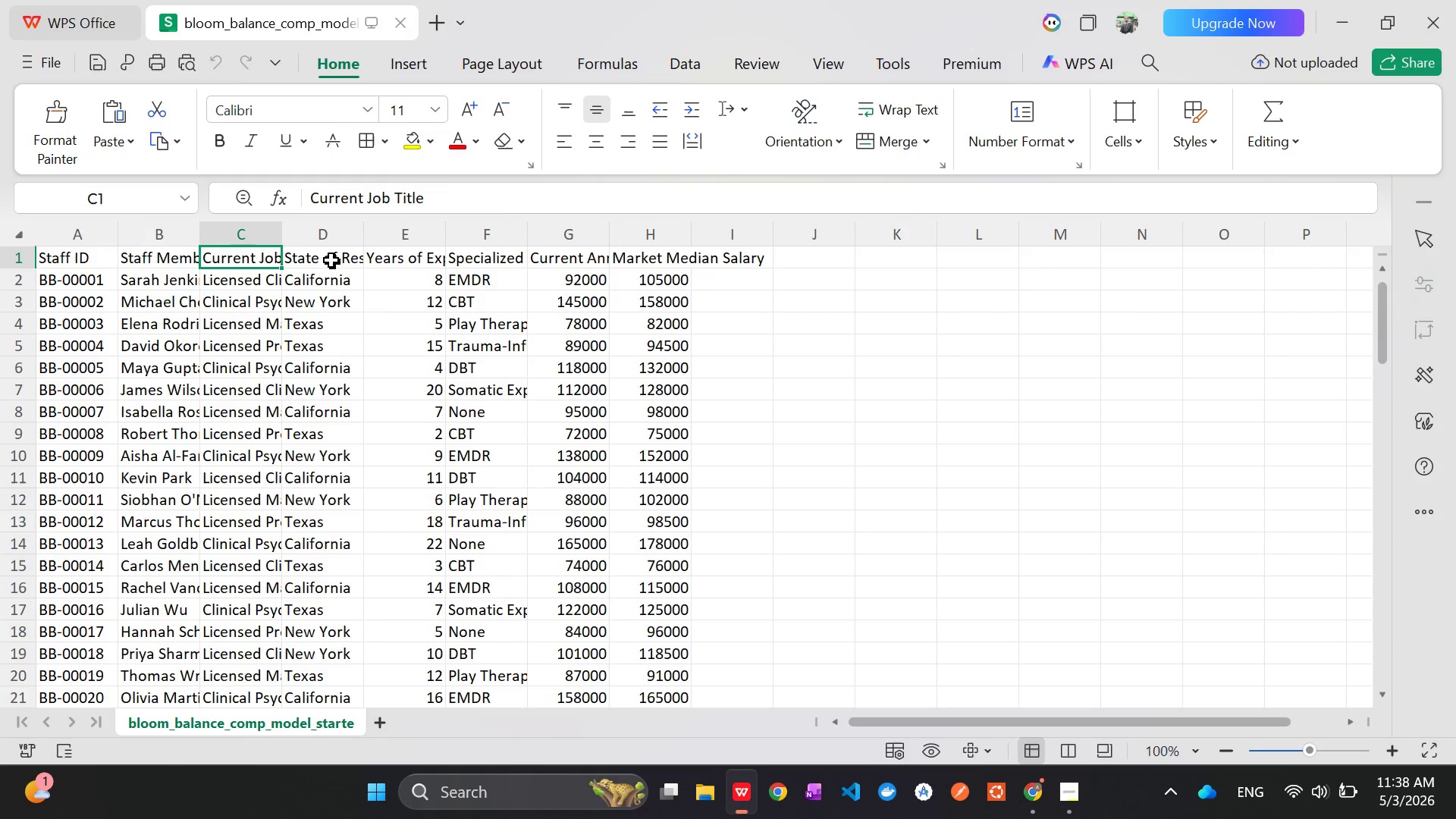 
left_click([327, 260])
 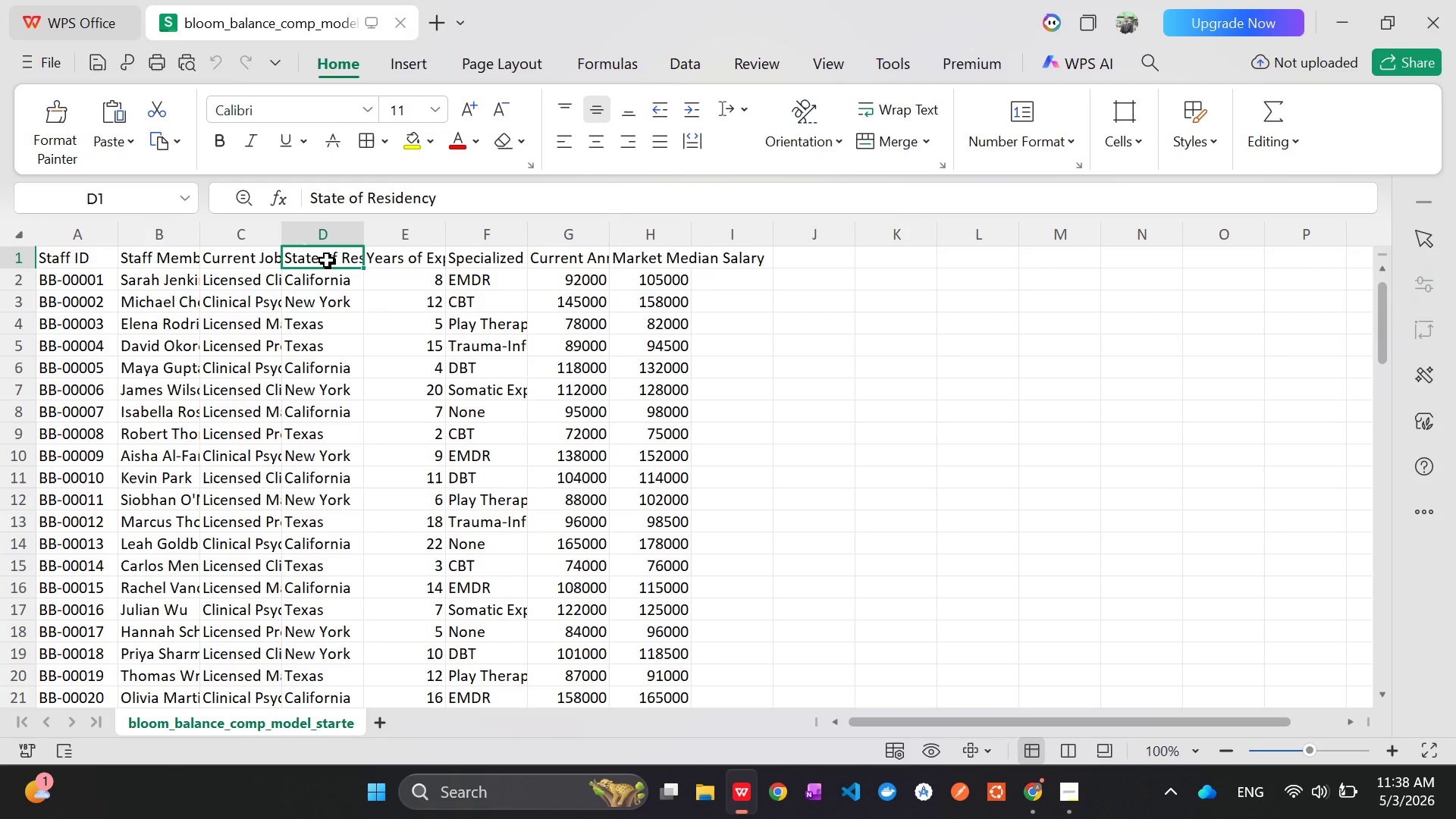 
key(Alt+CapsLock)
 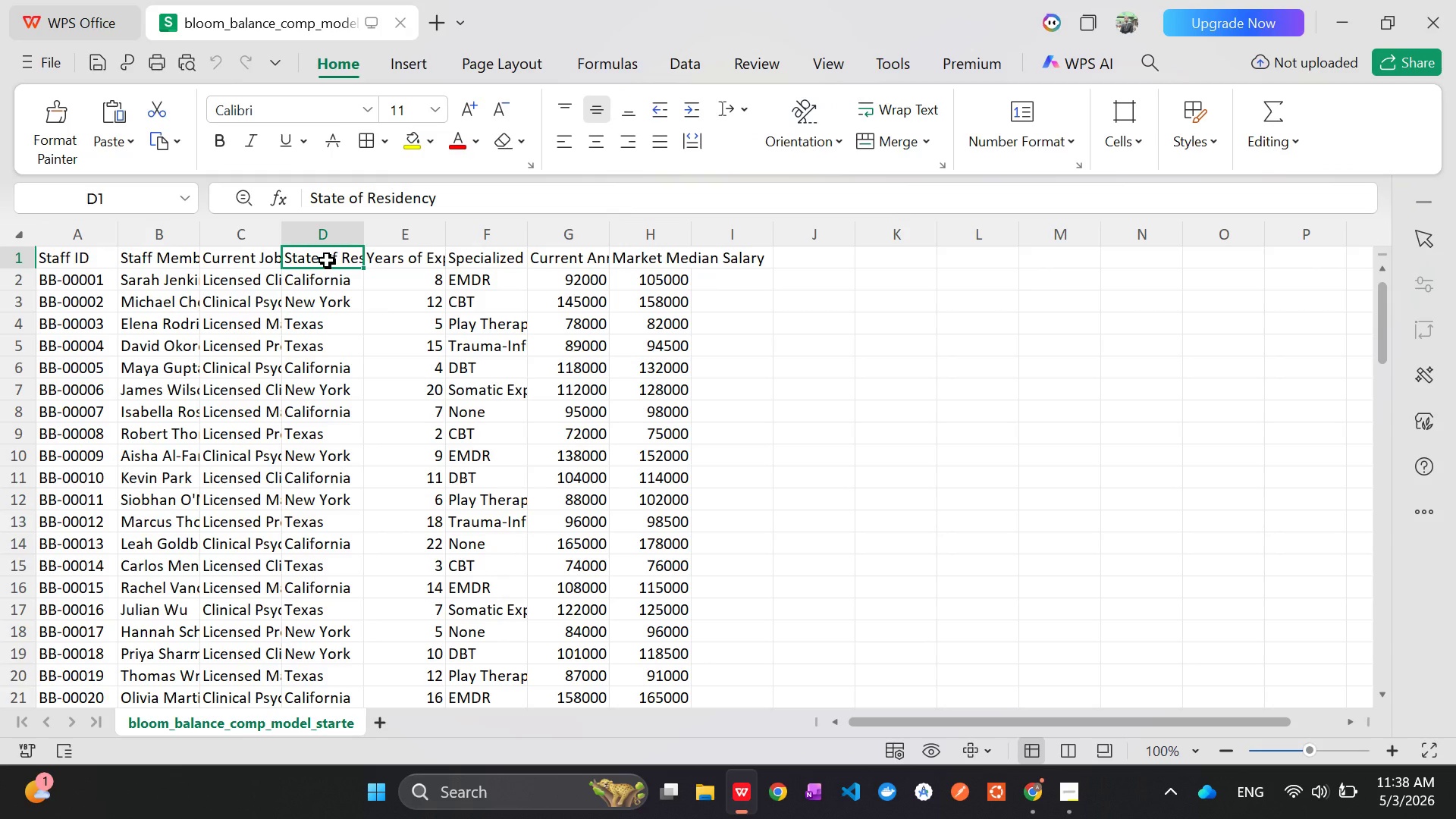 
key(Alt+AltLeft)
 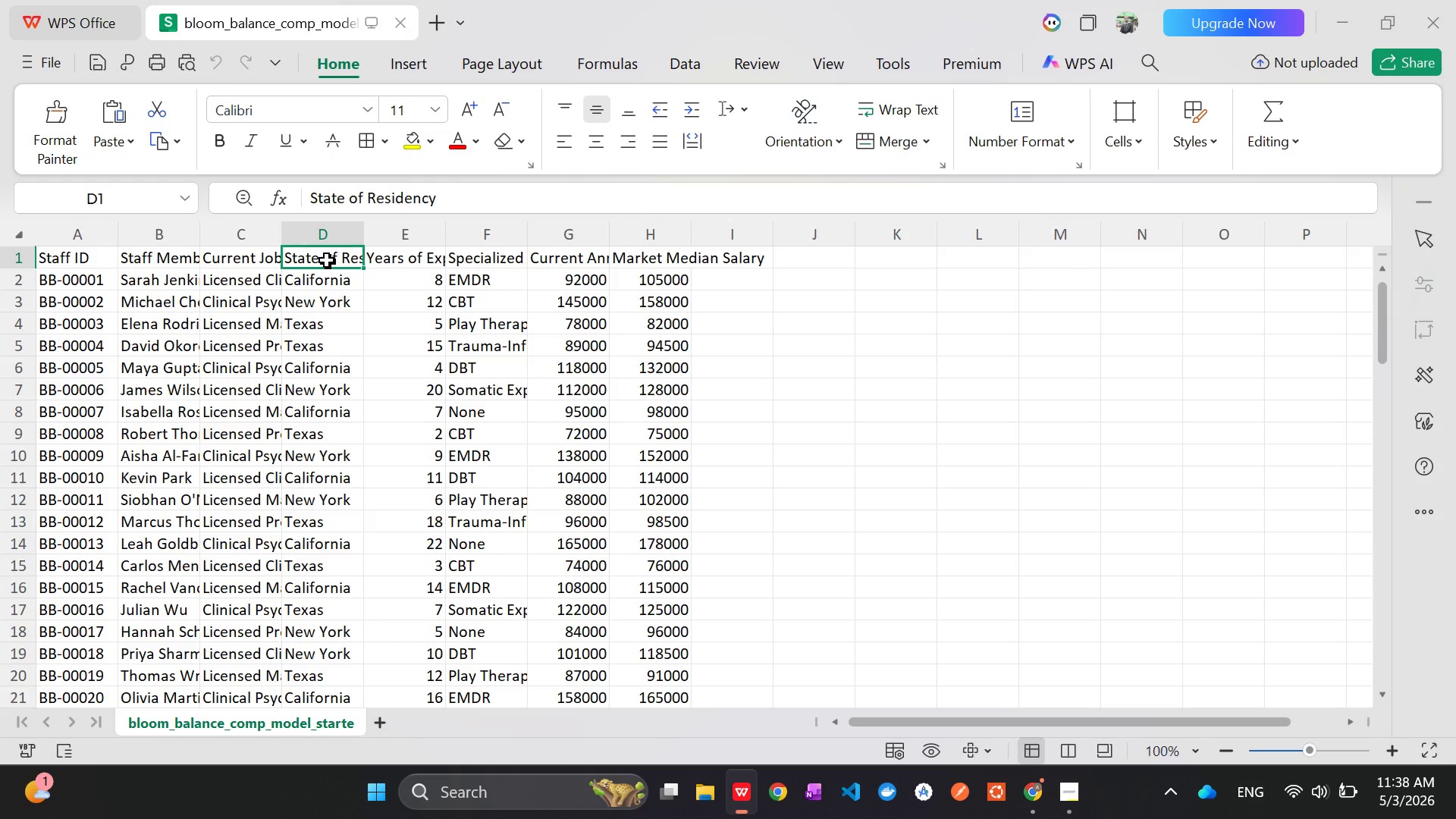 
key(Alt+Tab)
 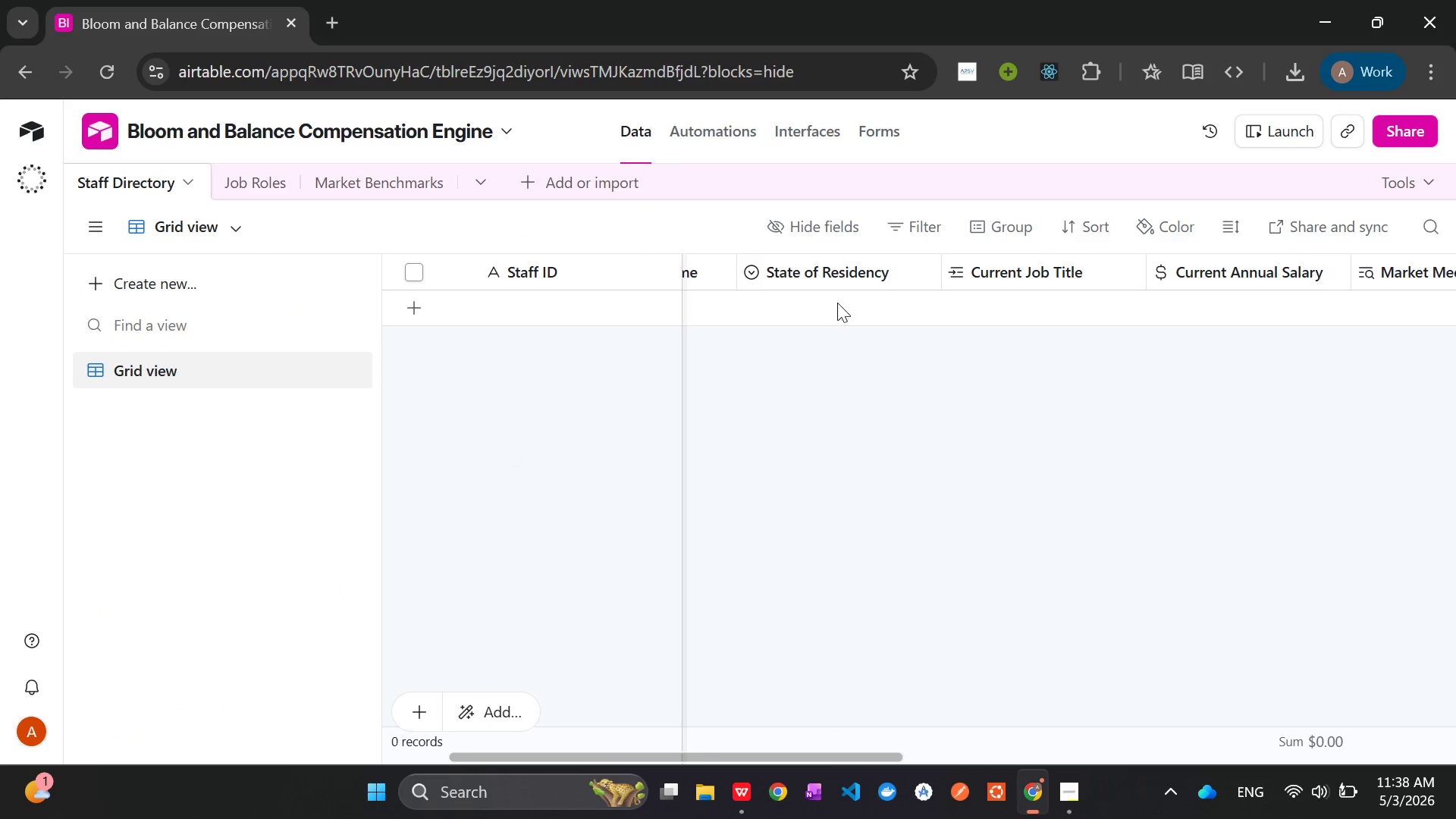 
key(Alt+AltLeft)
 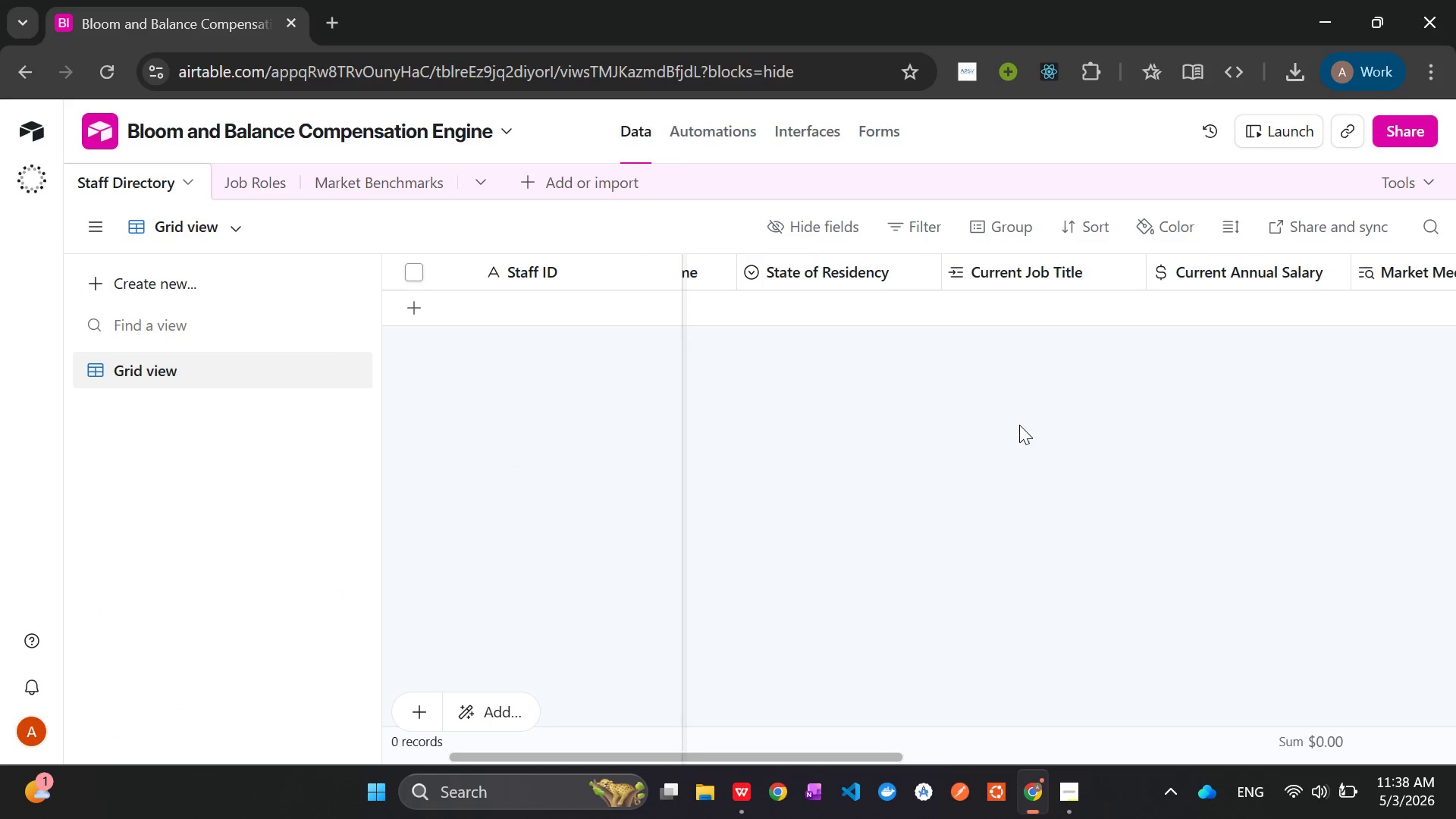 
key(Alt+Tab)
 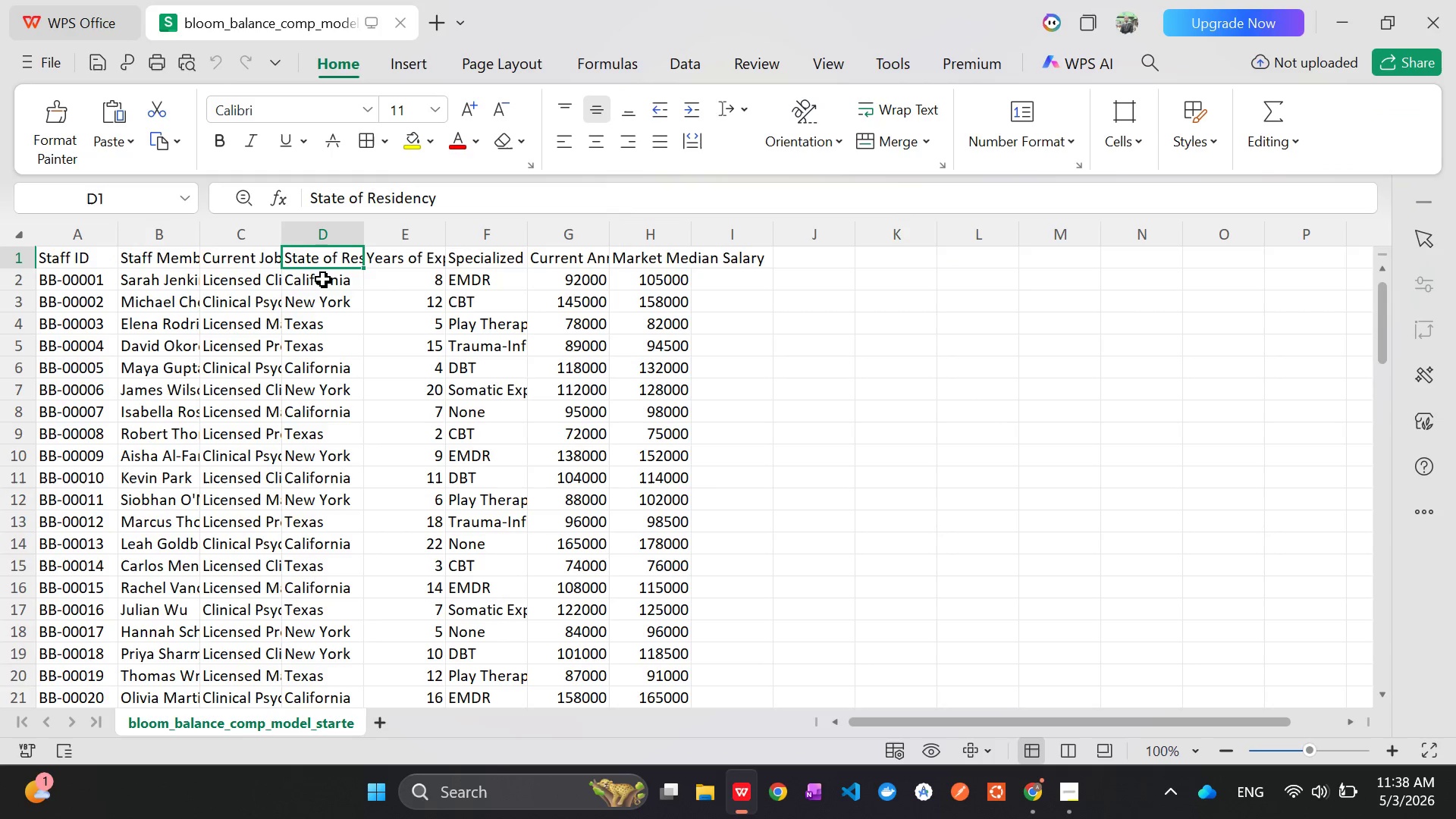 
key(Alt+AltLeft)
 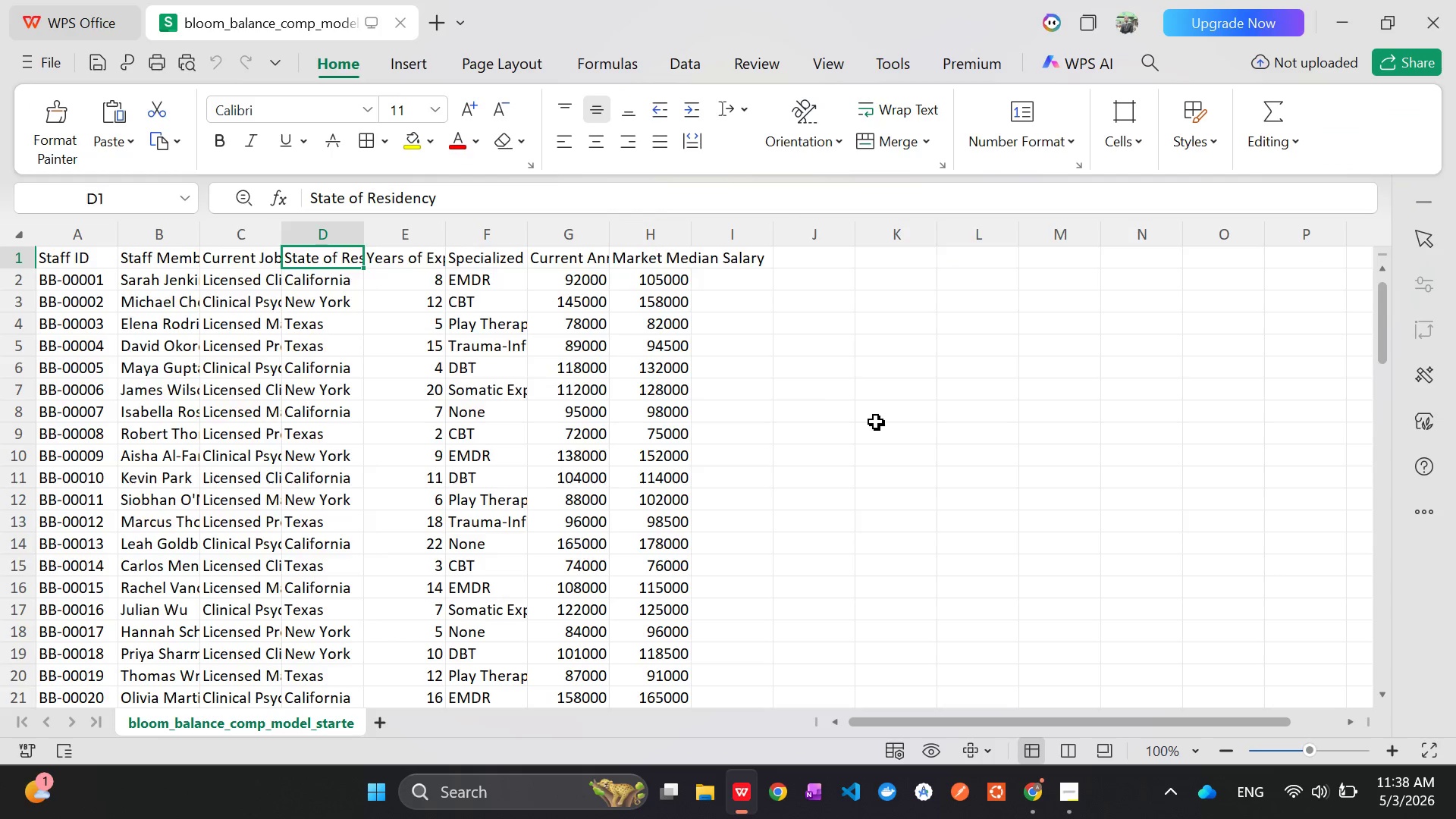 
key(Alt+Tab)
 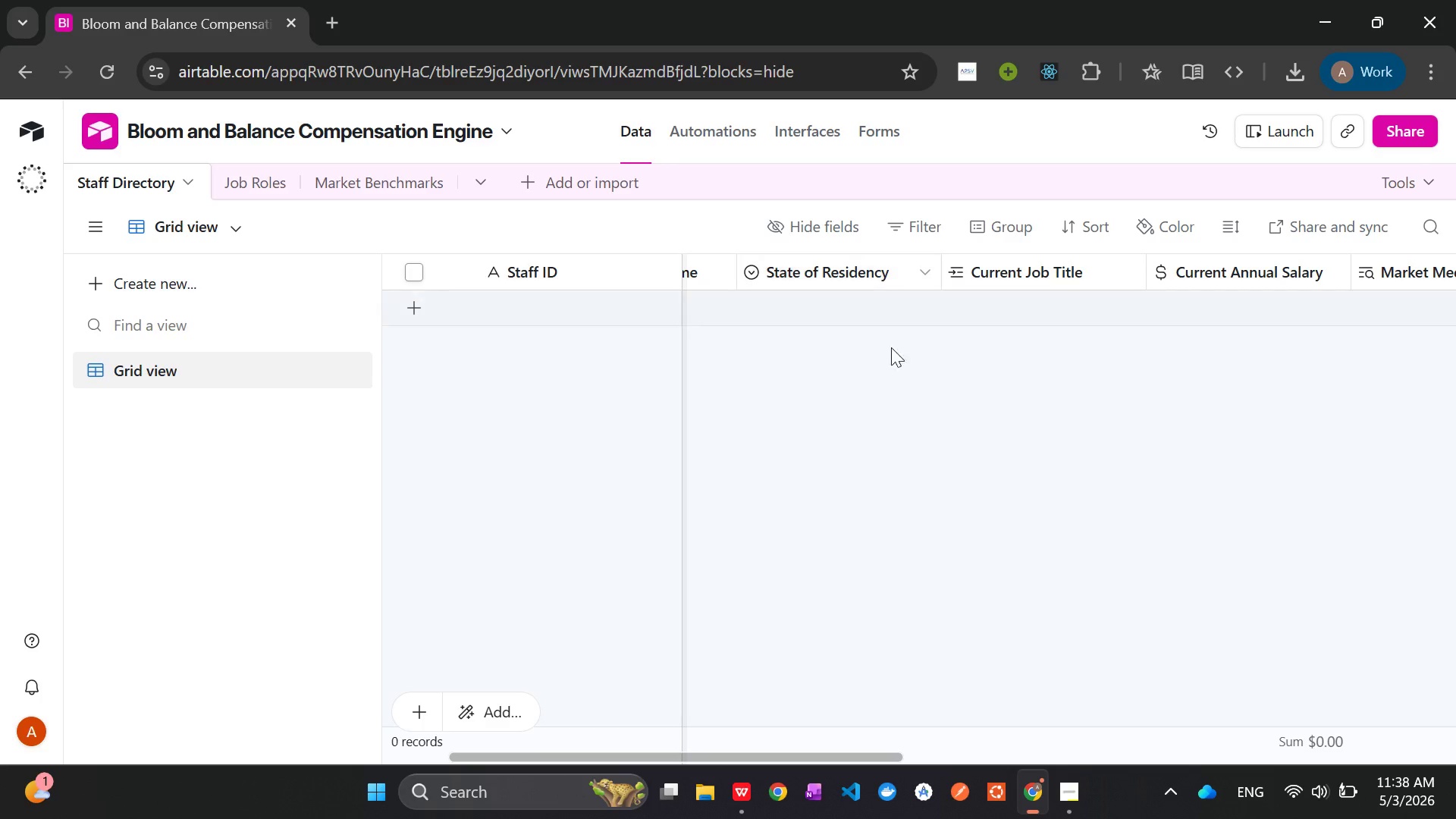 
key(Alt+AltLeft)
 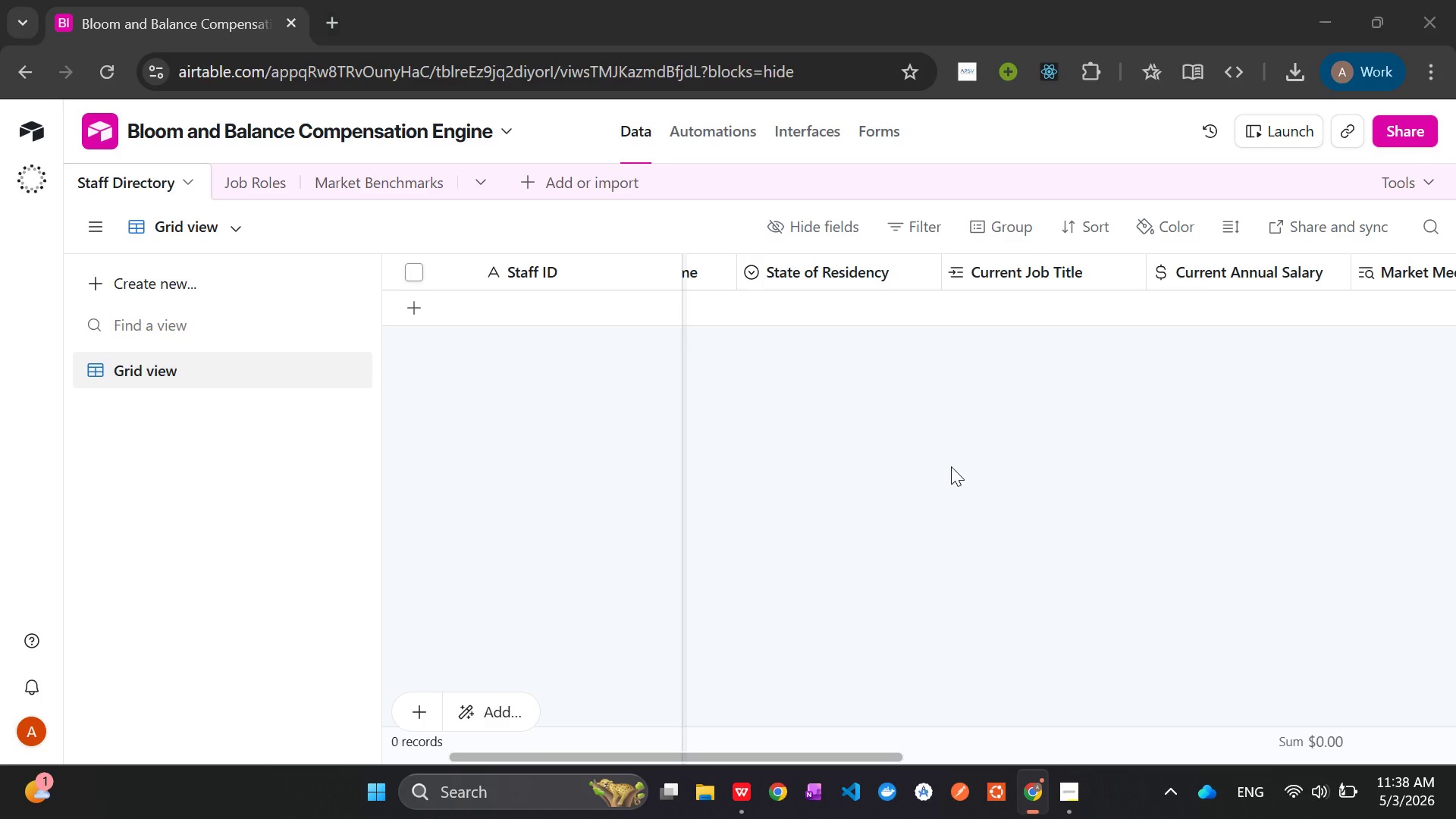 
key(Alt+Tab)
 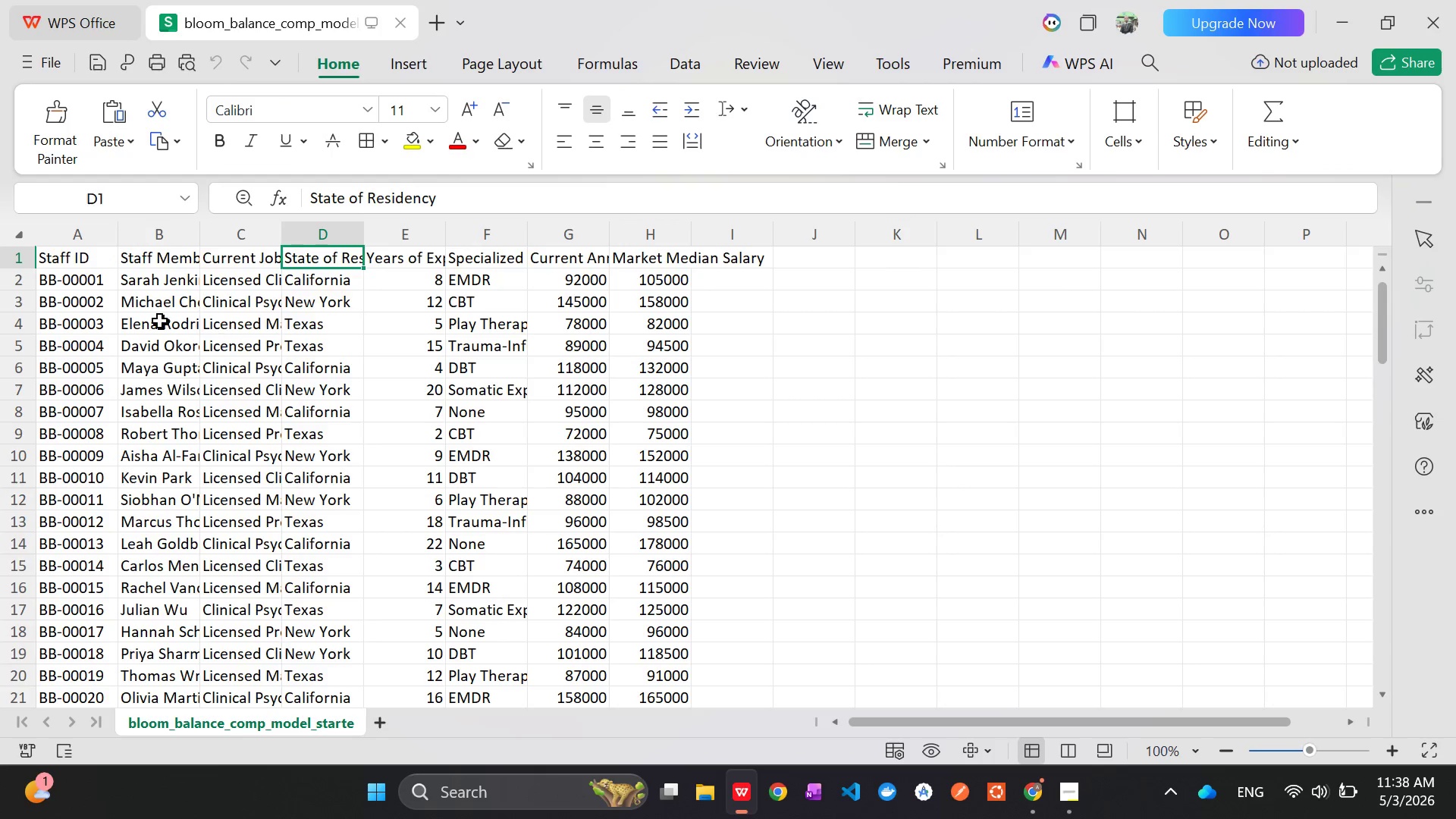 
left_click([58, 281])
 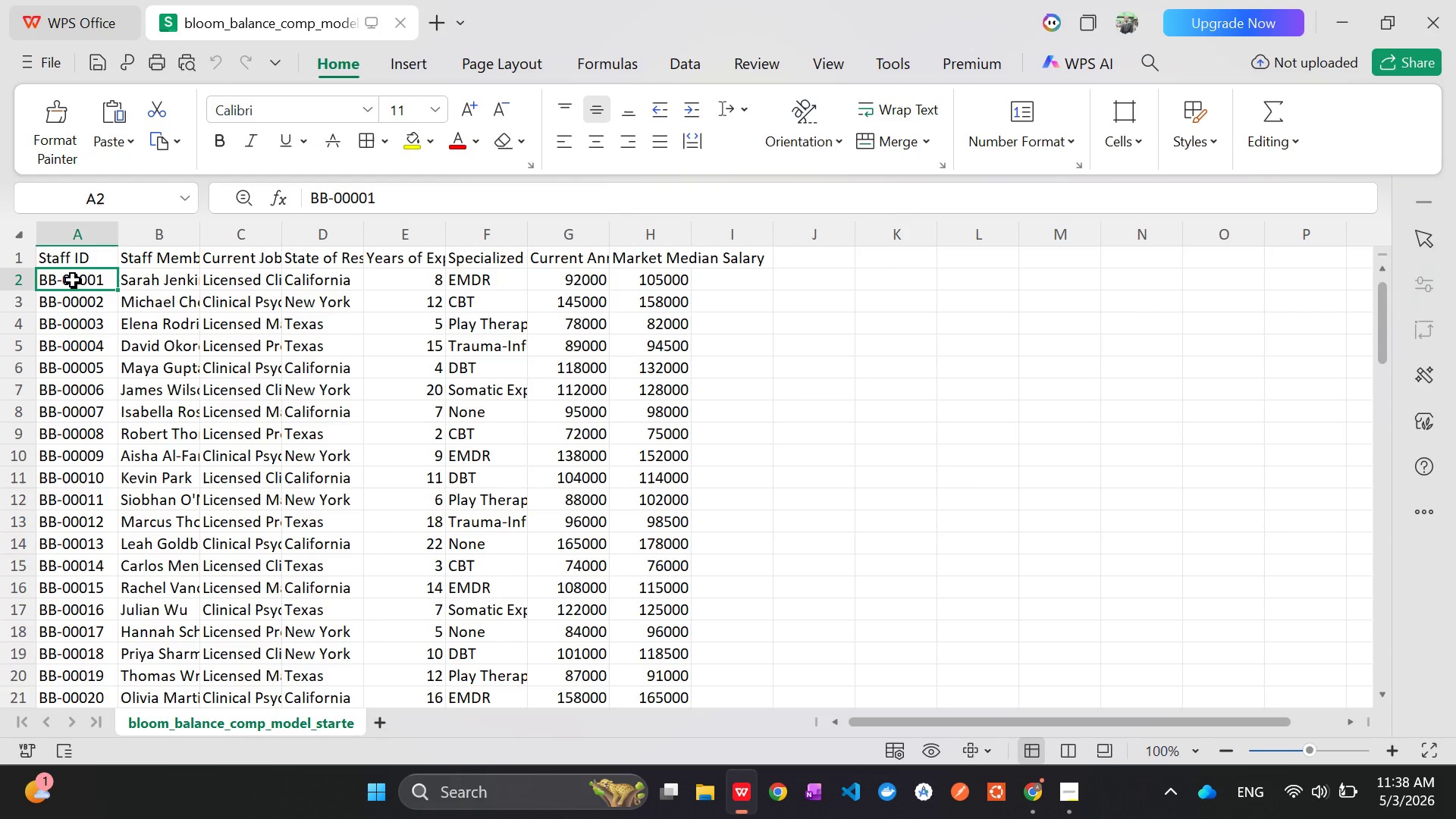 
left_click_drag(start_coordinate=[73, 280], to_coordinate=[143, 651])
 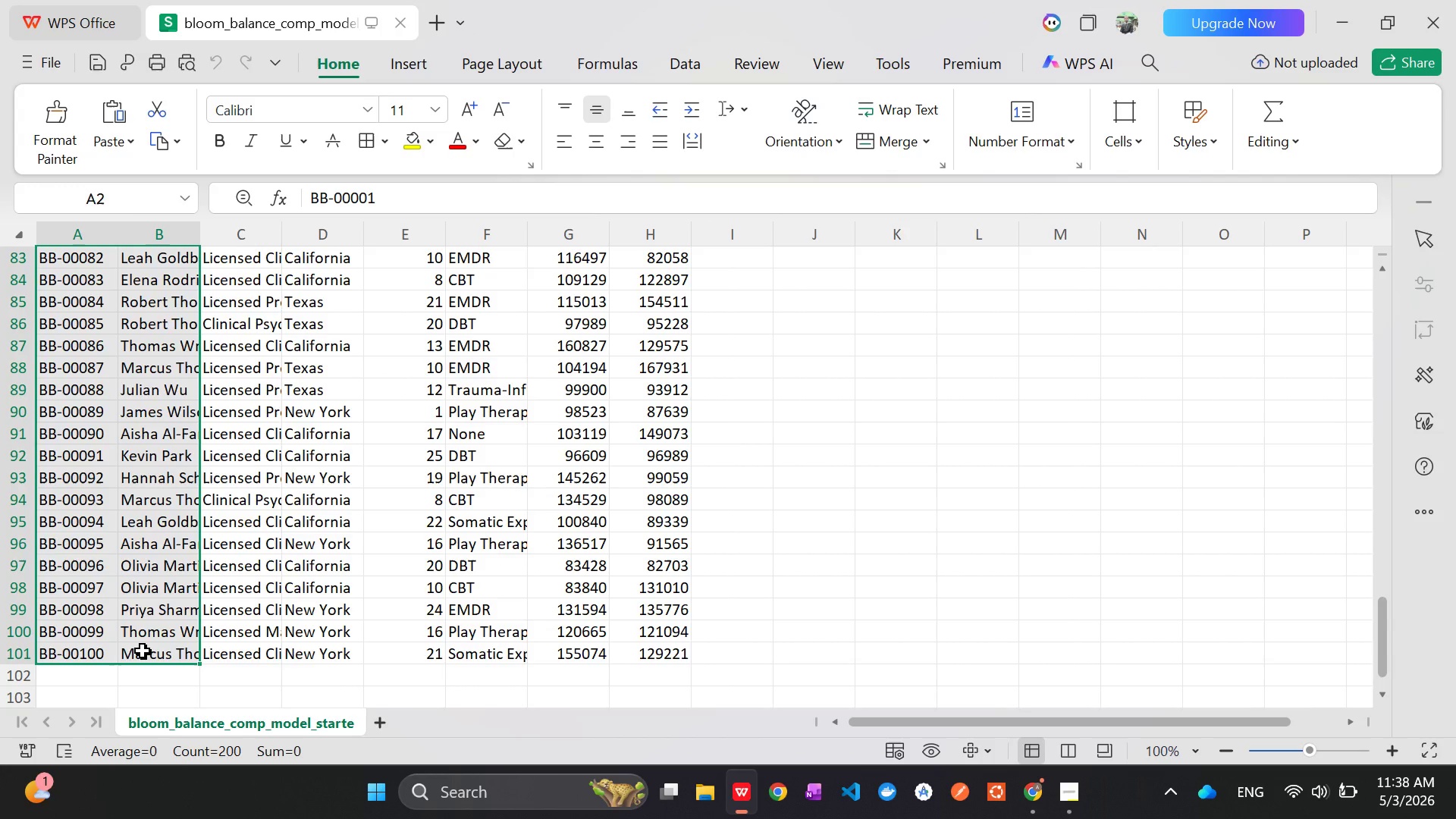 
key(Control+C)
 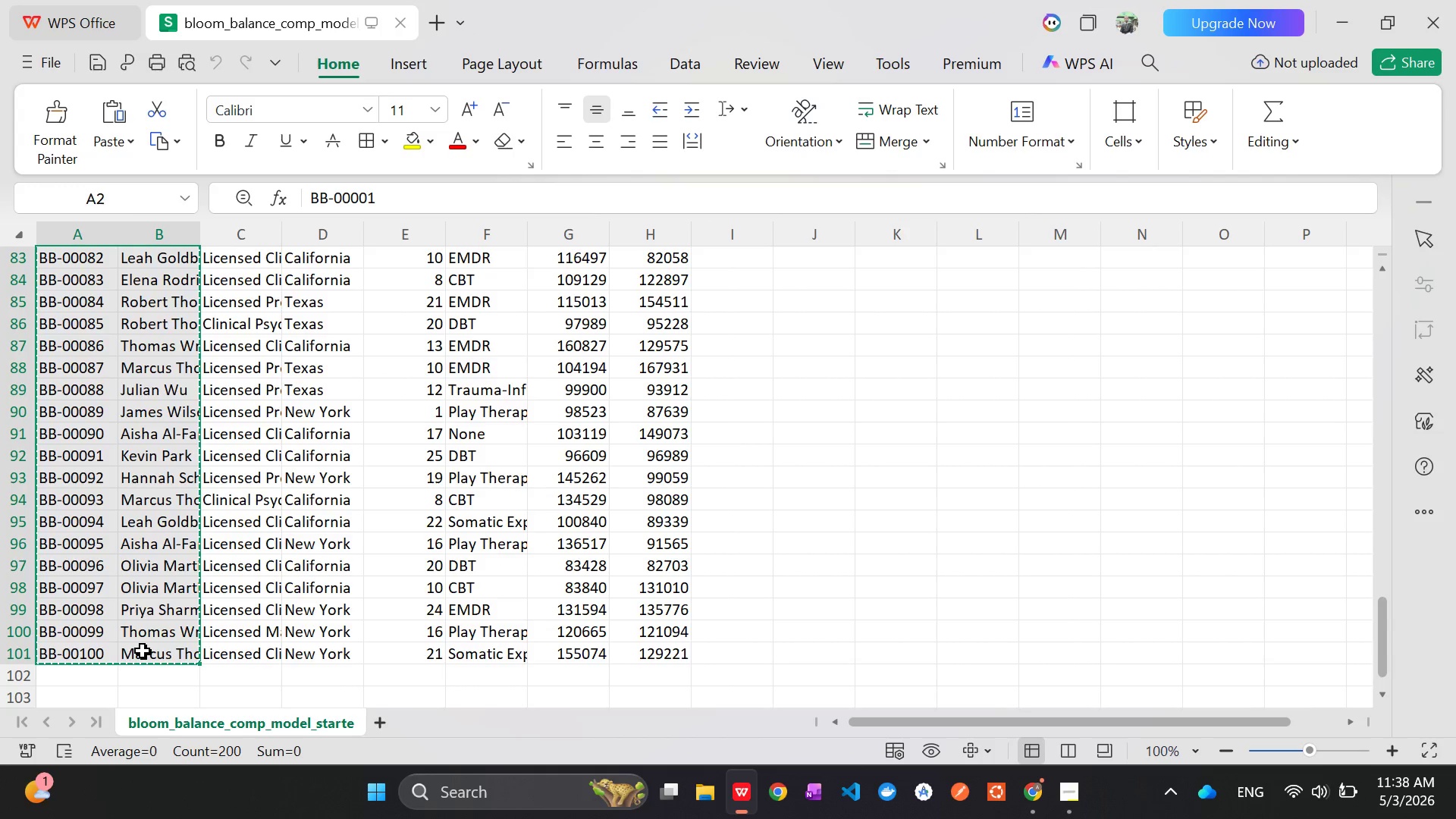 
key(Alt+AltLeft)
 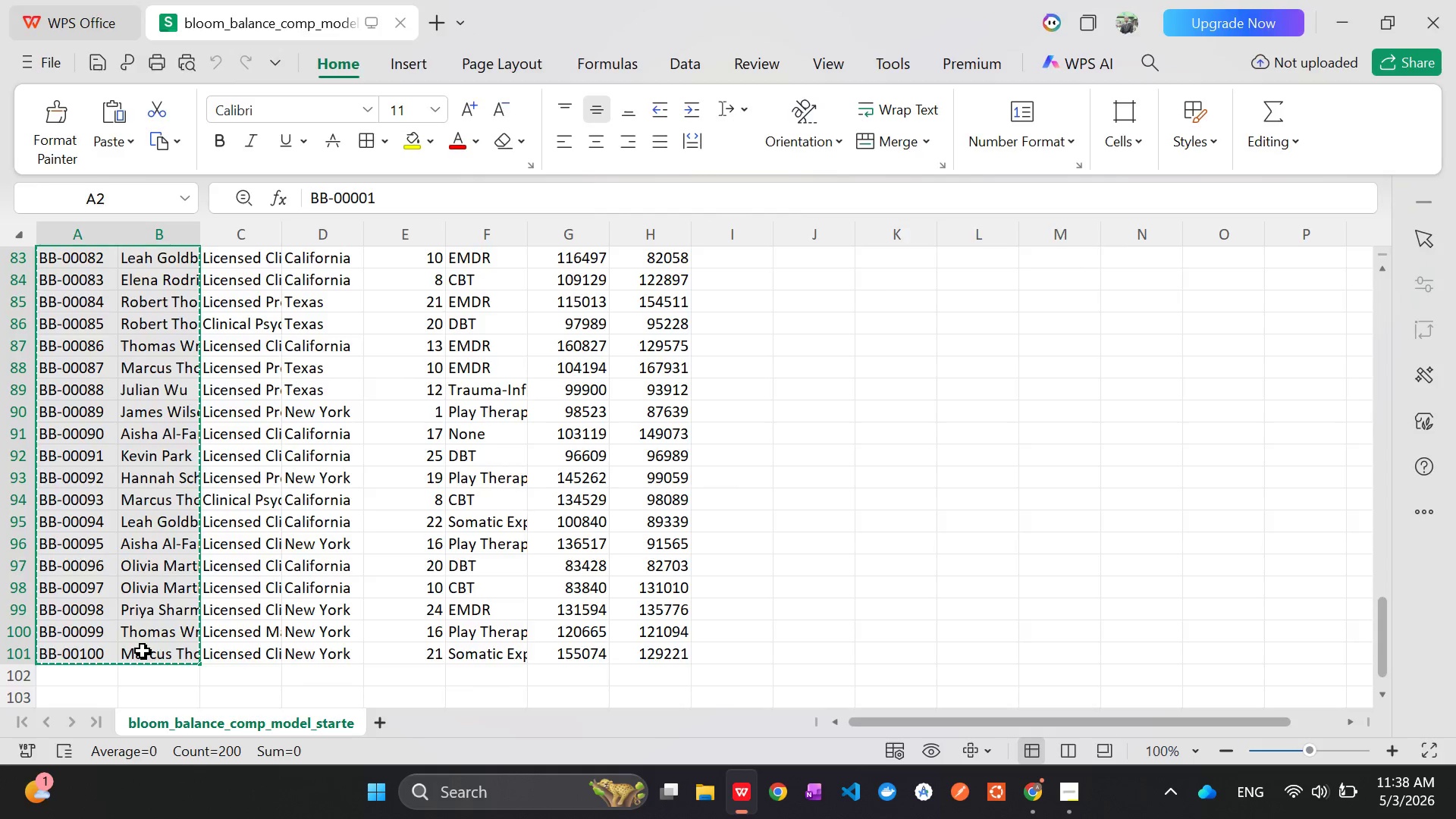 
key(Alt+Tab)
 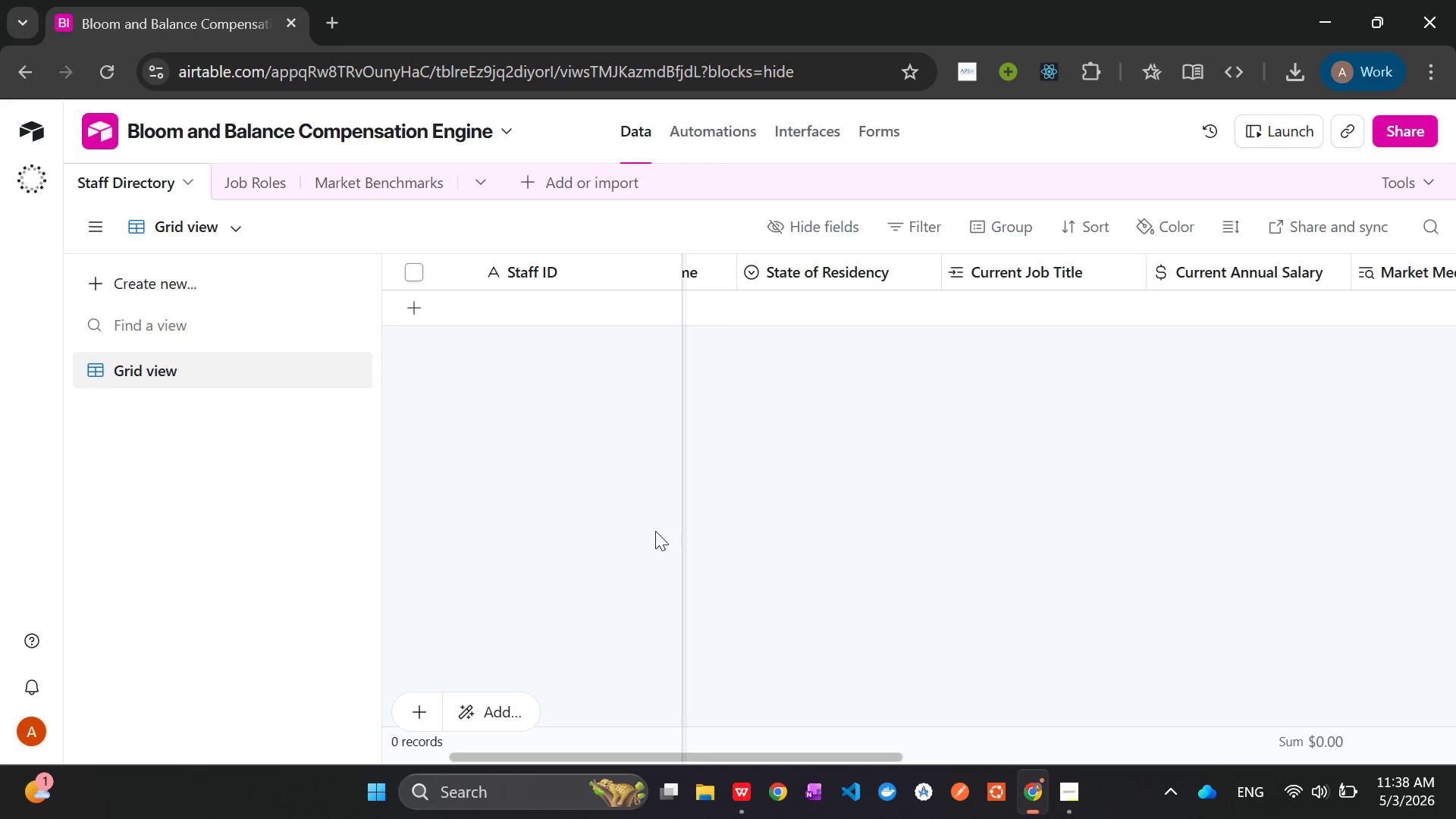 
left_click([729, 511])
 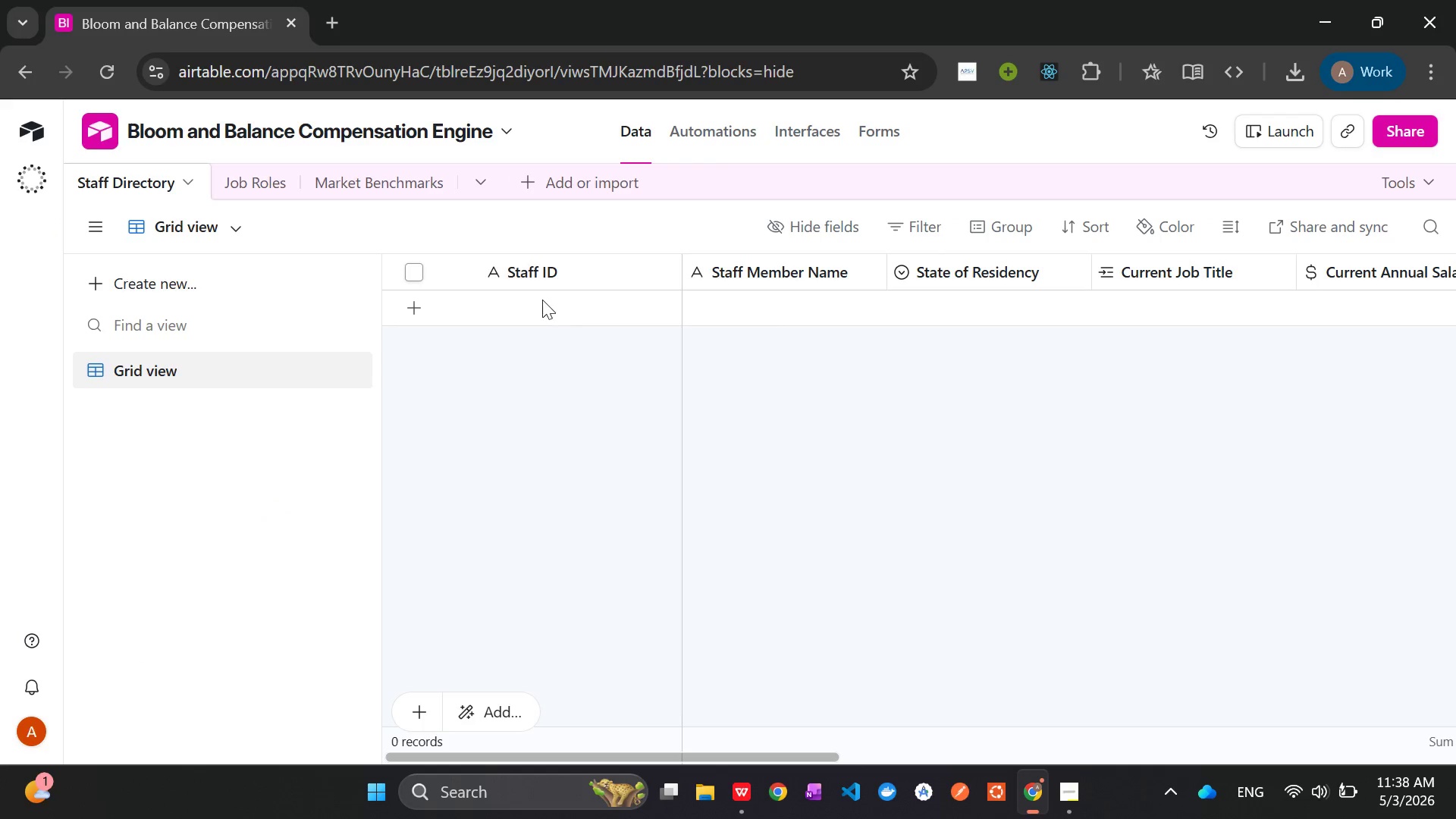 
left_click([539, 299])
 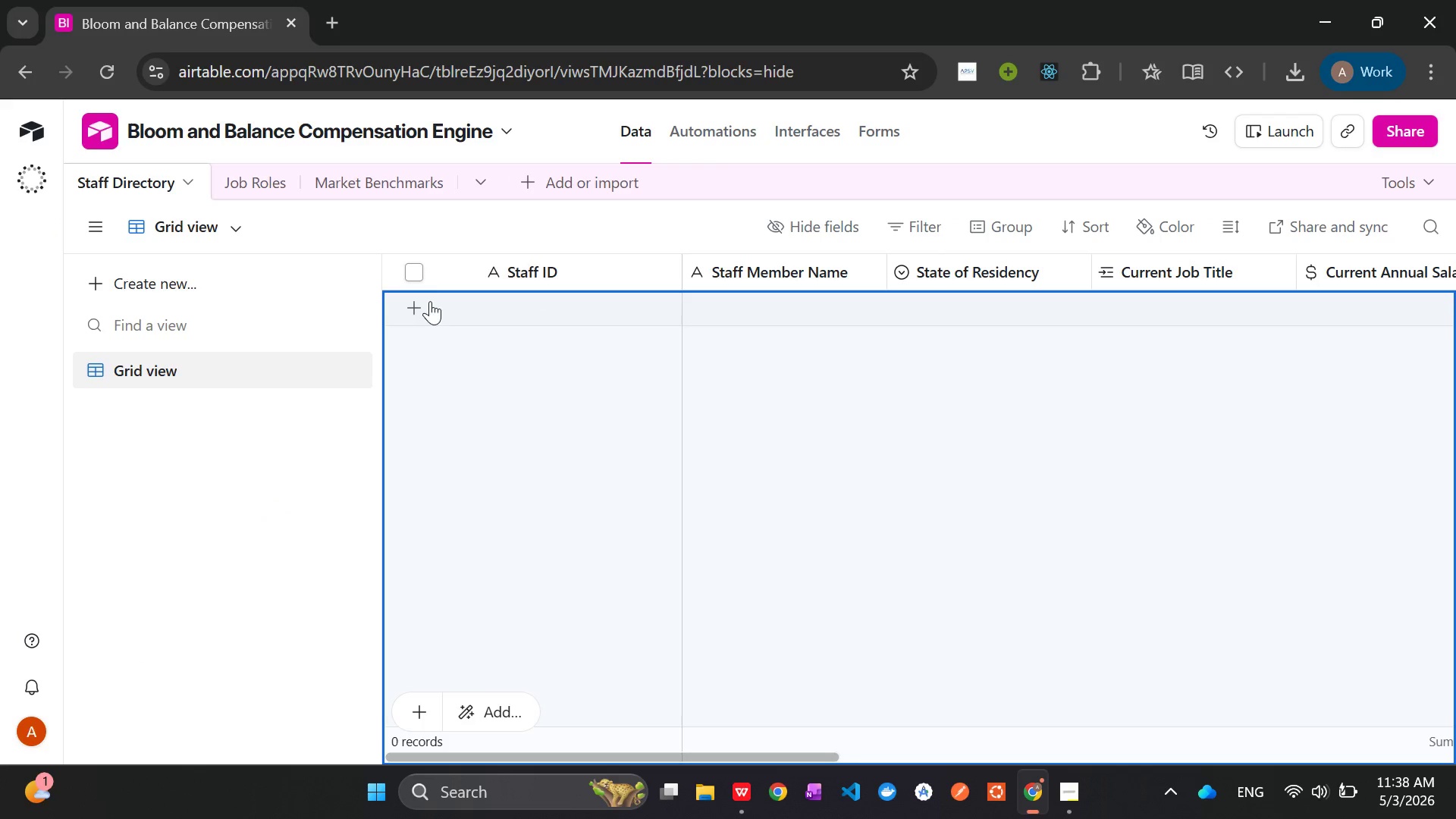 
left_click([413, 307])
 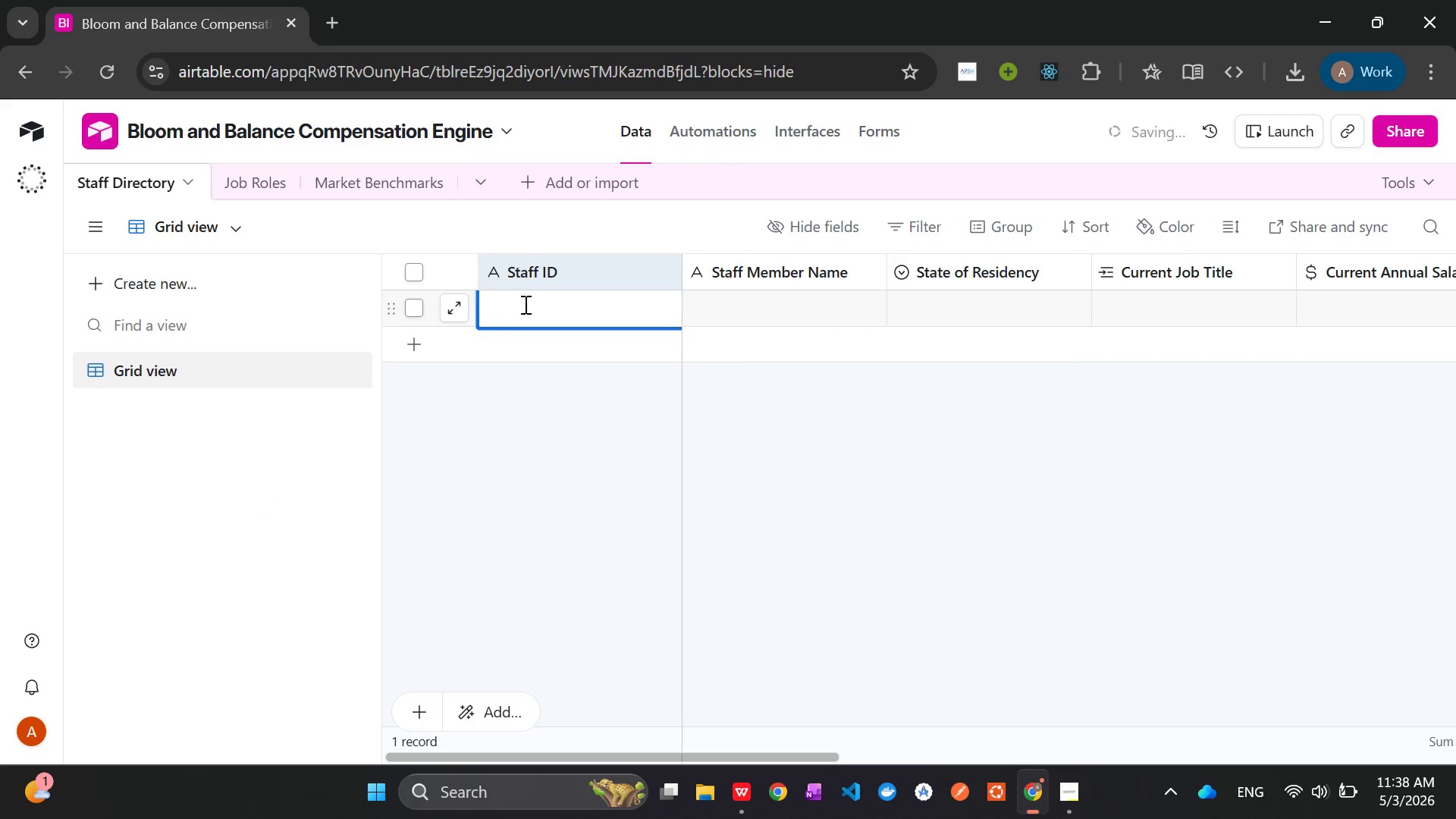 
left_click([529, 304])
 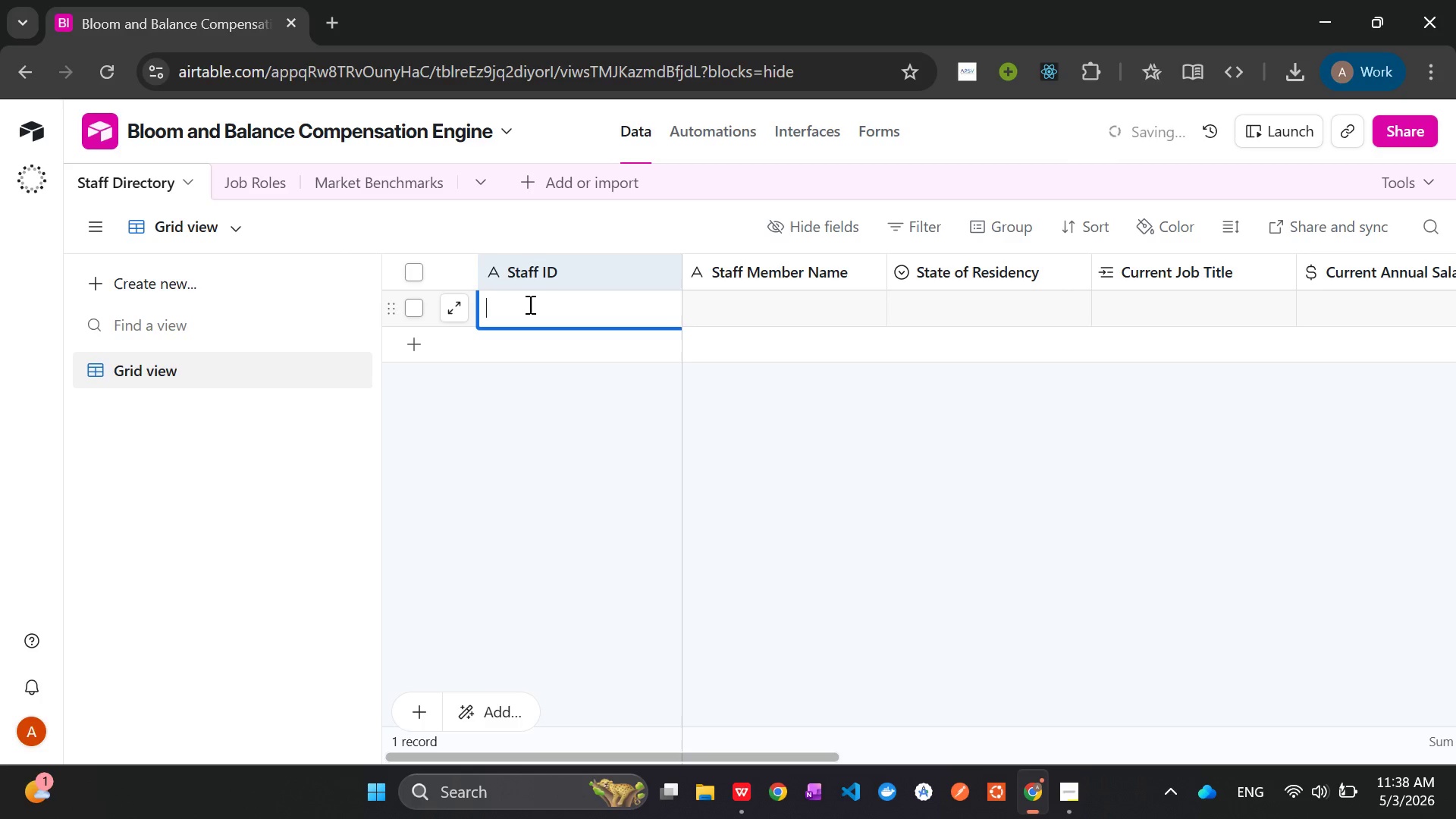 
key(Control+V)
 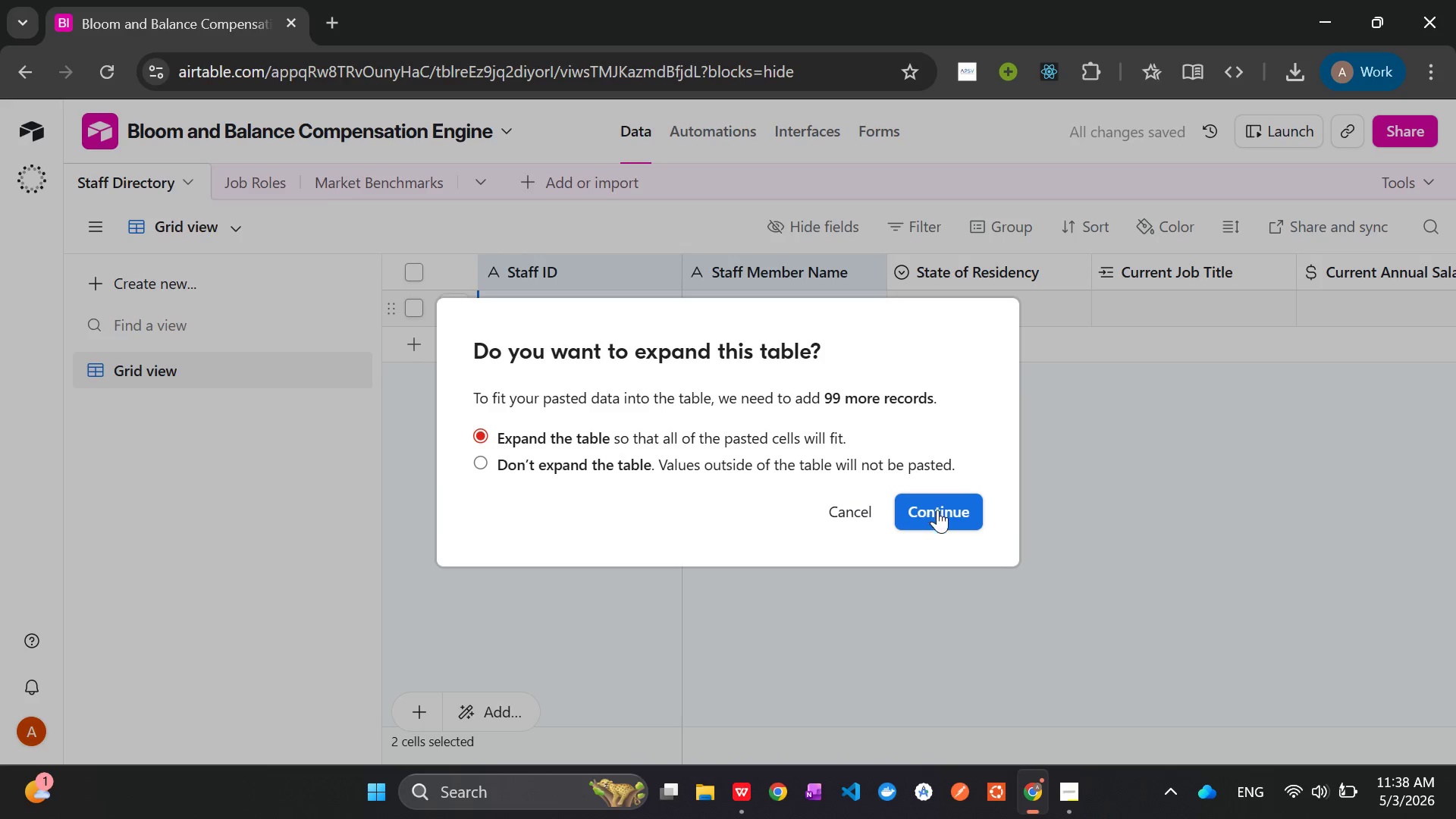 
left_click([939, 512])
 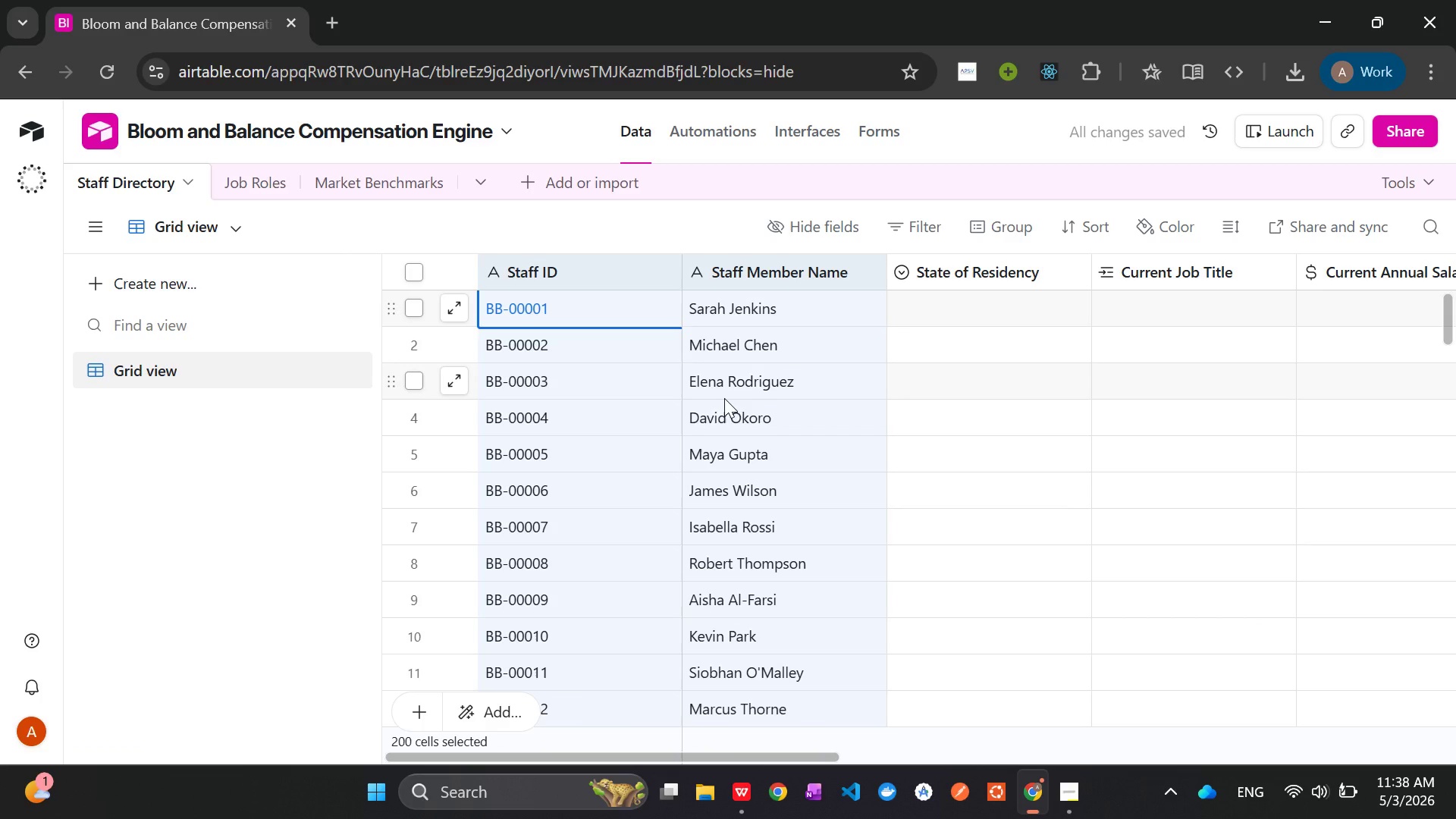 
wait(10.45)
 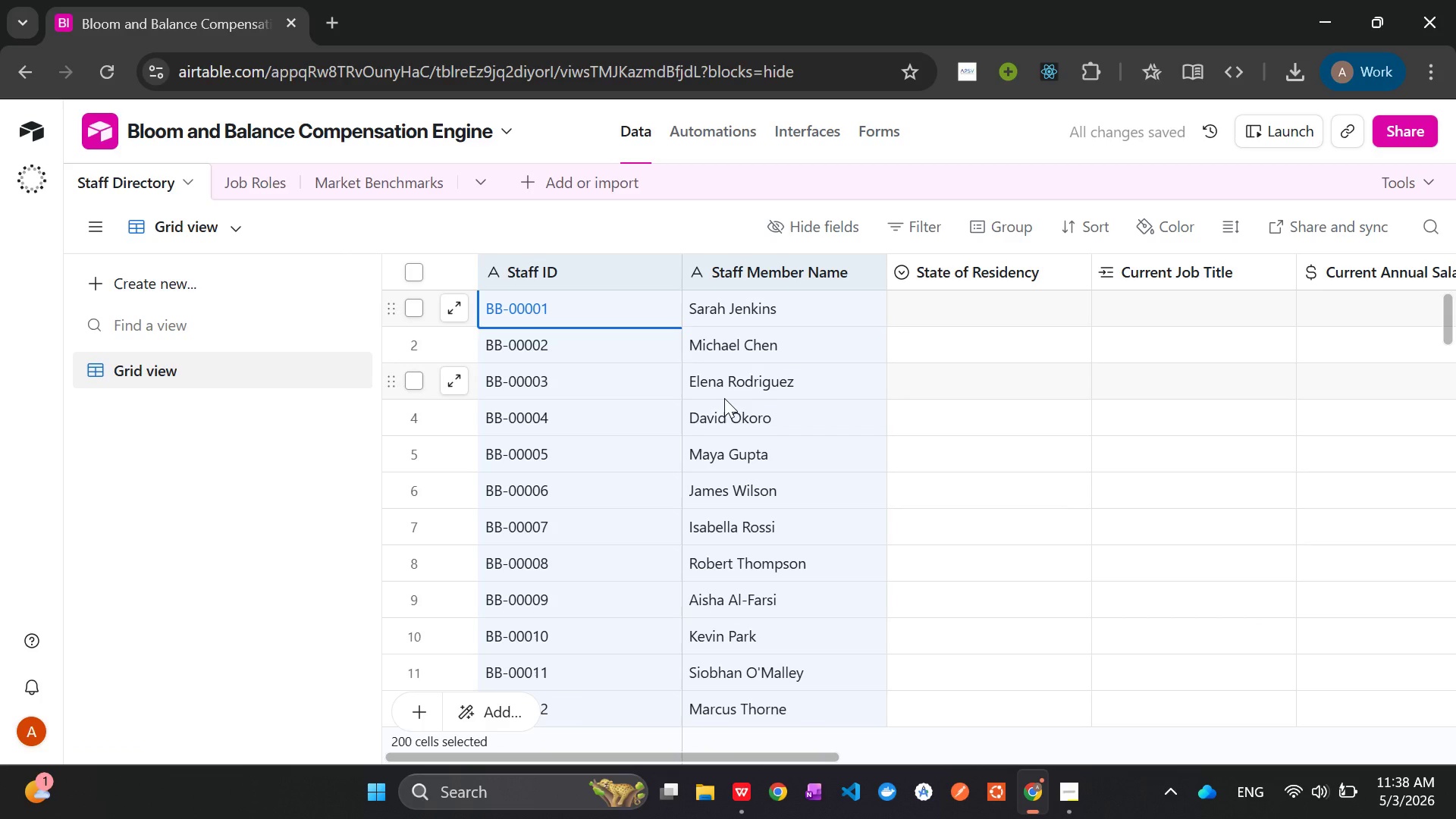 
key(Alt+AltLeft)
 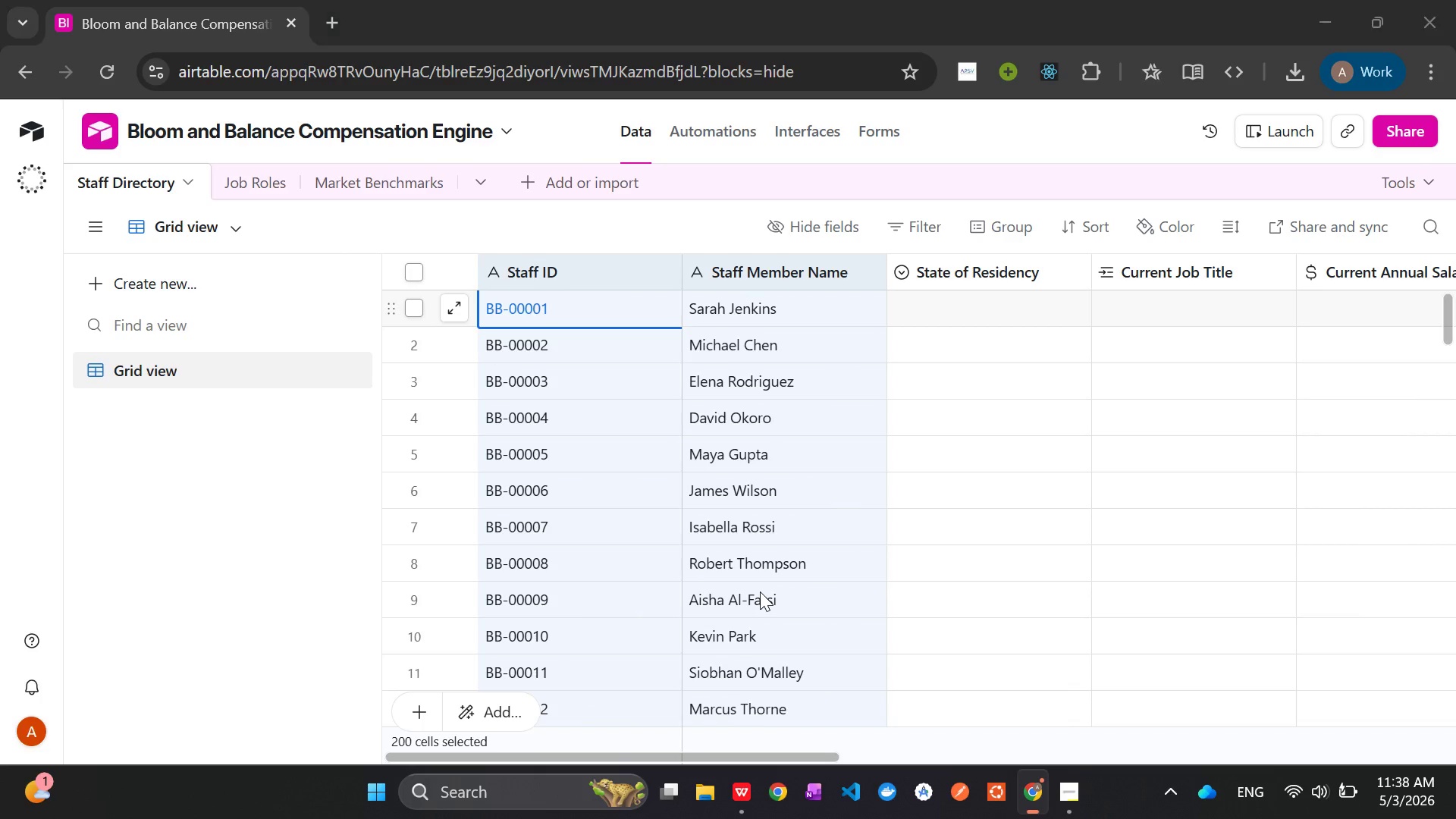 
key(Alt+Tab)
 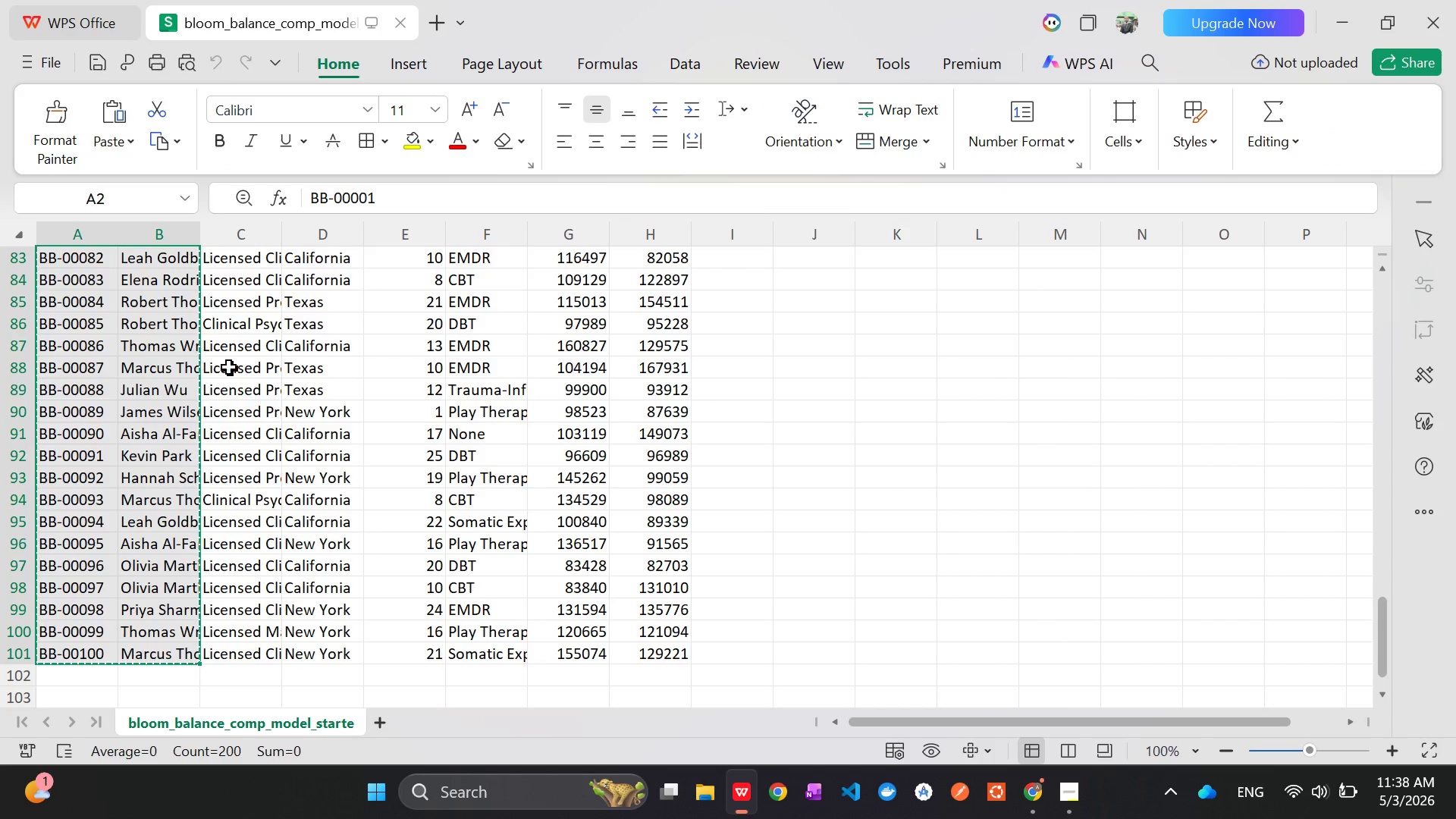 
left_click([270, 417])
 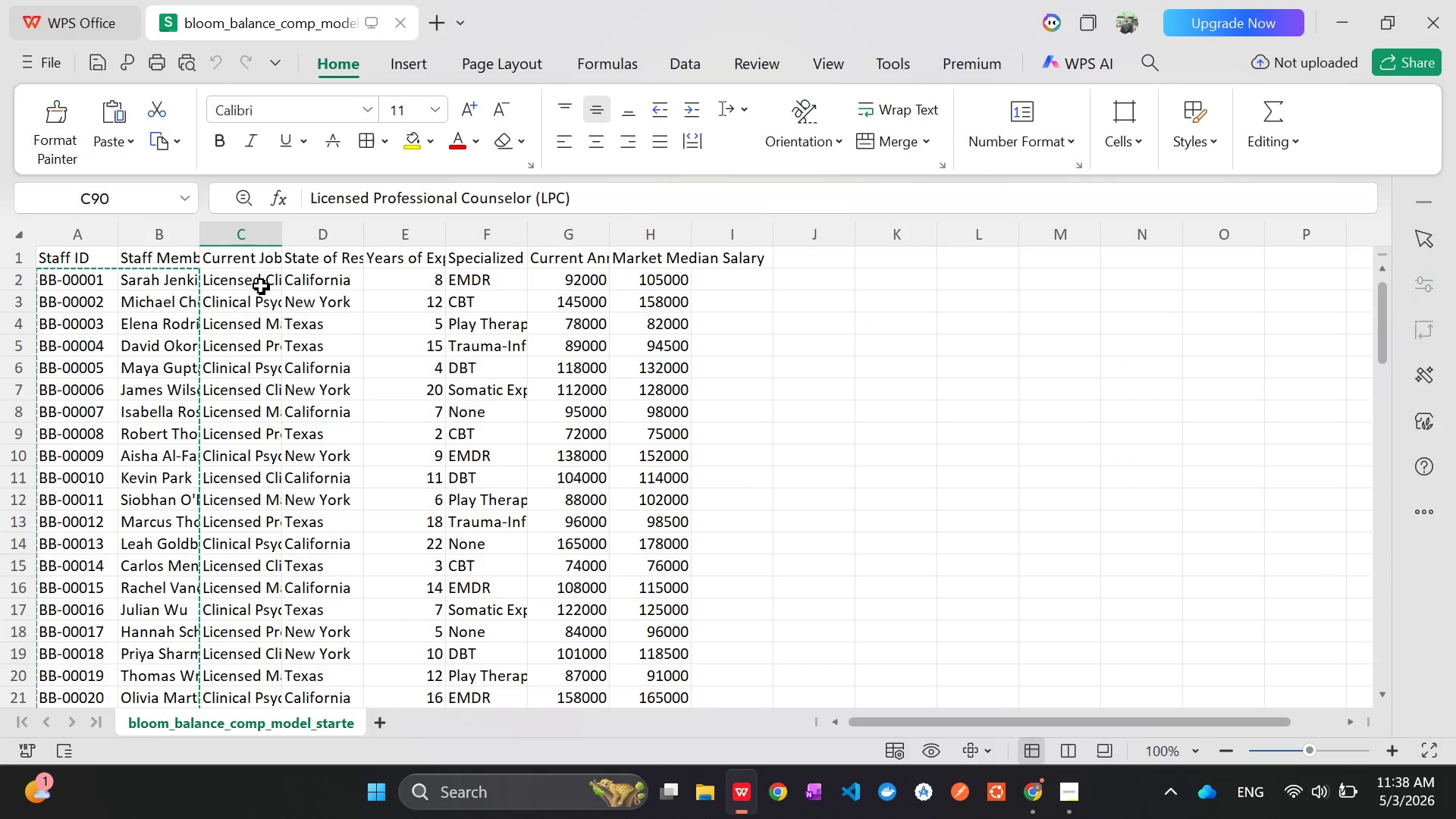 
left_click([247, 251])
 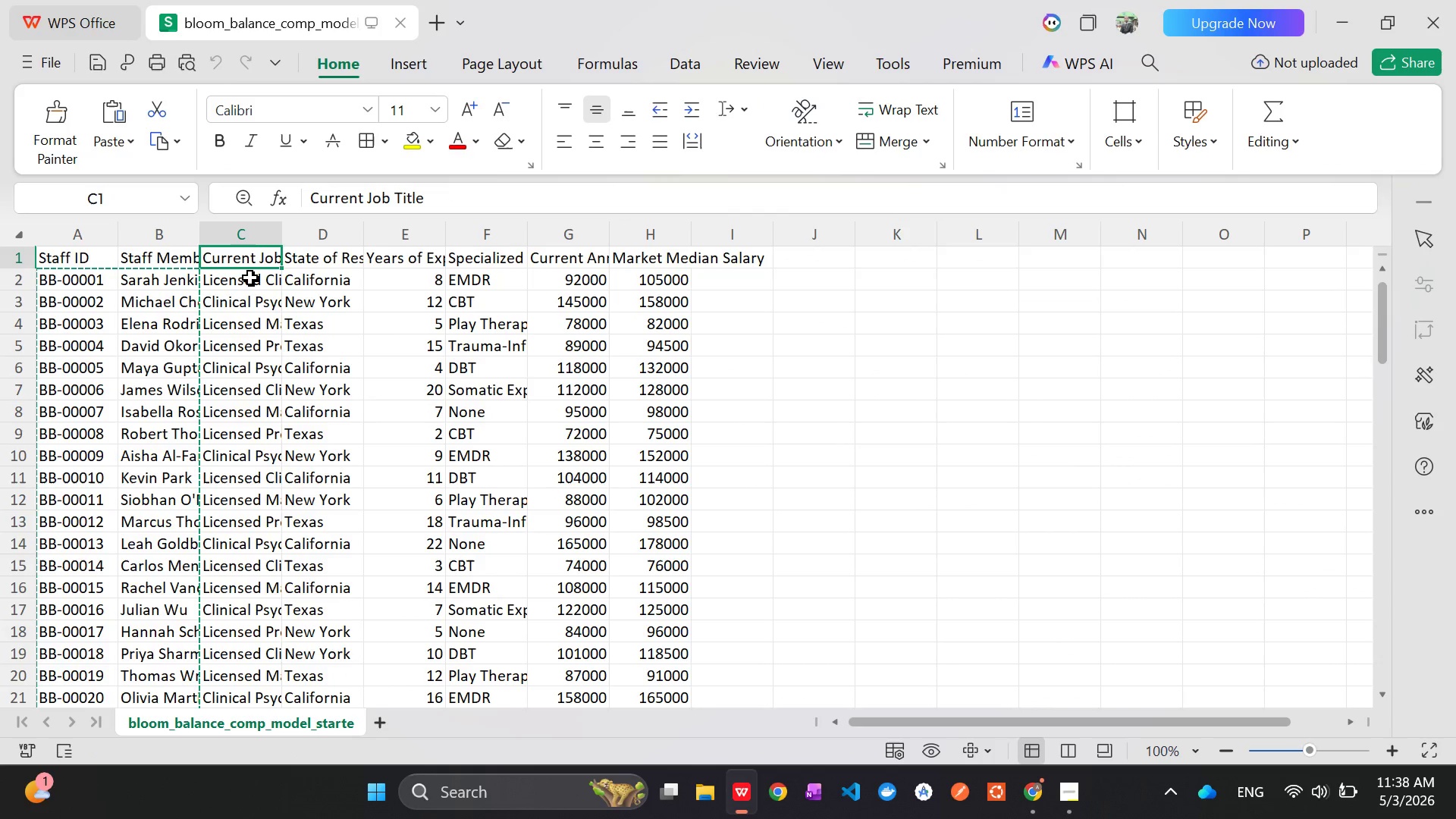 
left_click([246, 280])
 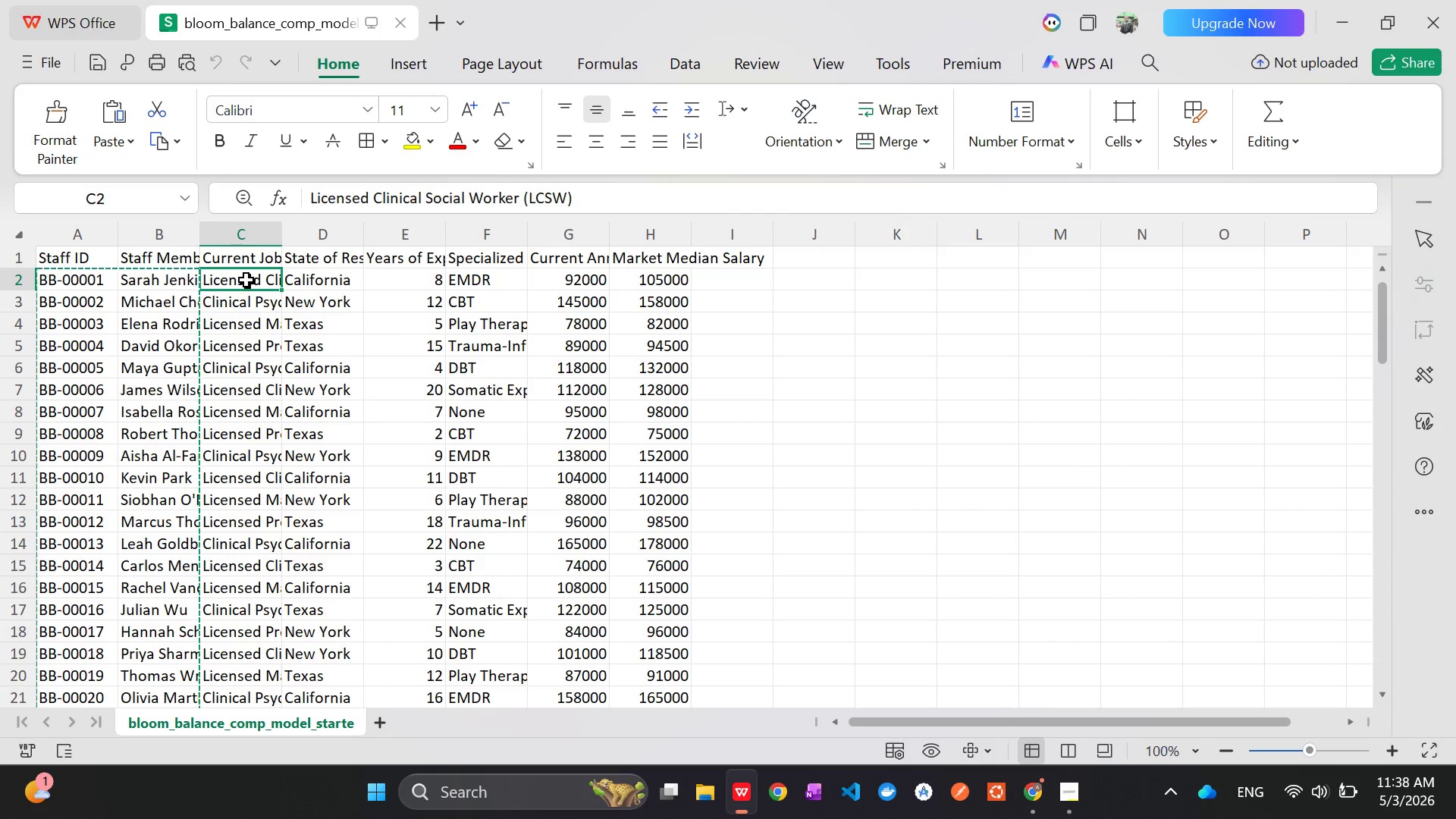 
left_click_drag(start_coordinate=[246, 280], to_coordinate=[251, 670])
 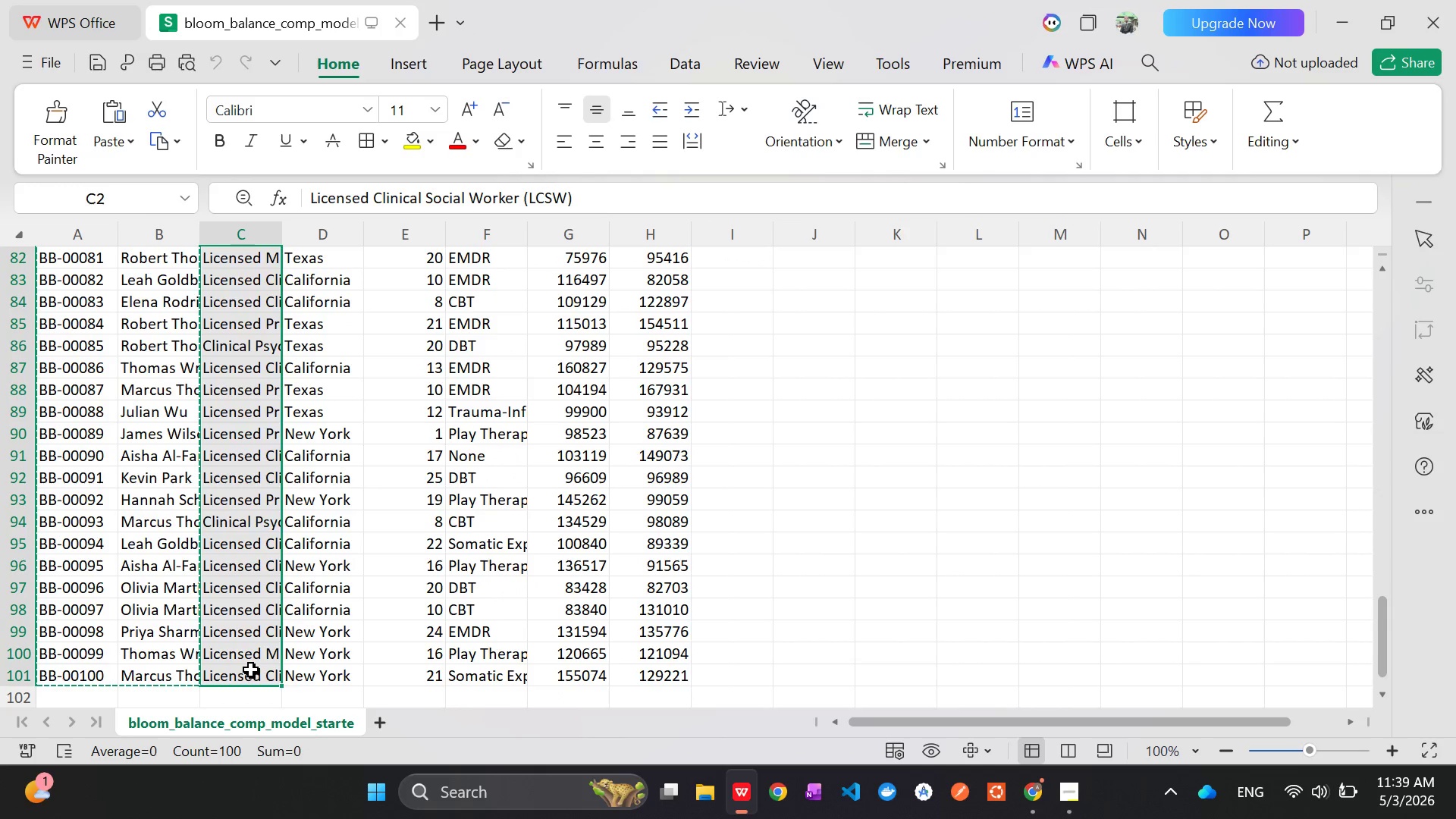 
key(Control+C)
 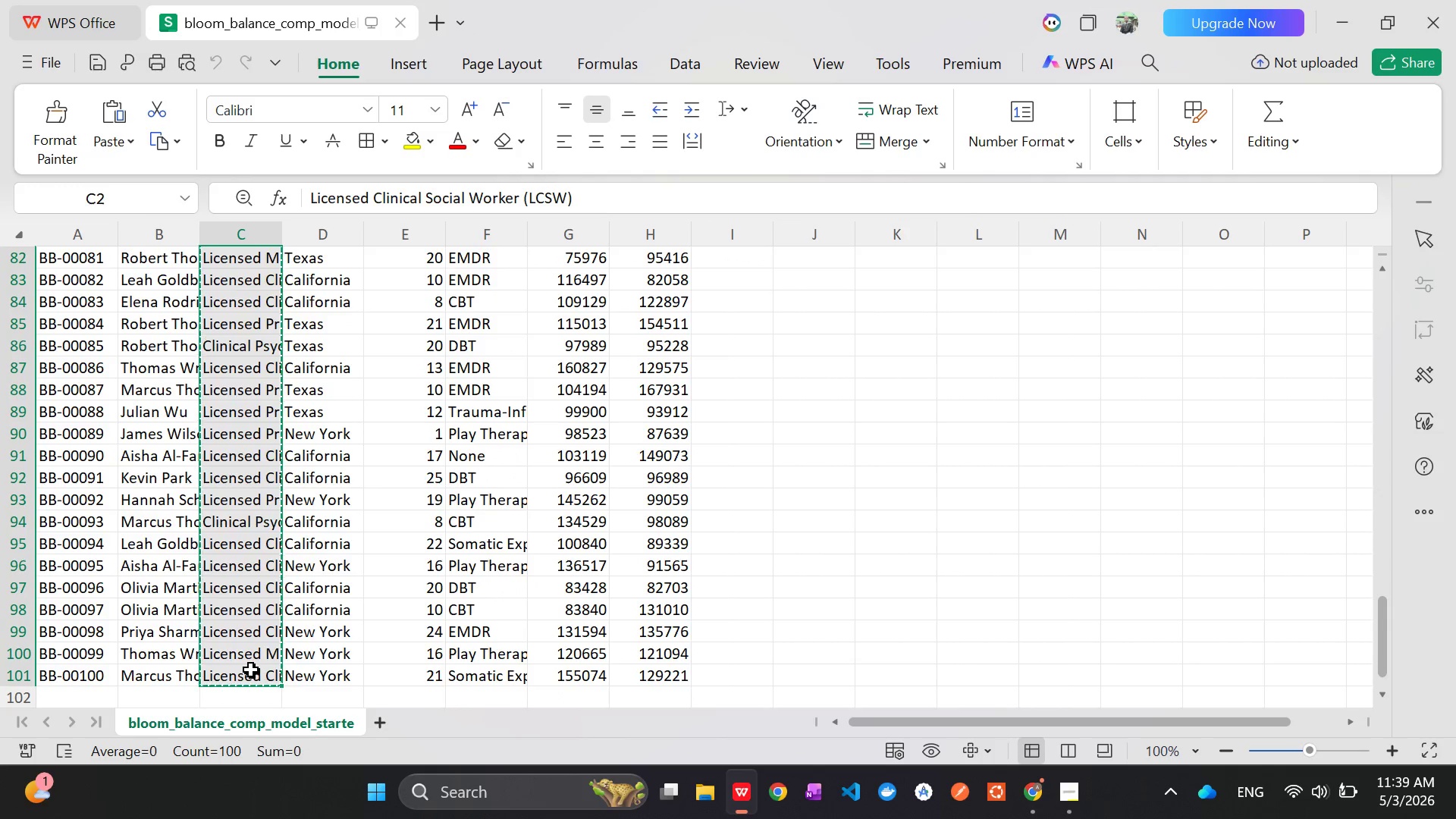 
key(Alt+AltLeft)
 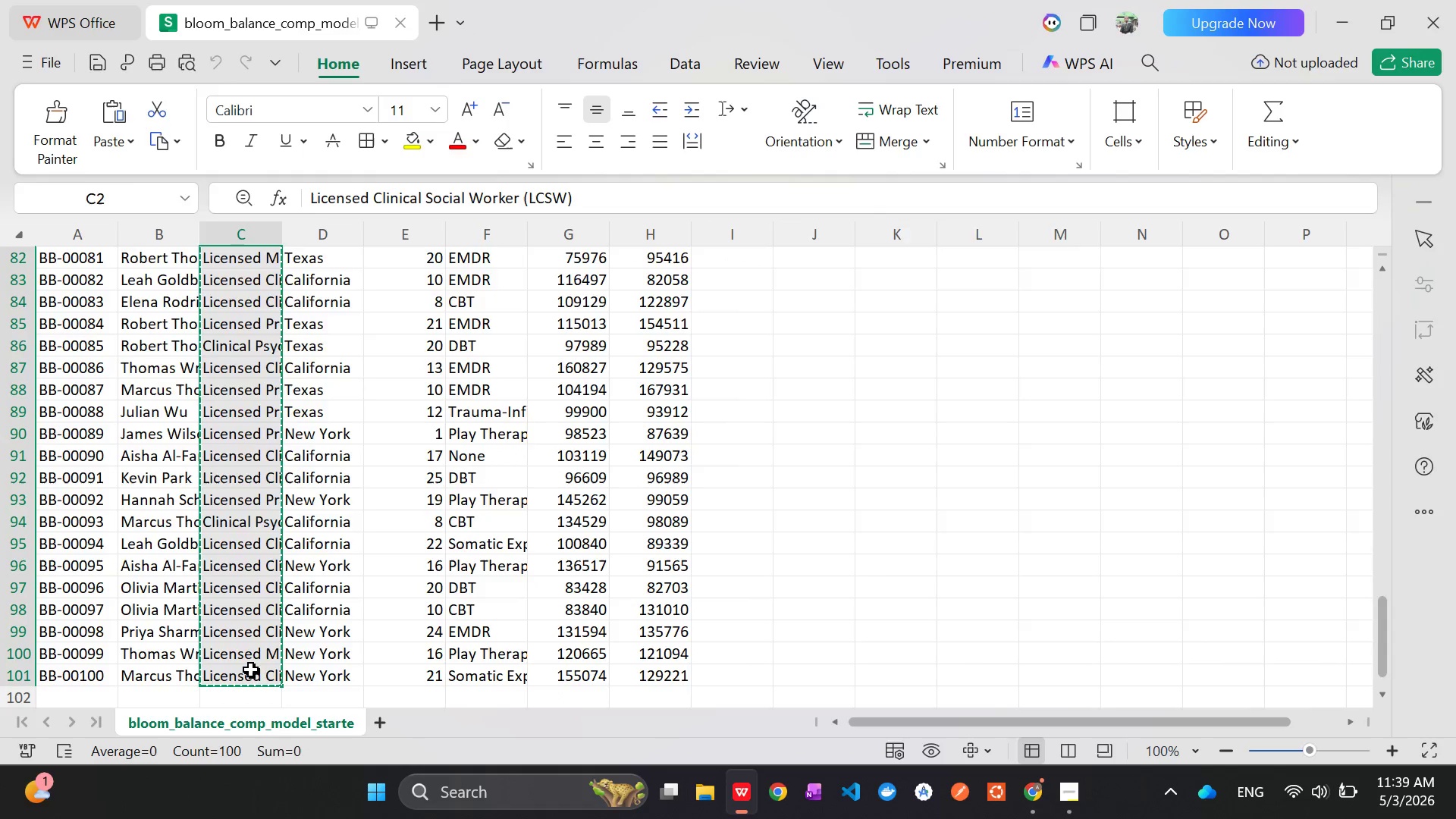 
key(Alt+Tab)
 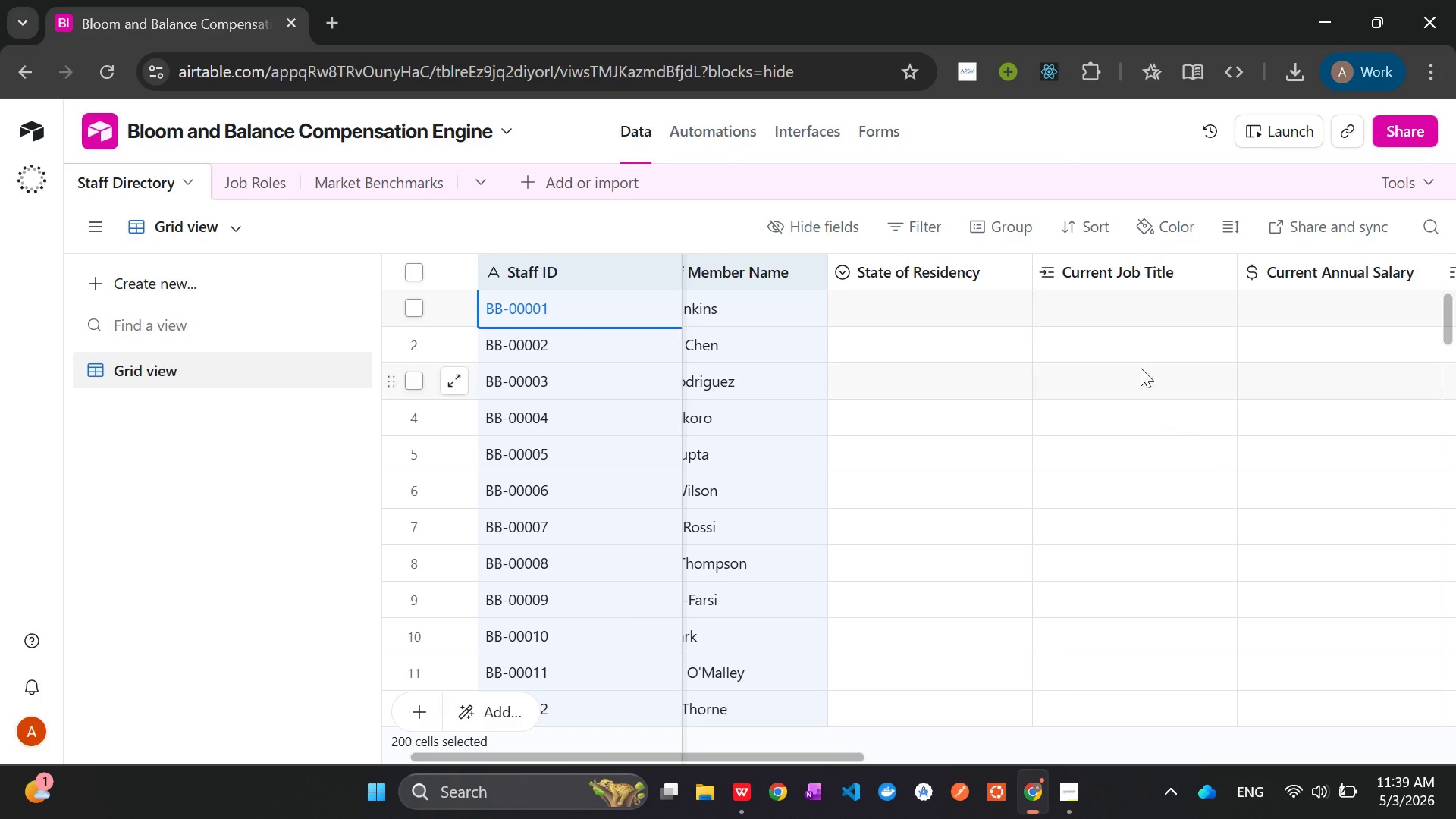 
left_click([1118, 306])
 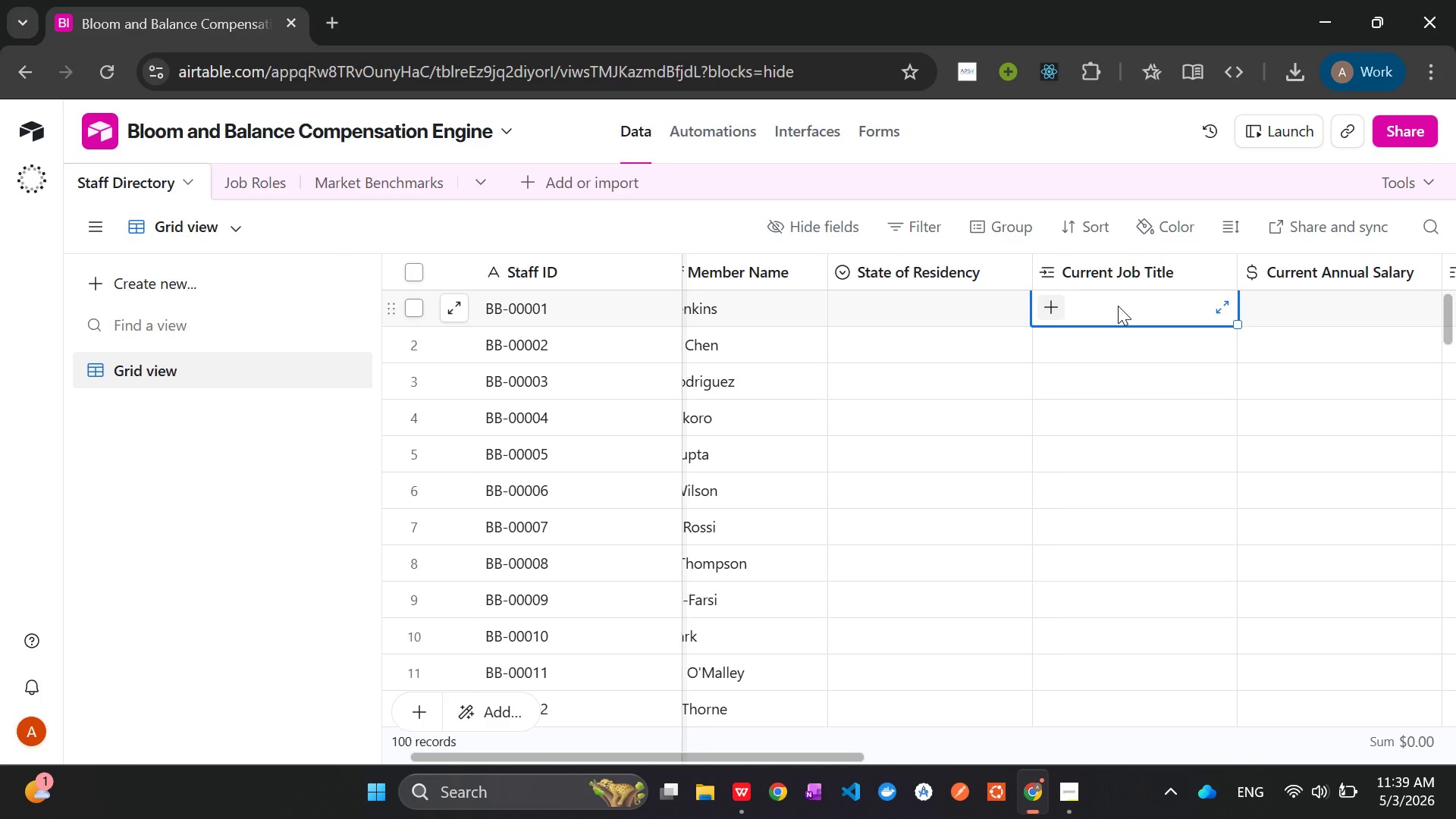 
key(Control+V)
 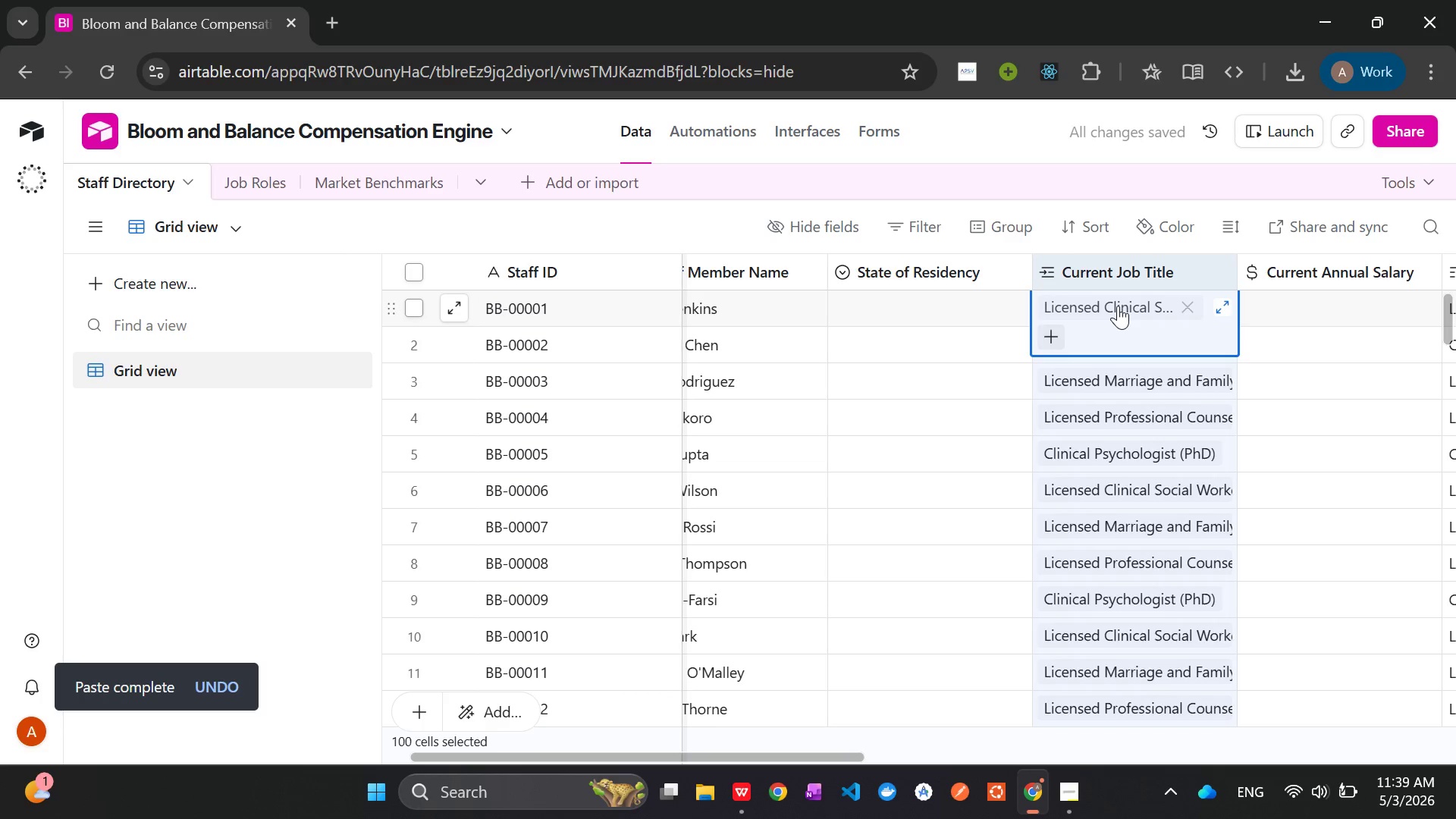 
wait(5.14)
 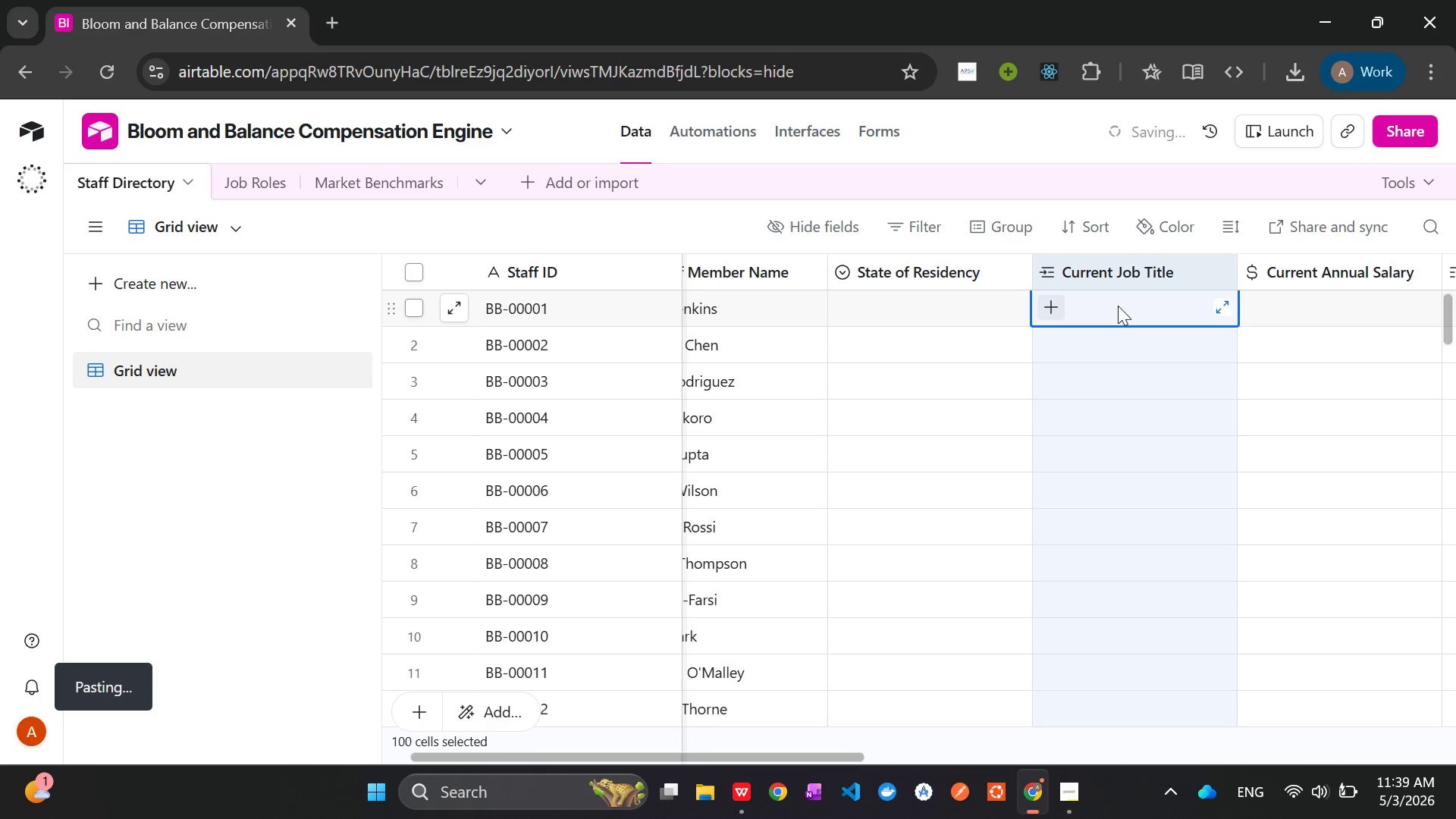 
left_click([1309, 371])
 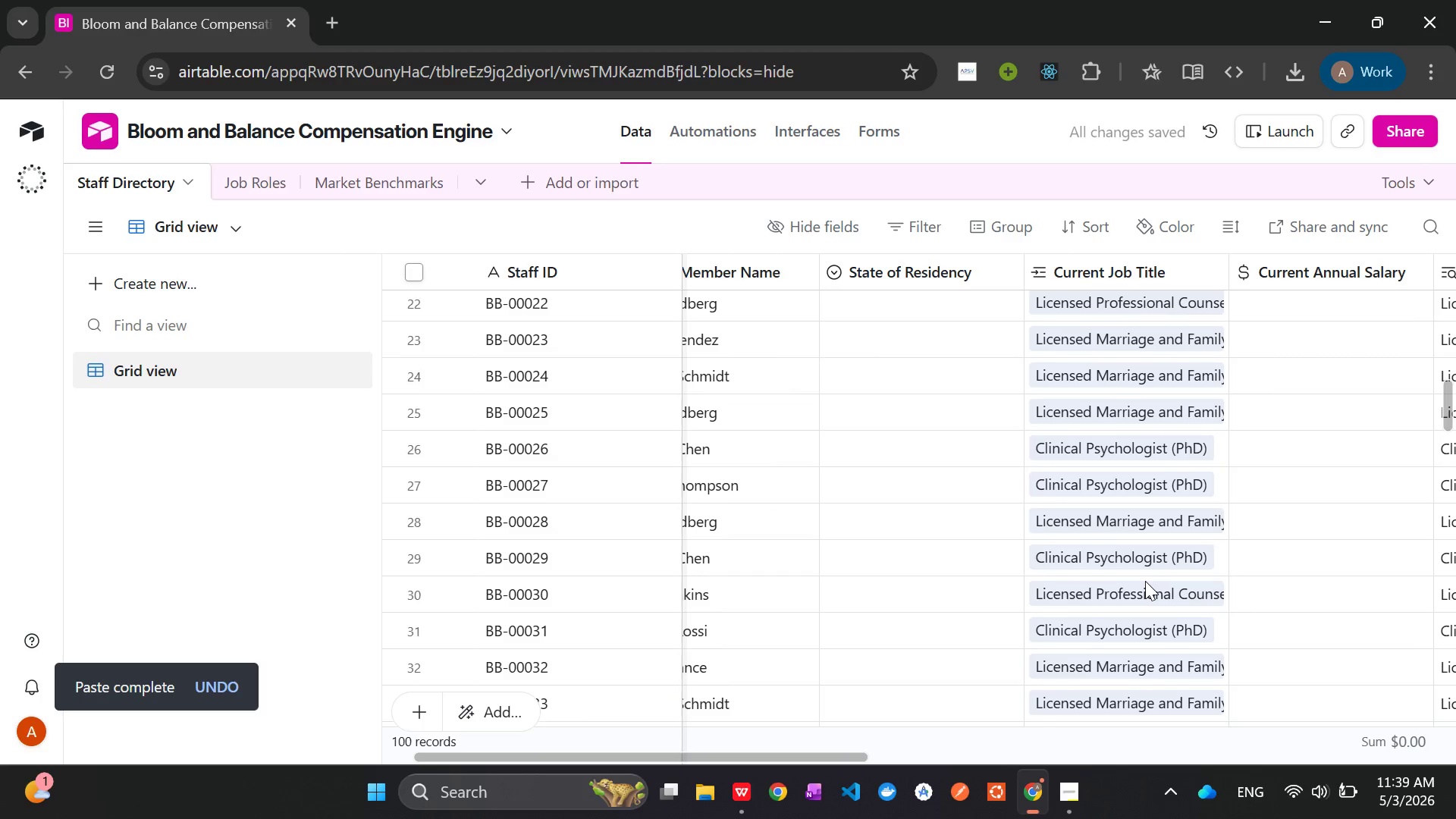 
key(Alt+AltLeft)
 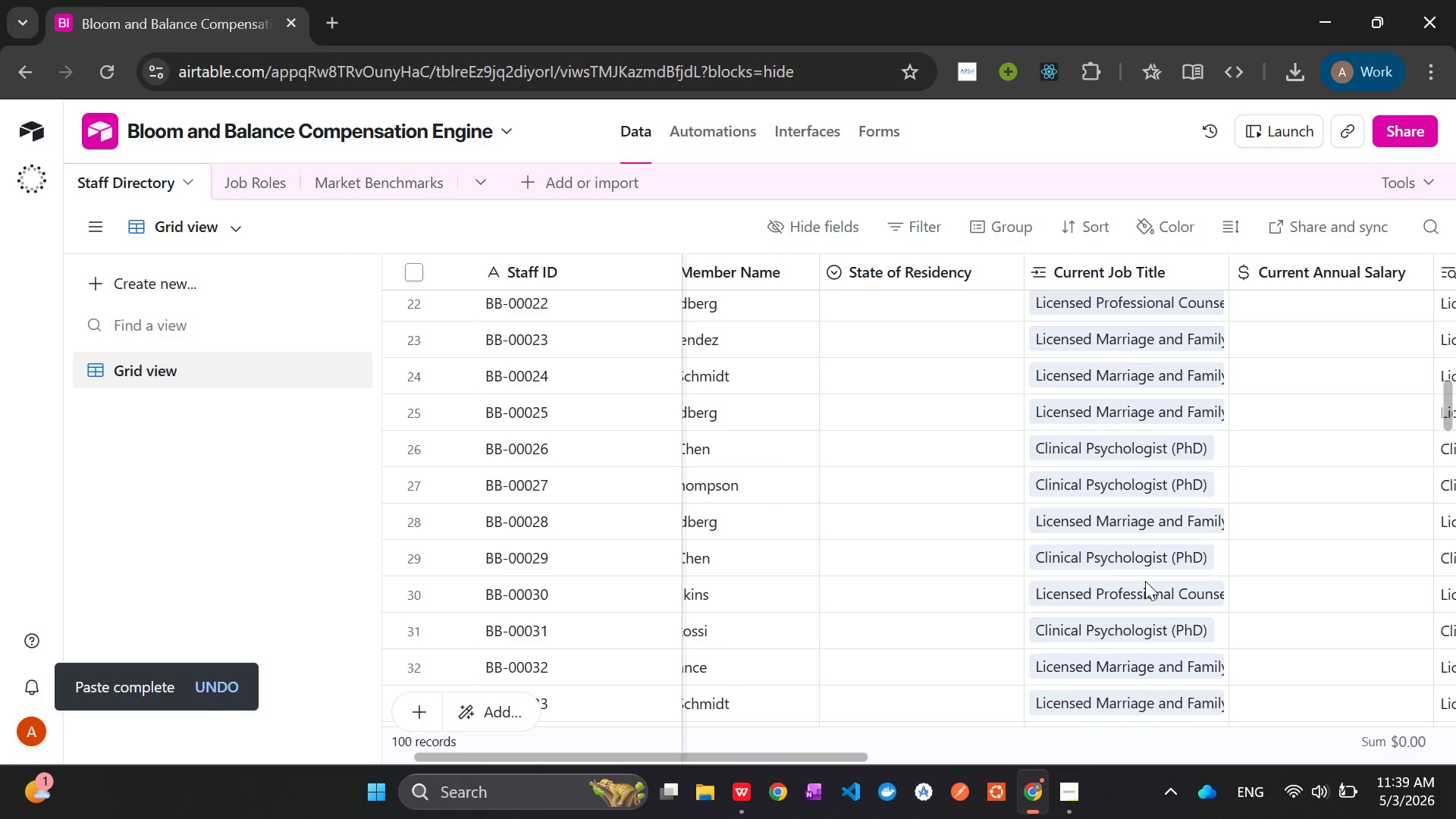 
key(Alt+Tab)
 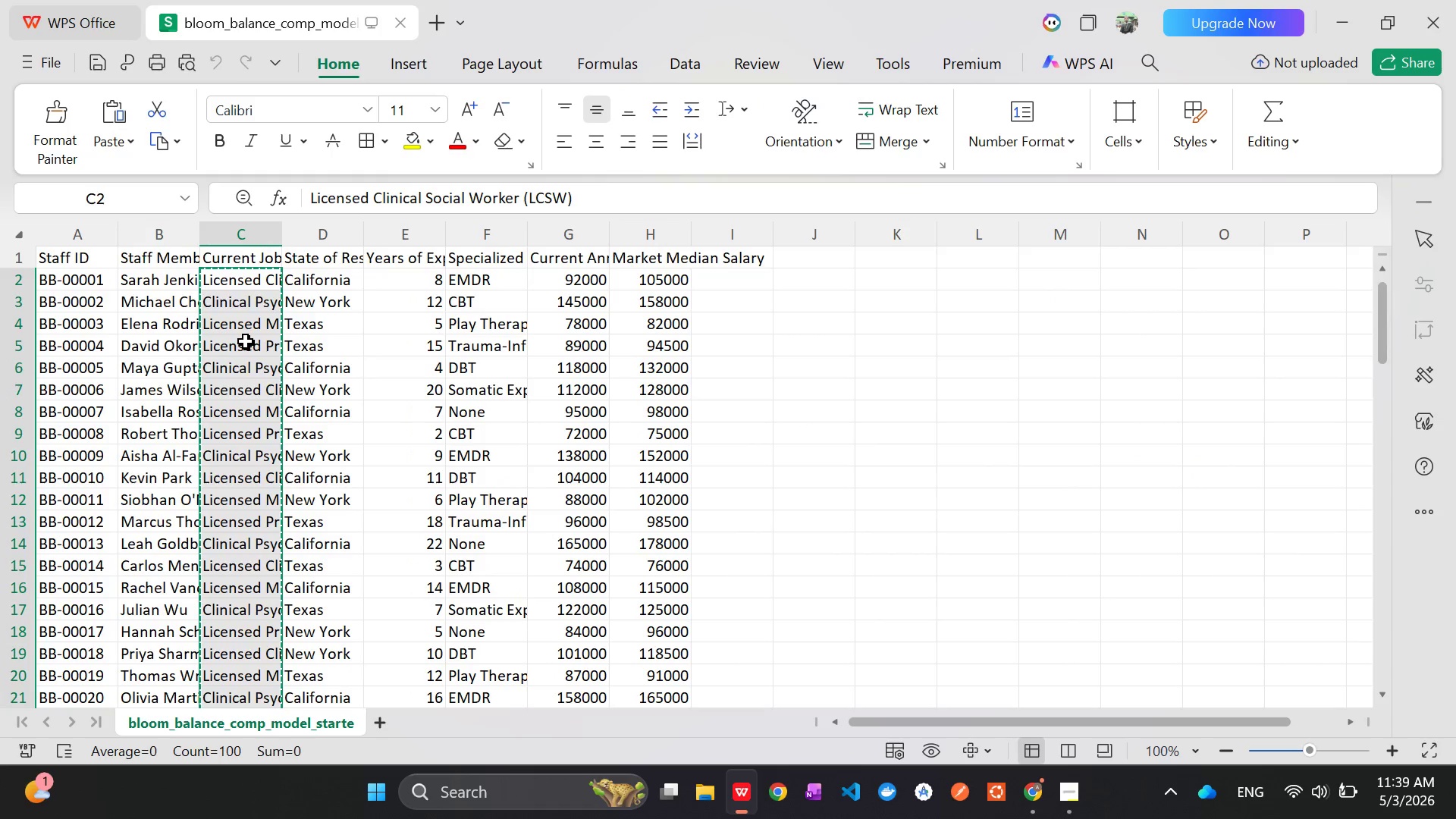 
left_click([162, 286])
 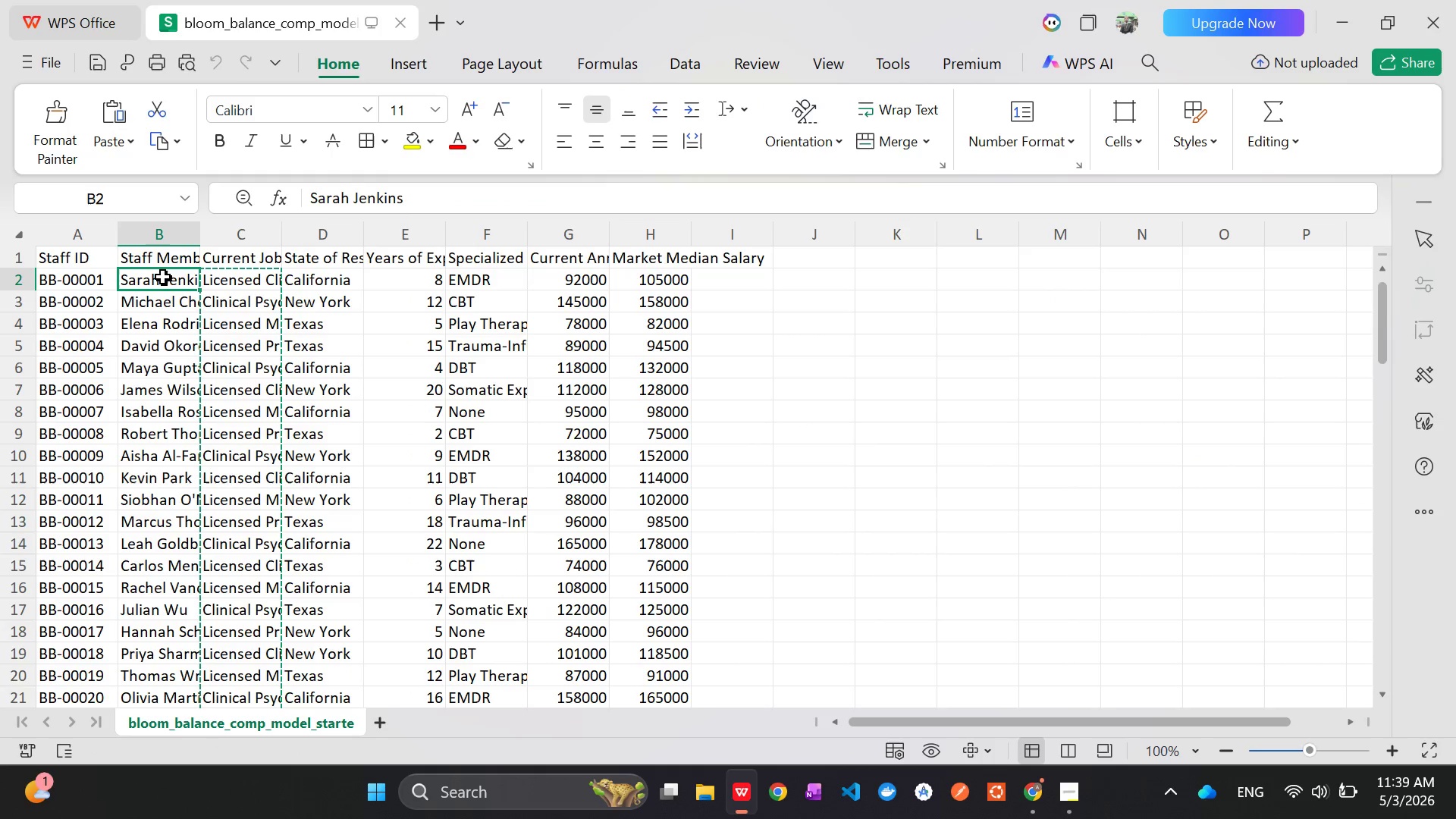 
left_click_drag(start_coordinate=[163, 281], to_coordinate=[177, 675])
 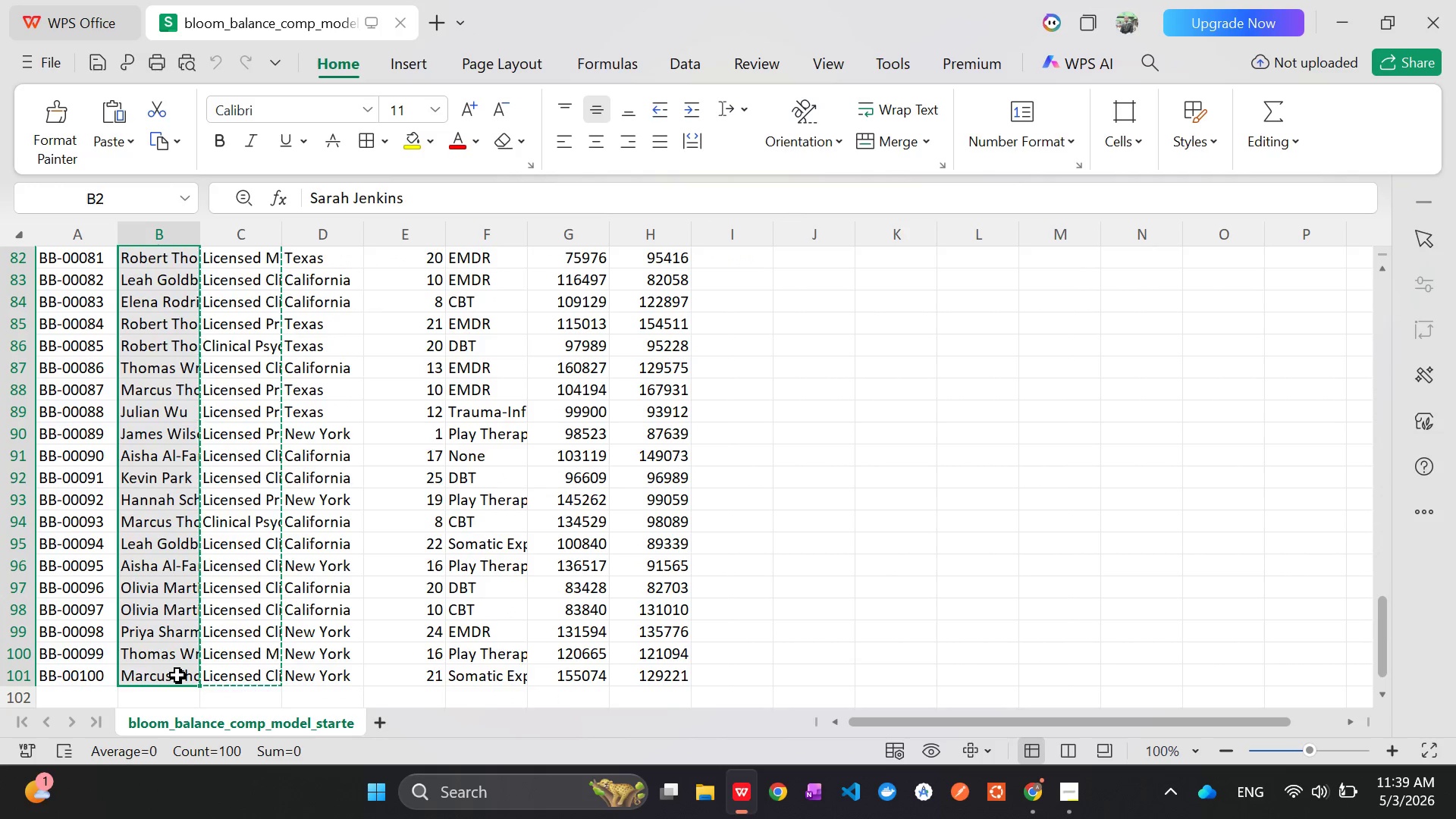 
key(Control+C)
 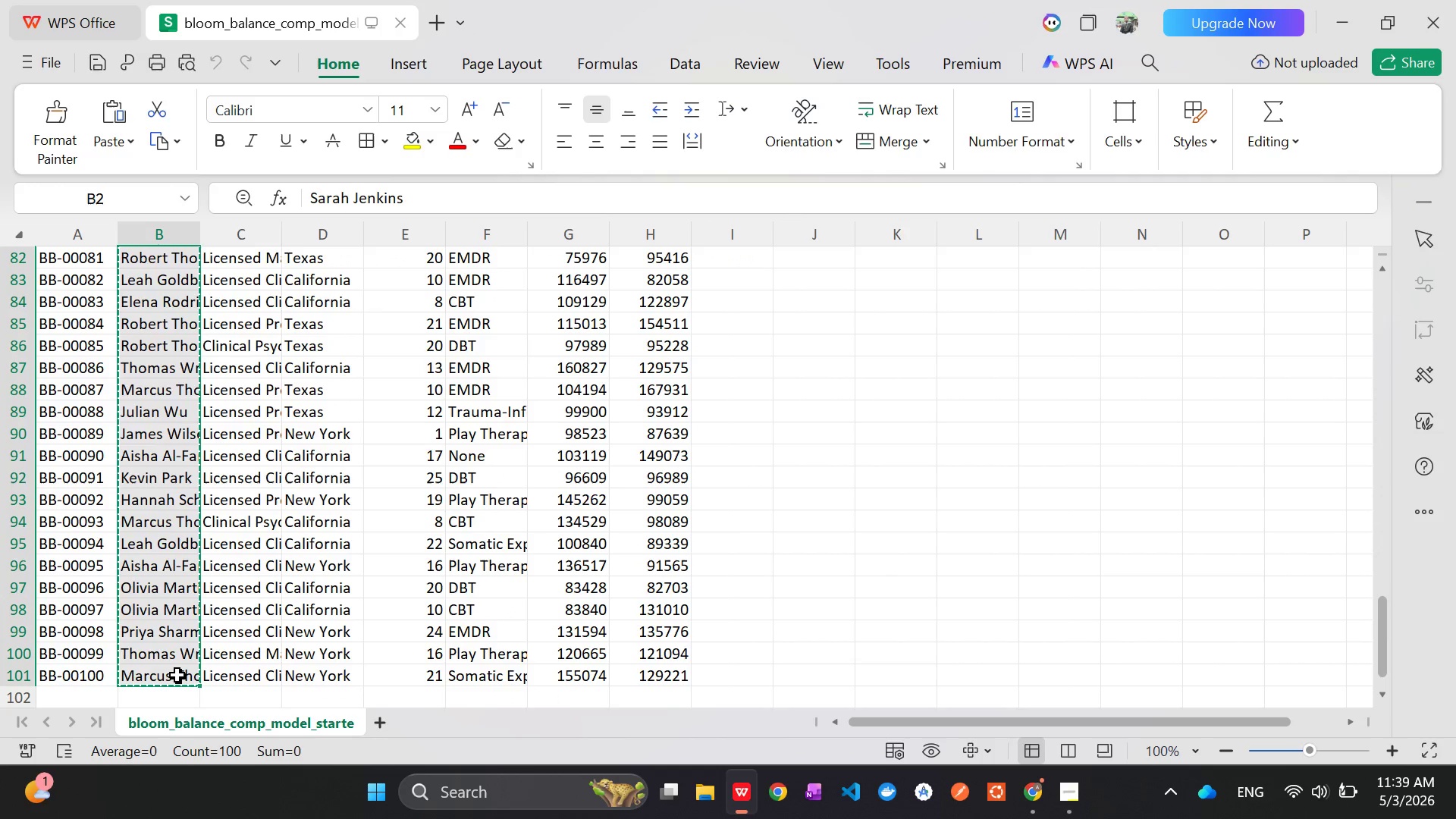 
key(Alt+AltLeft)
 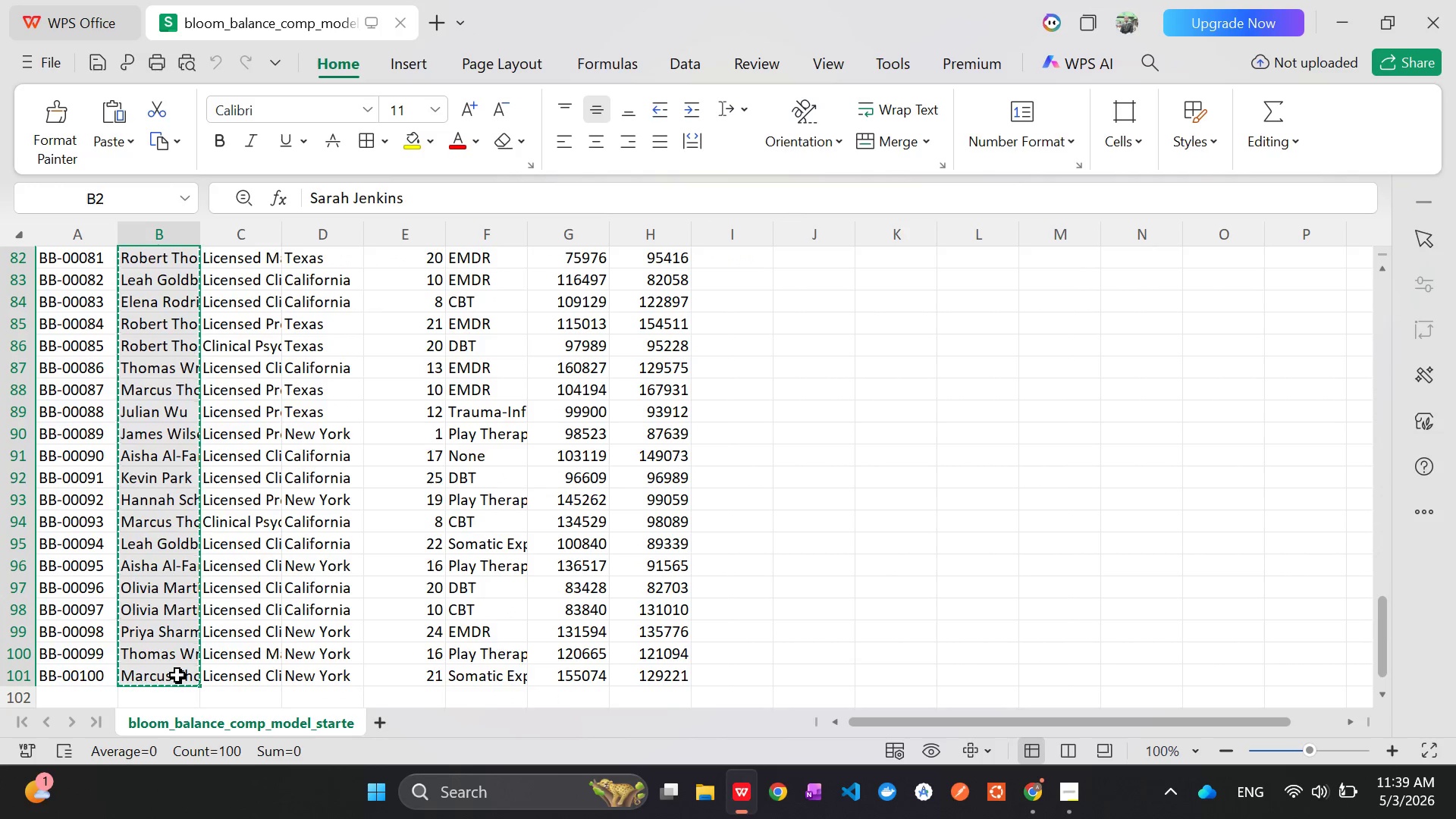 
key(Alt+Tab)
 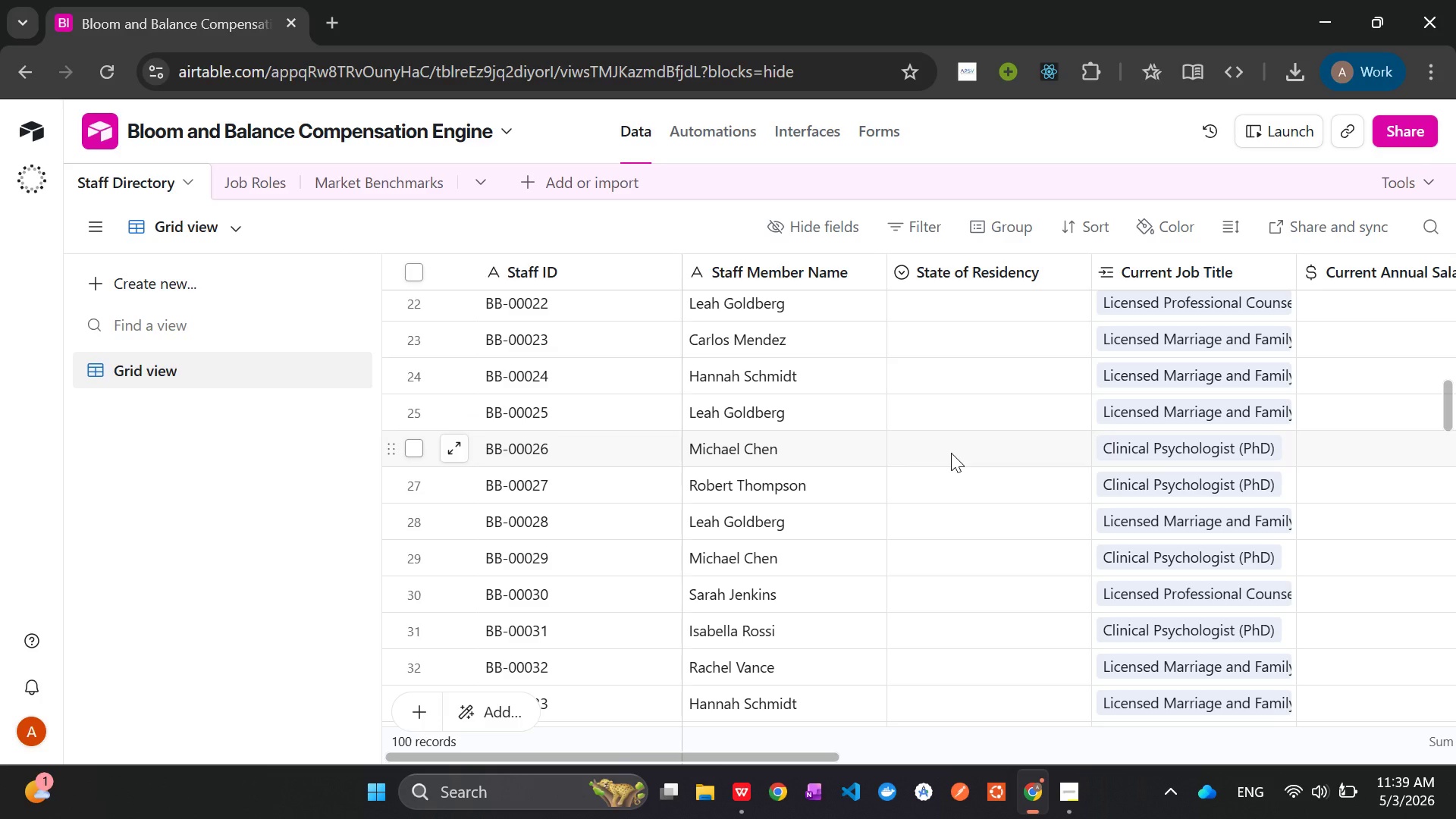 
wait(5.44)
 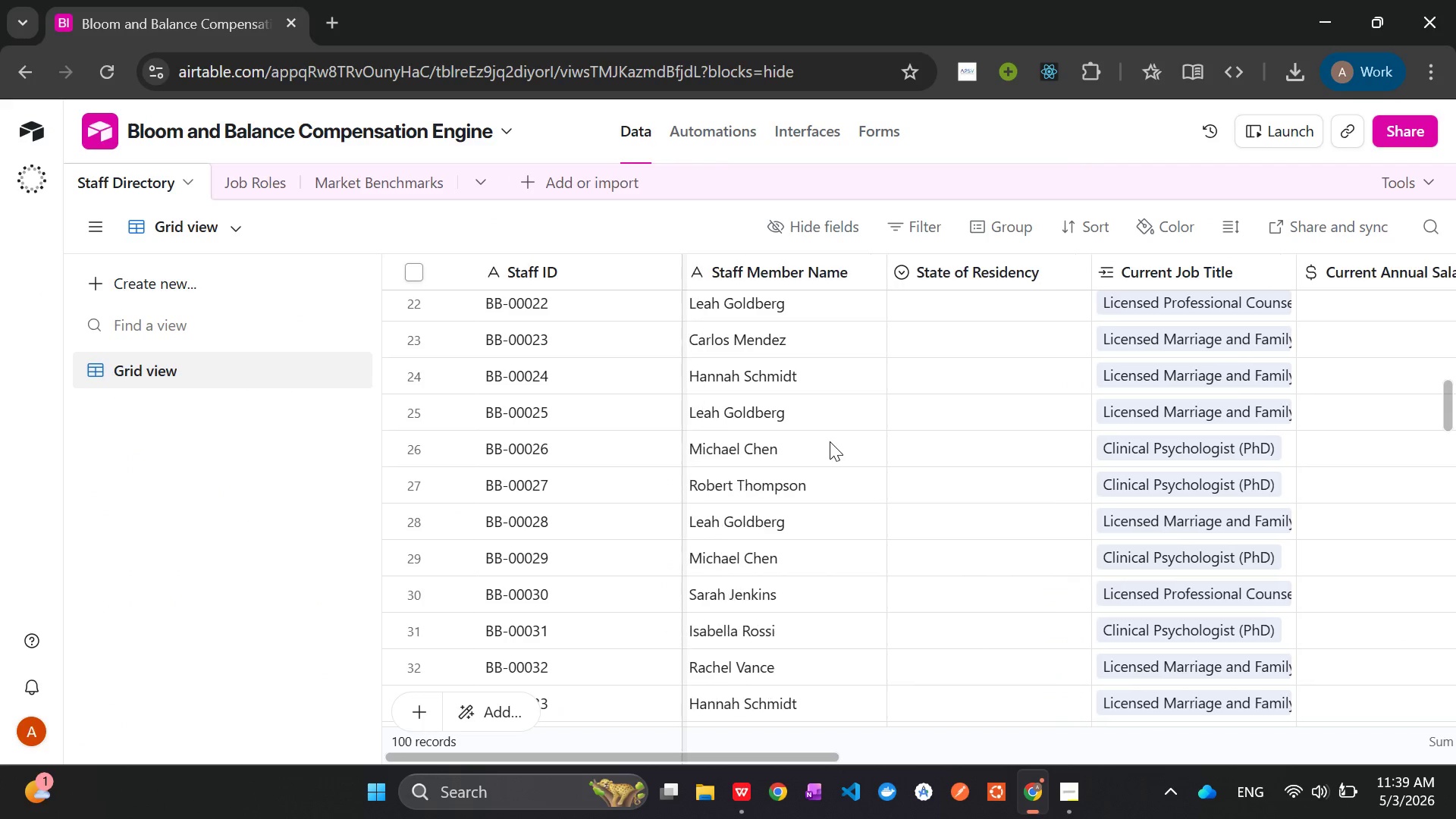 
key(Alt+AltLeft)
 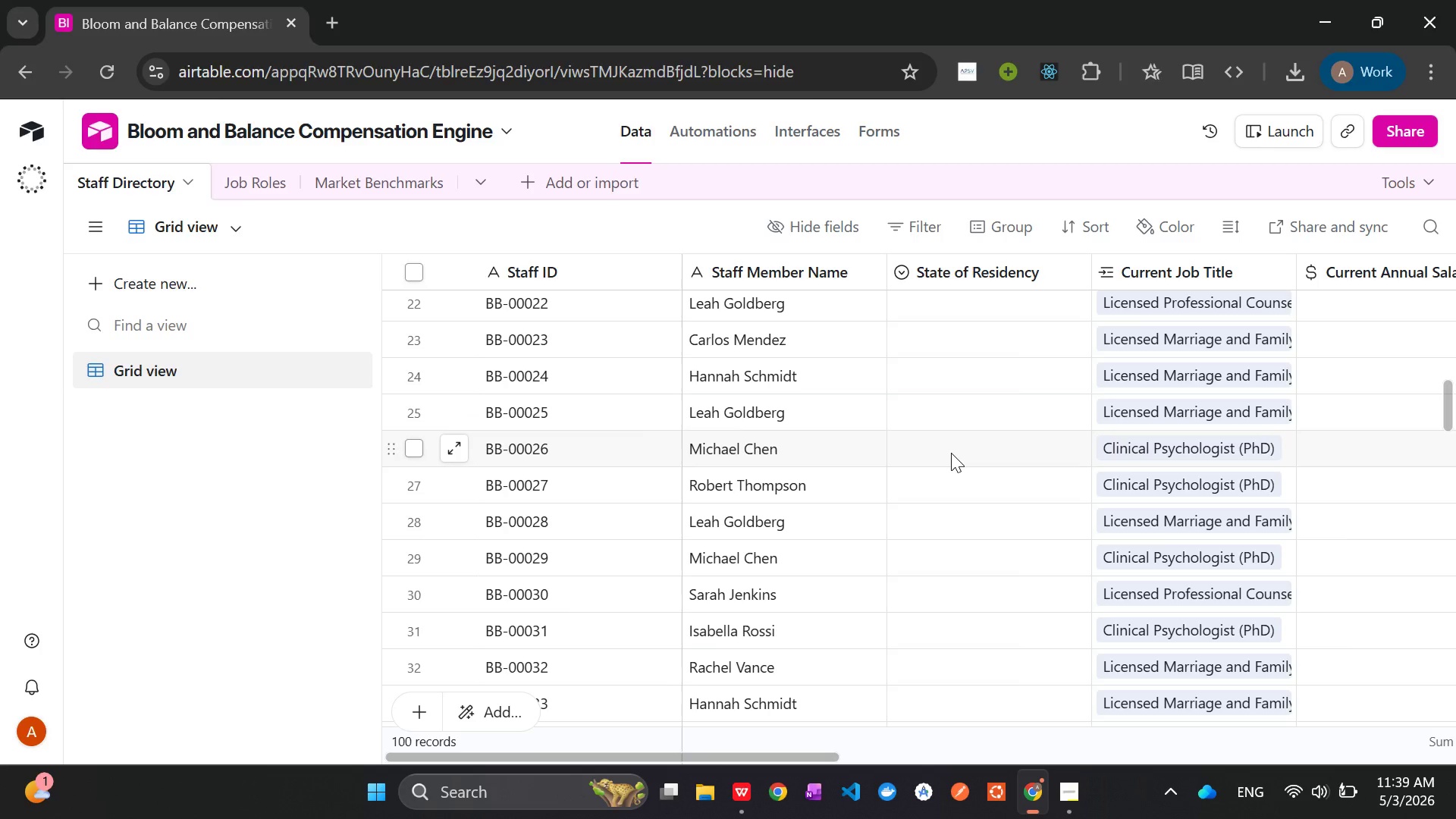 
key(Alt+Tab)
 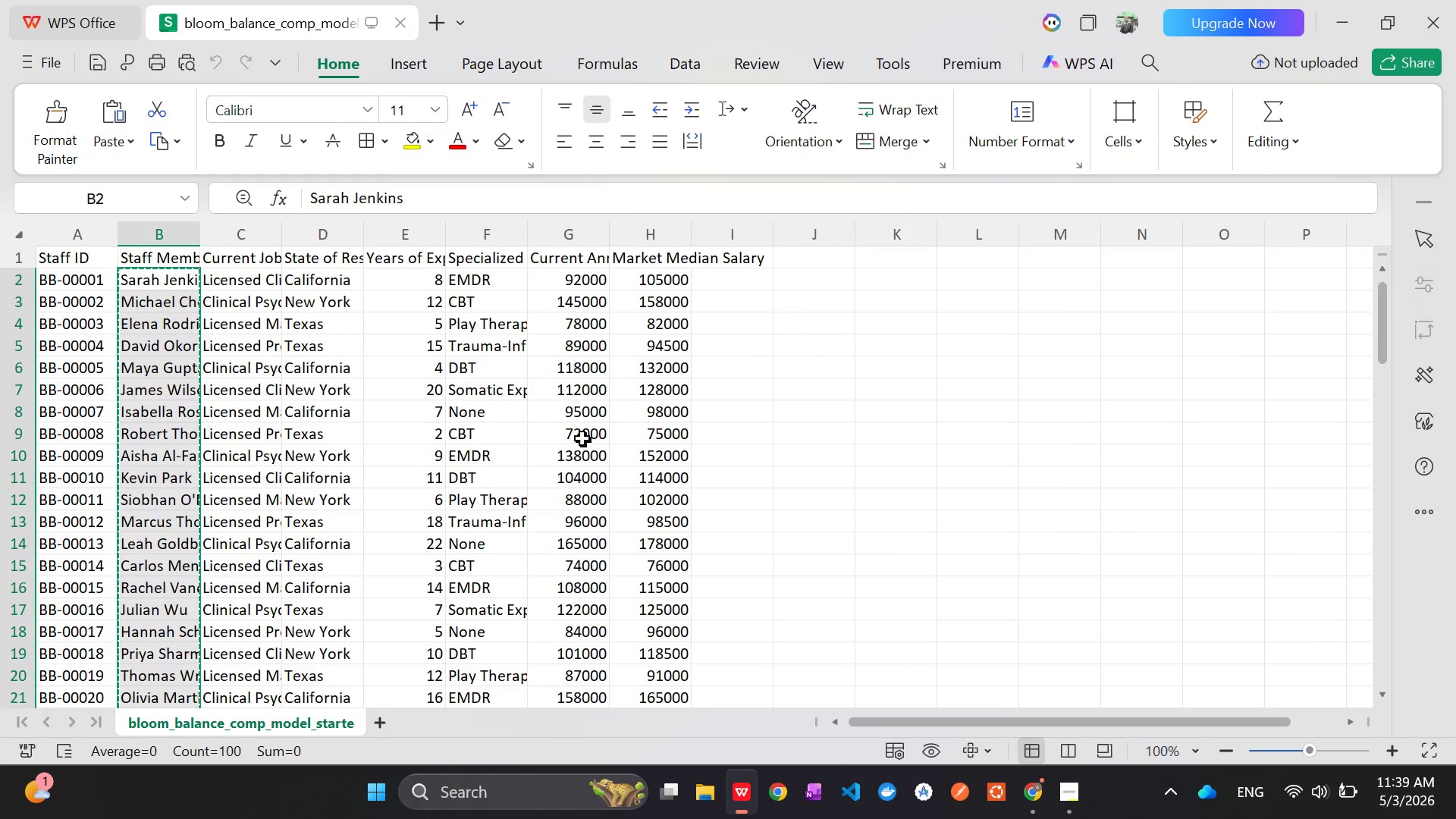 
left_click([327, 287])
 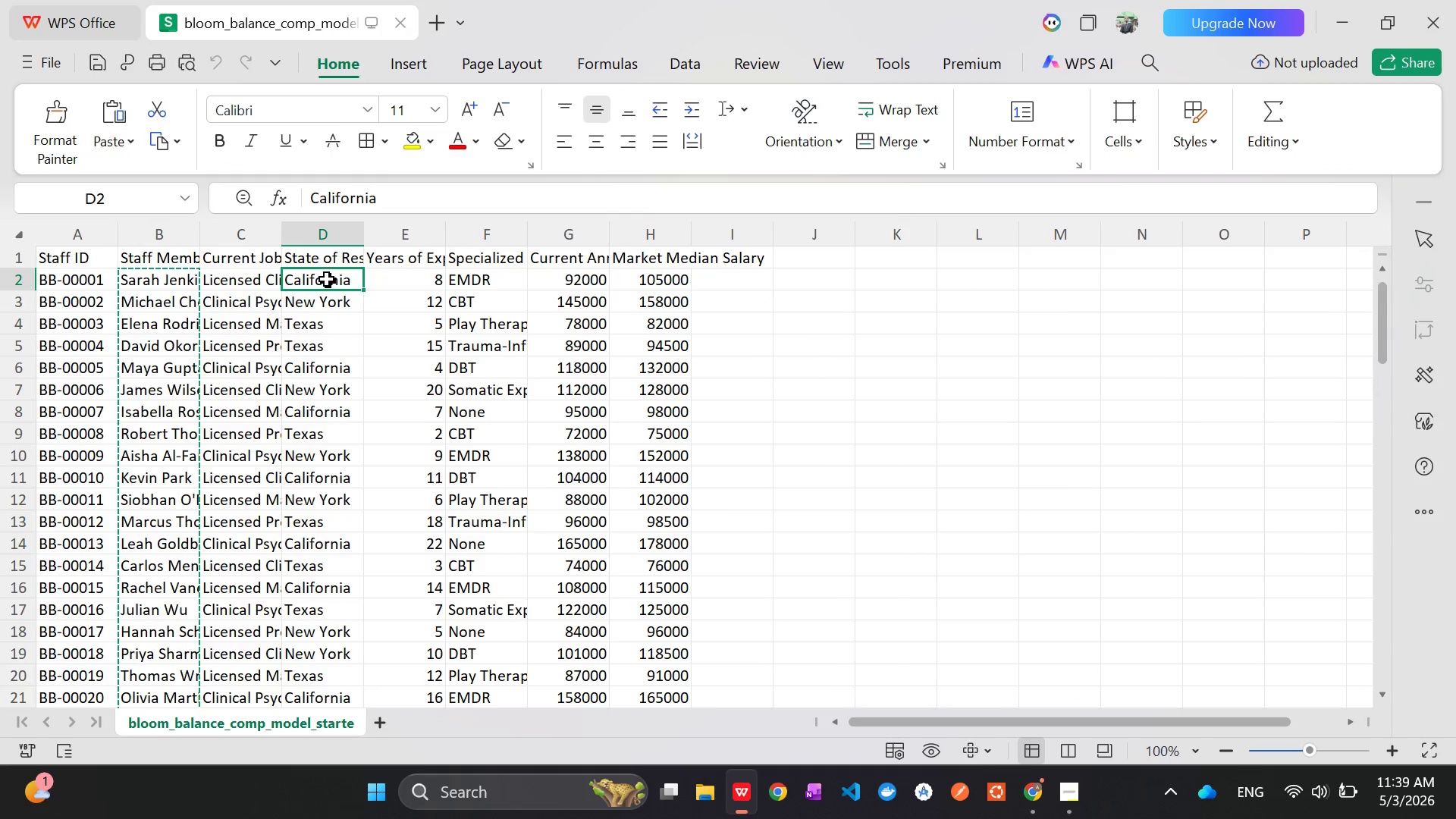 
left_click_drag(start_coordinate=[327, 283], to_coordinate=[337, 660])
 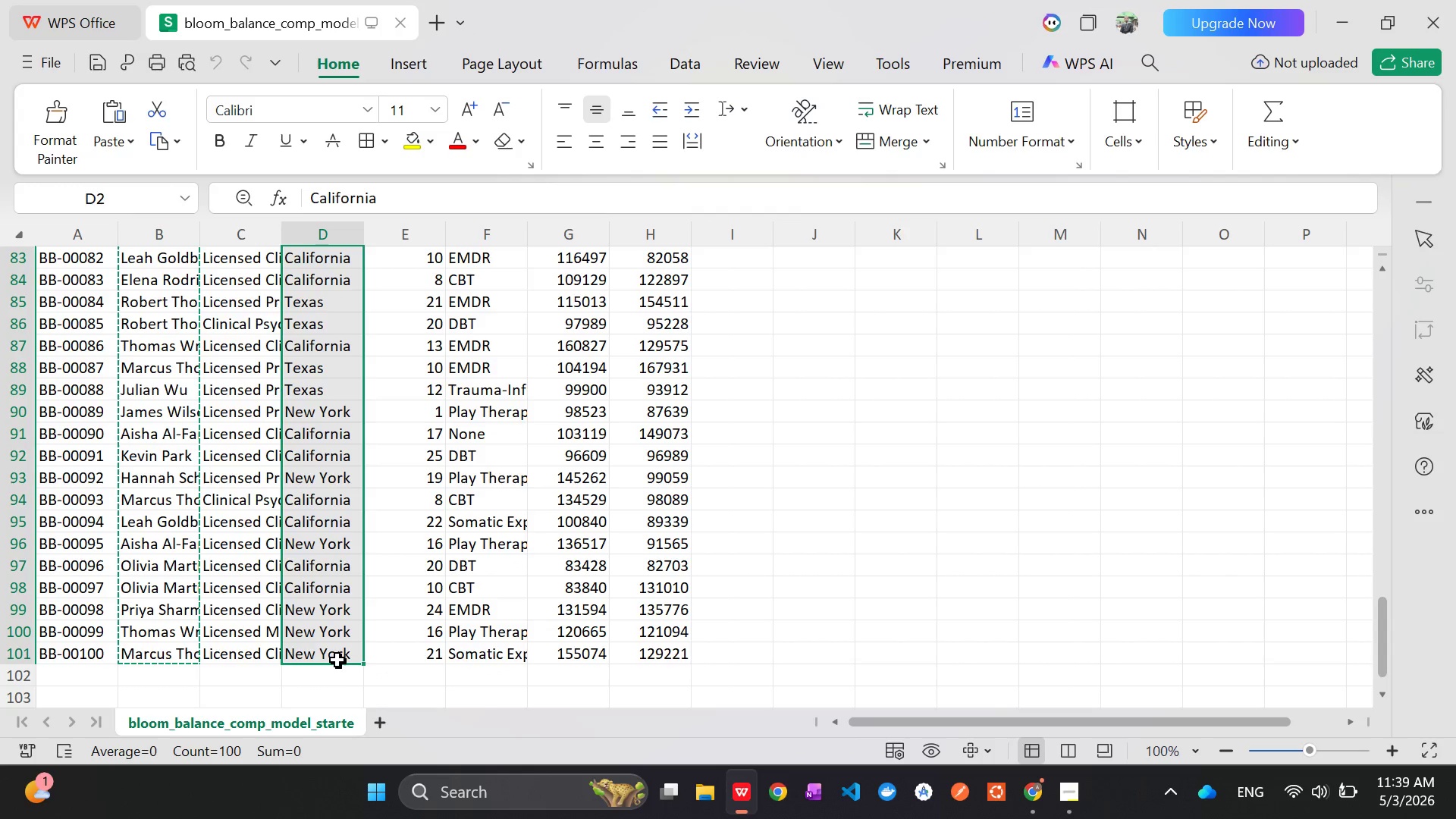 
key(Control+C)
 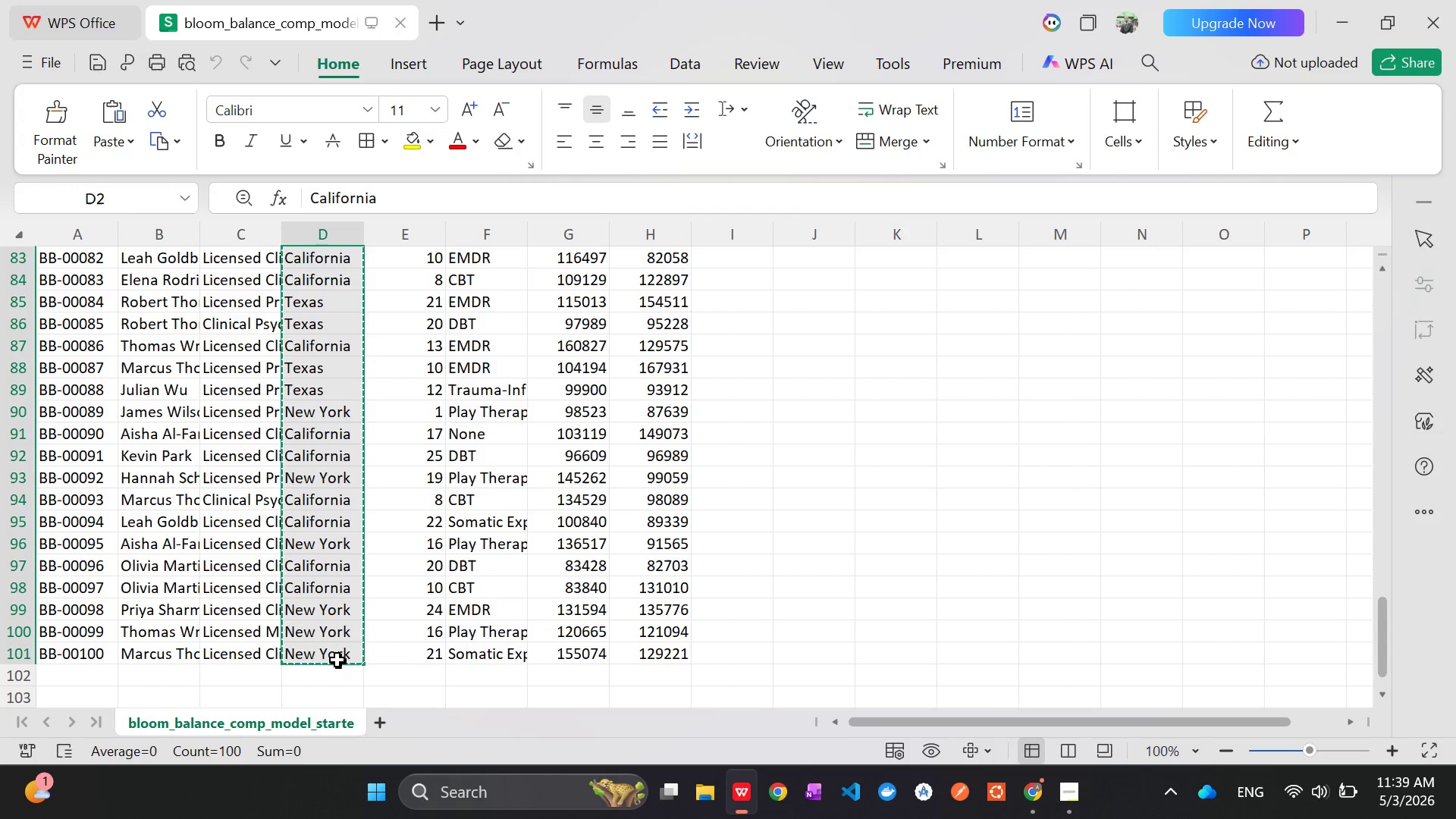 
key(Alt+Tab)
 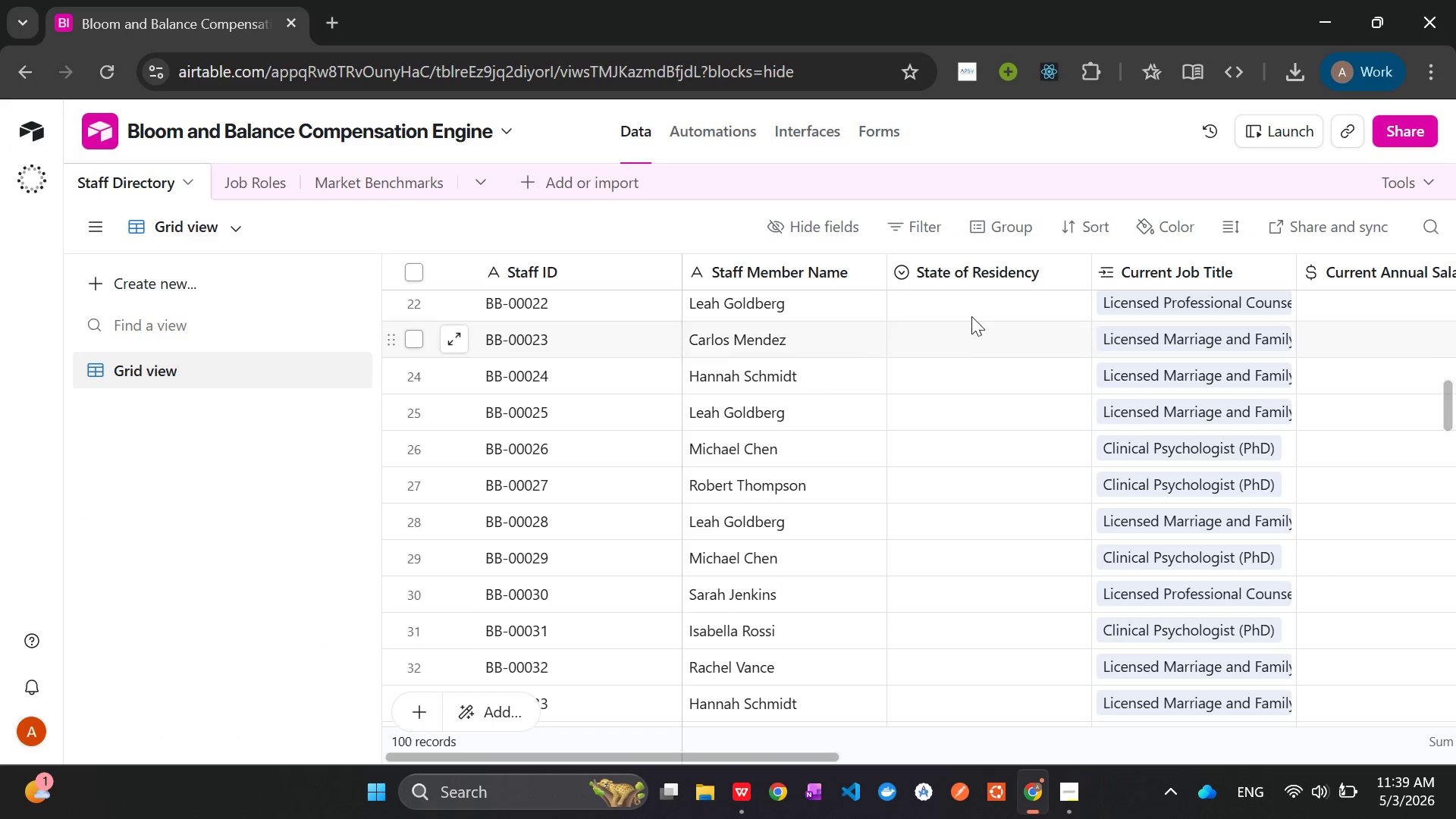 
left_click([971, 305])
 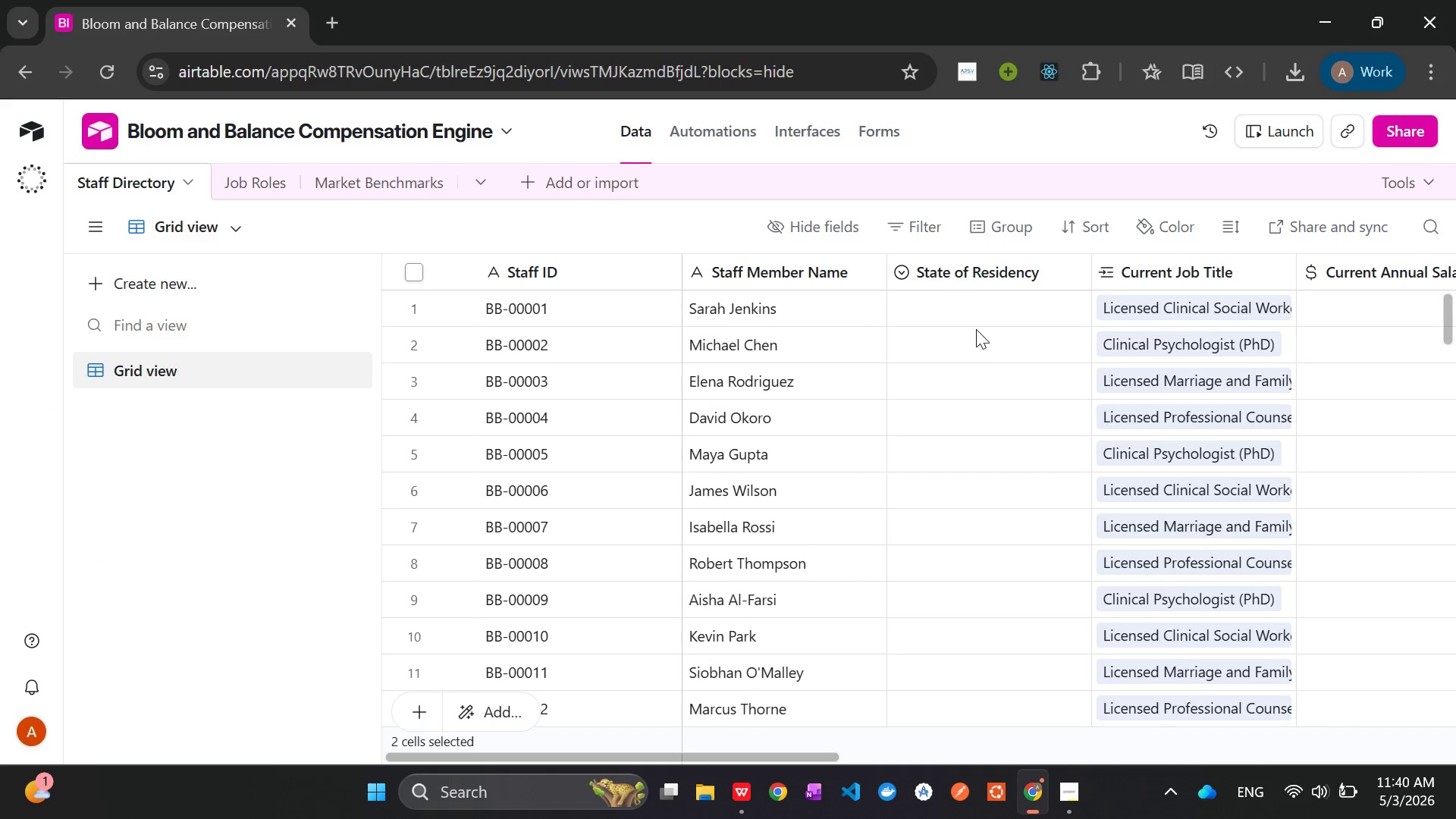 
left_click([970, 305])
 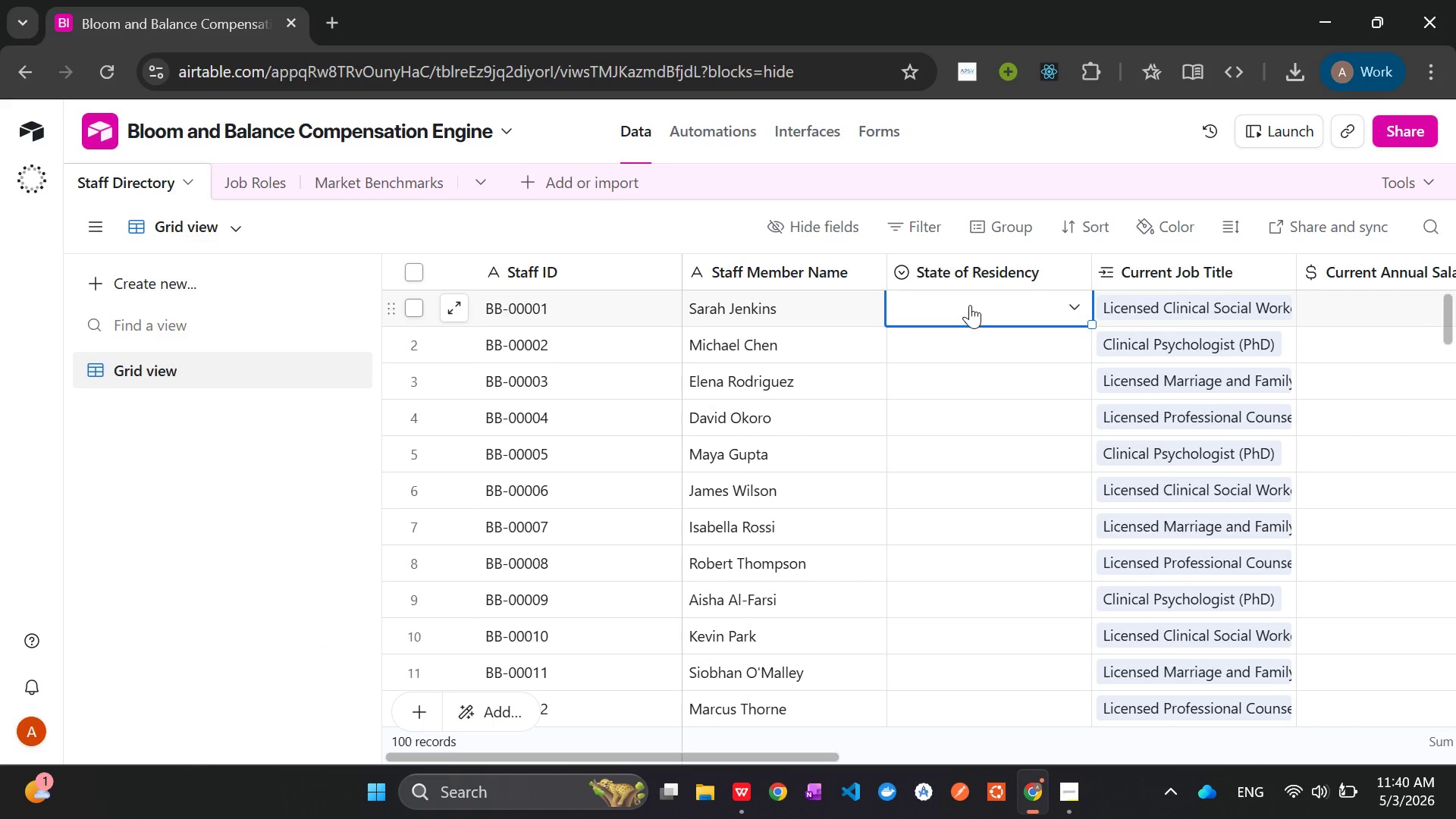 
key(Control+V)
 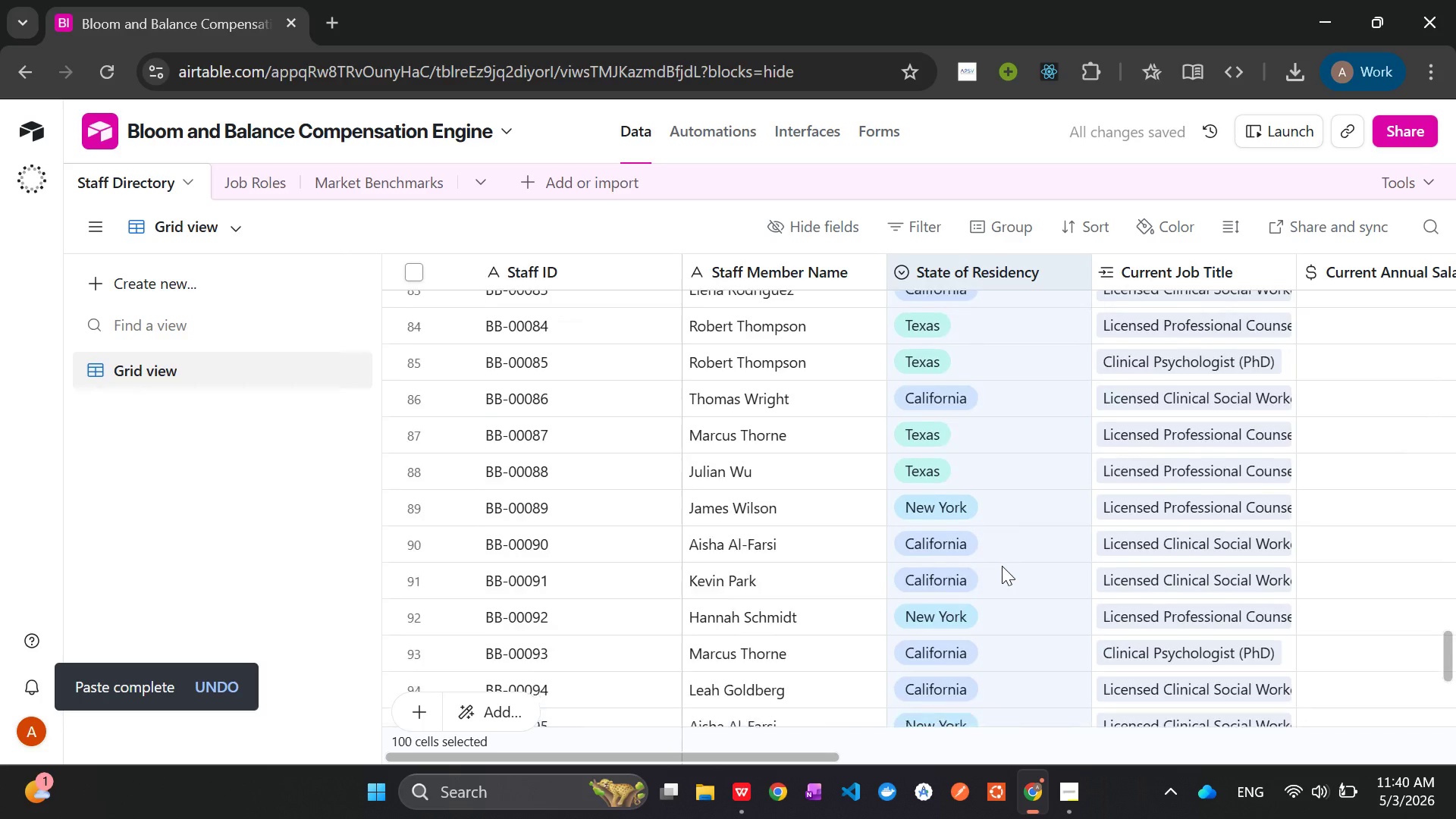 
wait(5.95)
 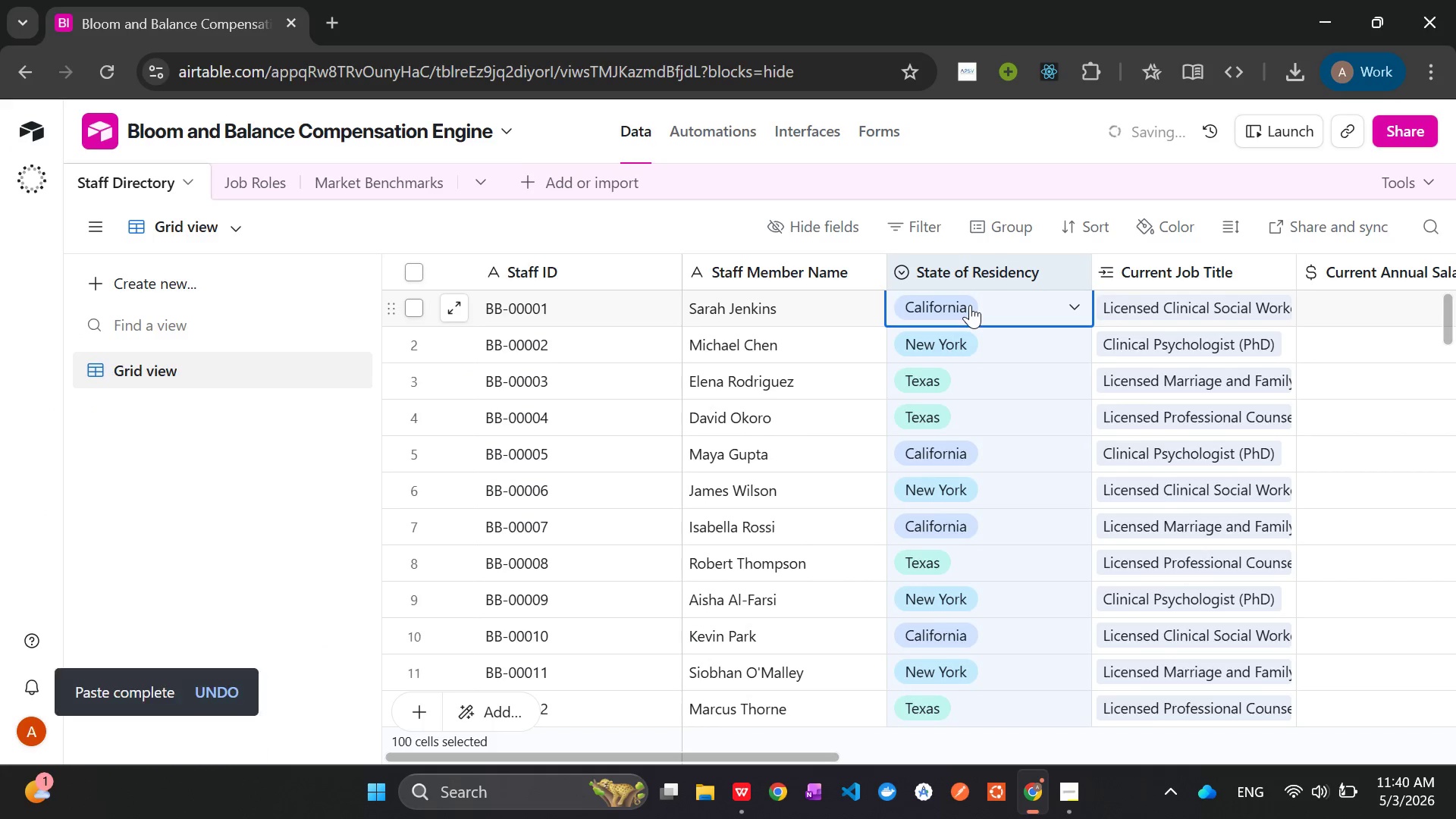 
left_click([937, 500])
 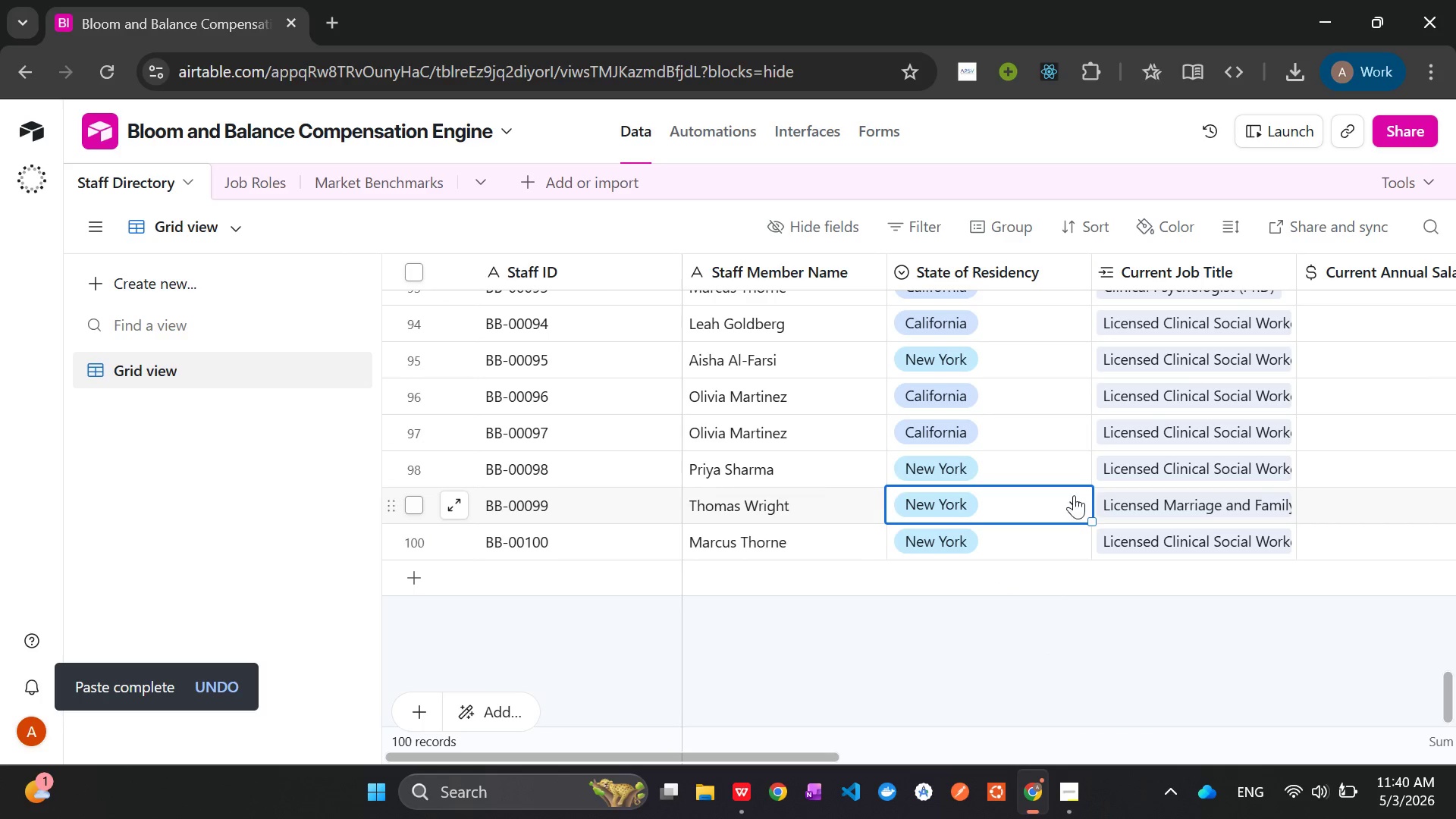 
left_click([1074, 495])
 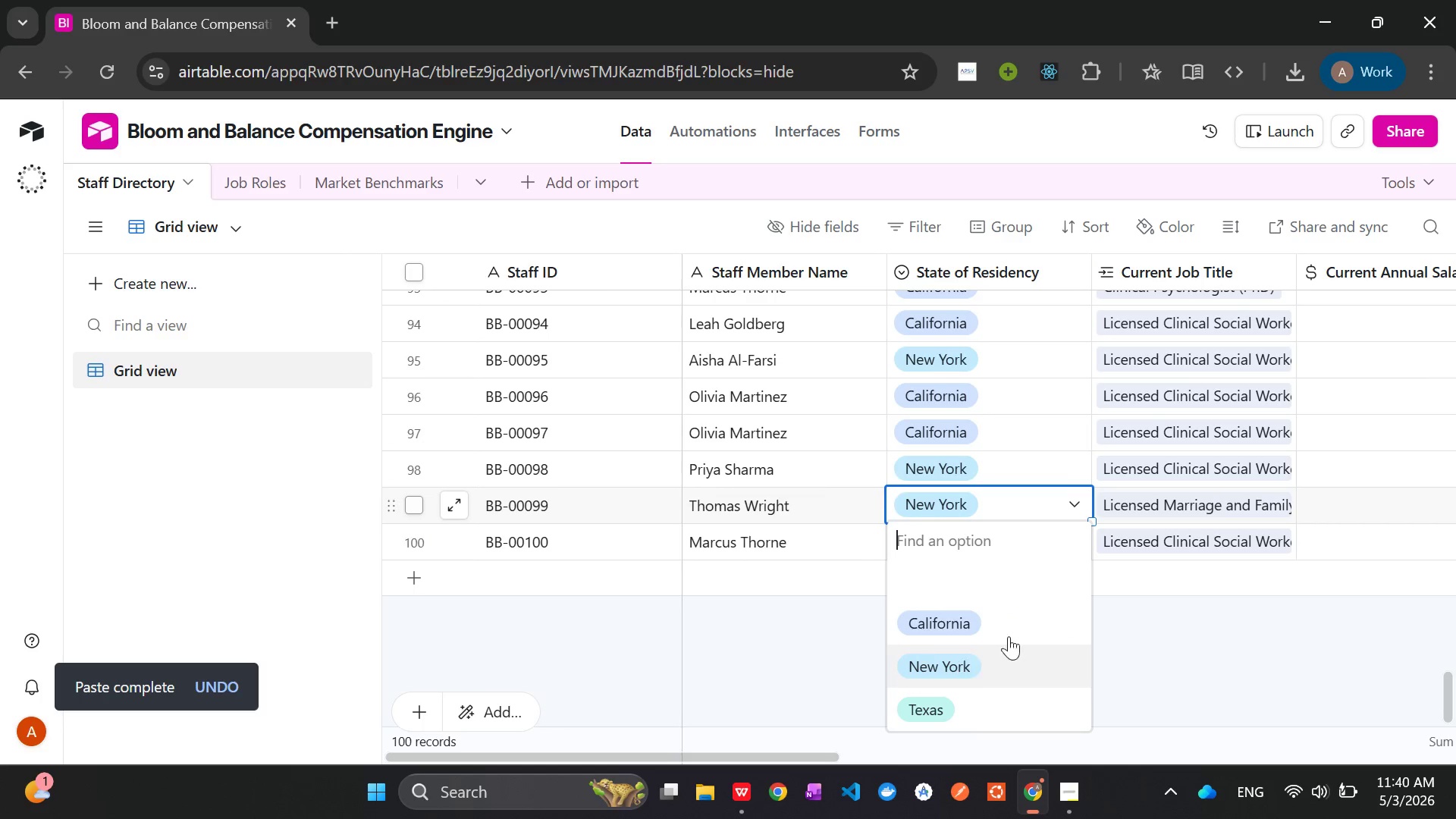 
left_click([1168, 635])
 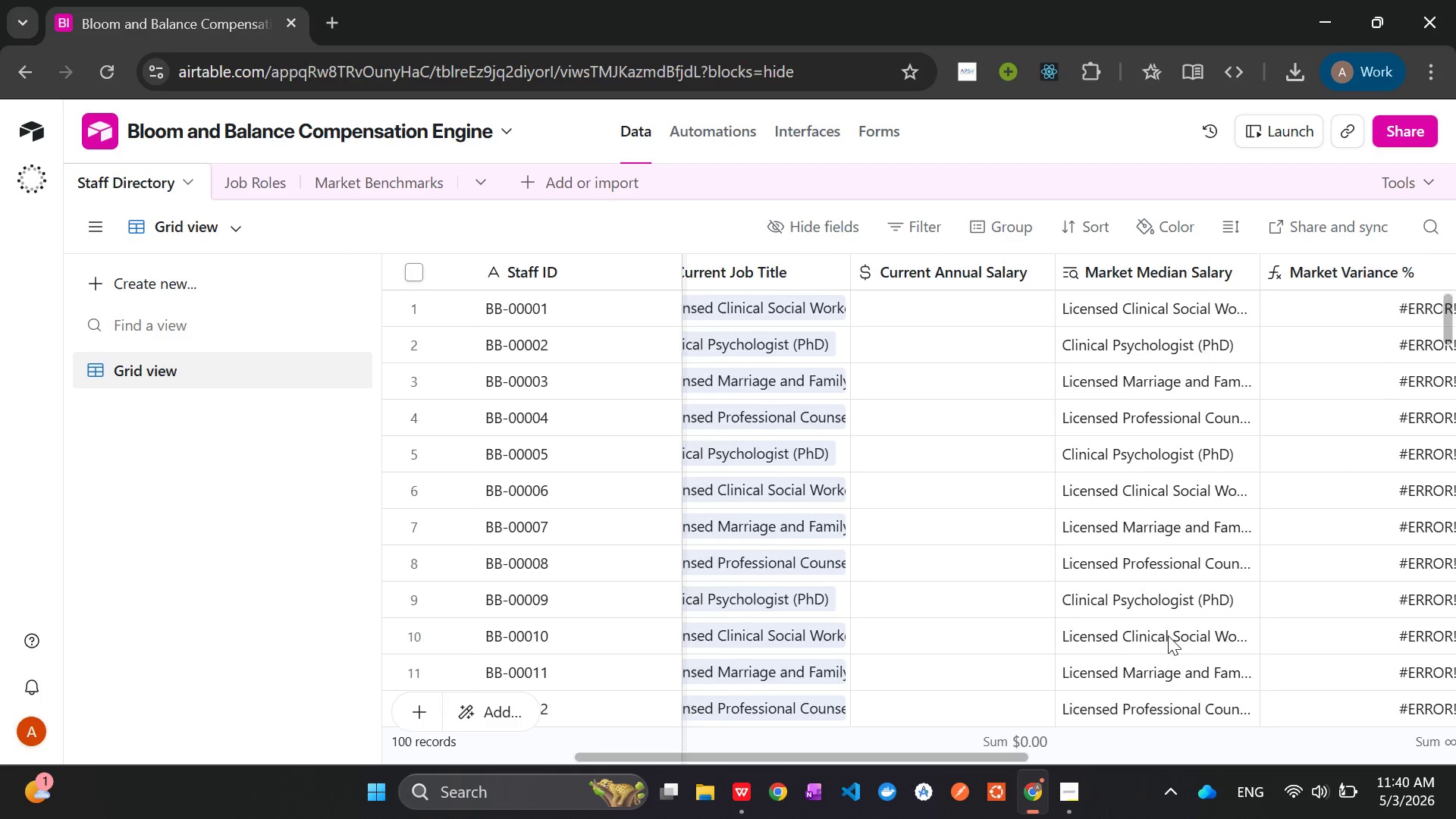 
wait(13.44)
 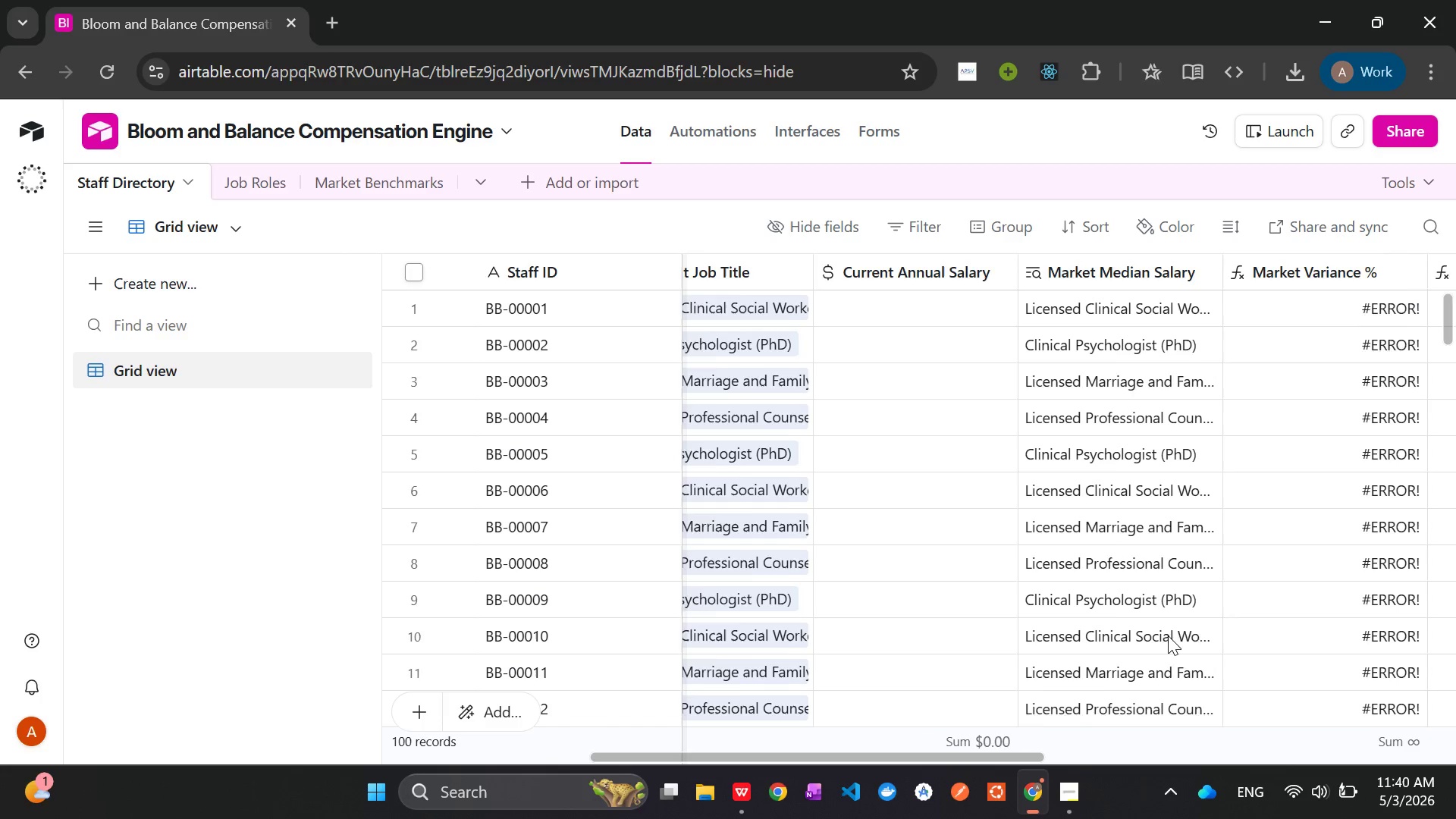 
key(Alt+Tab)
 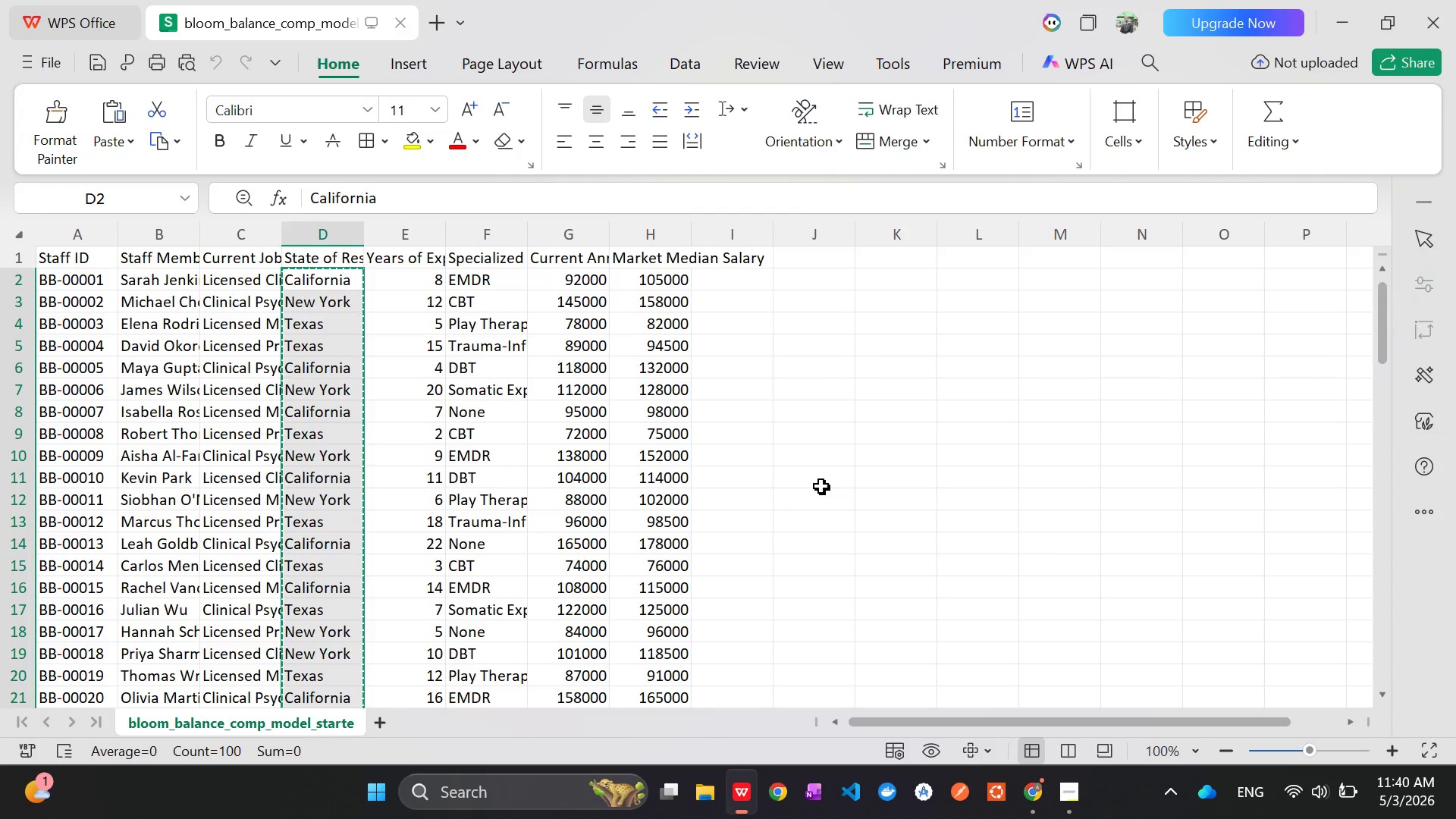 
left_click([415, 277])
 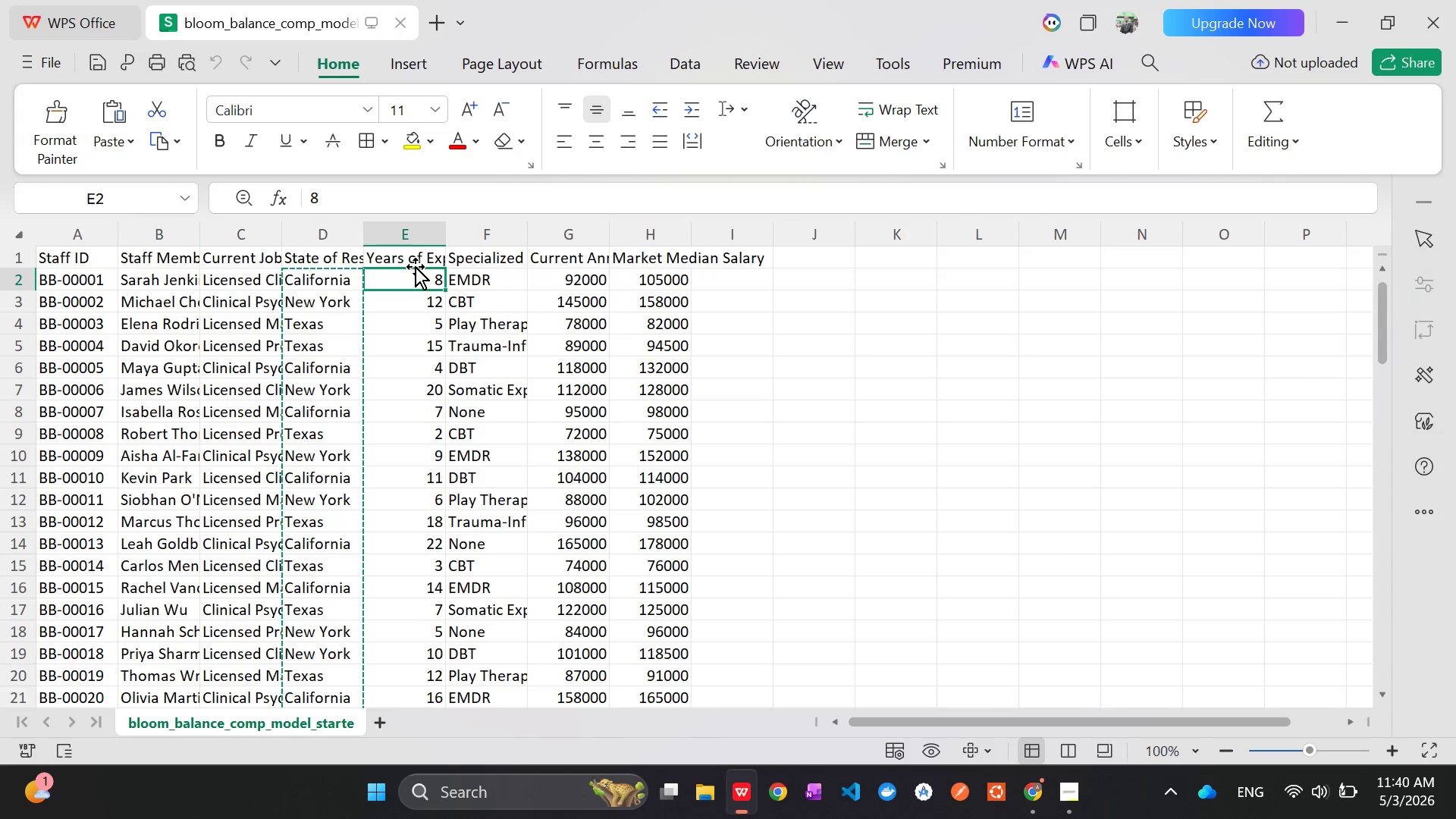 
key(Alt+AltLeft)
 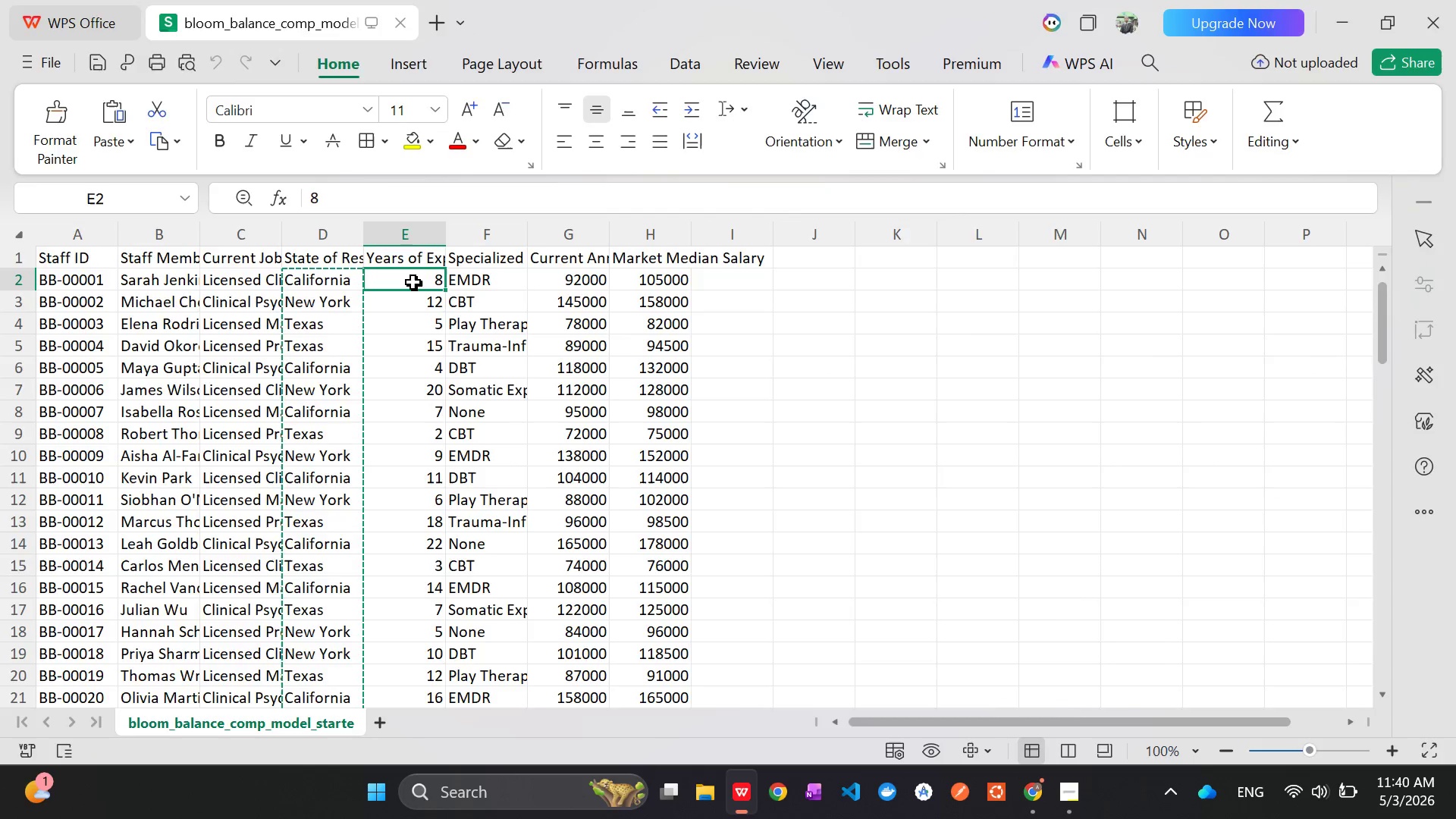 
key(Alt+Tab)
 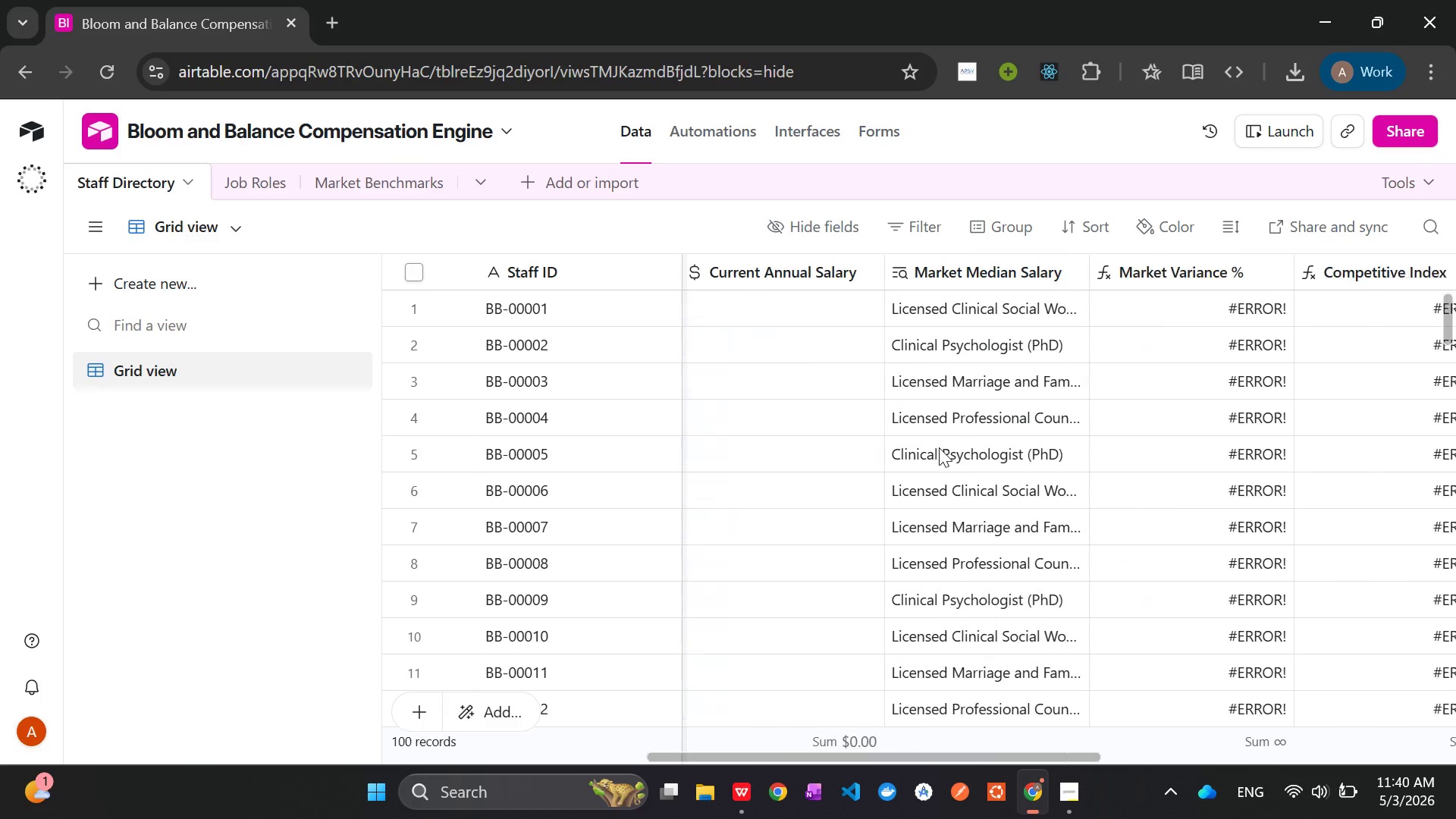 
wait(8.84)
 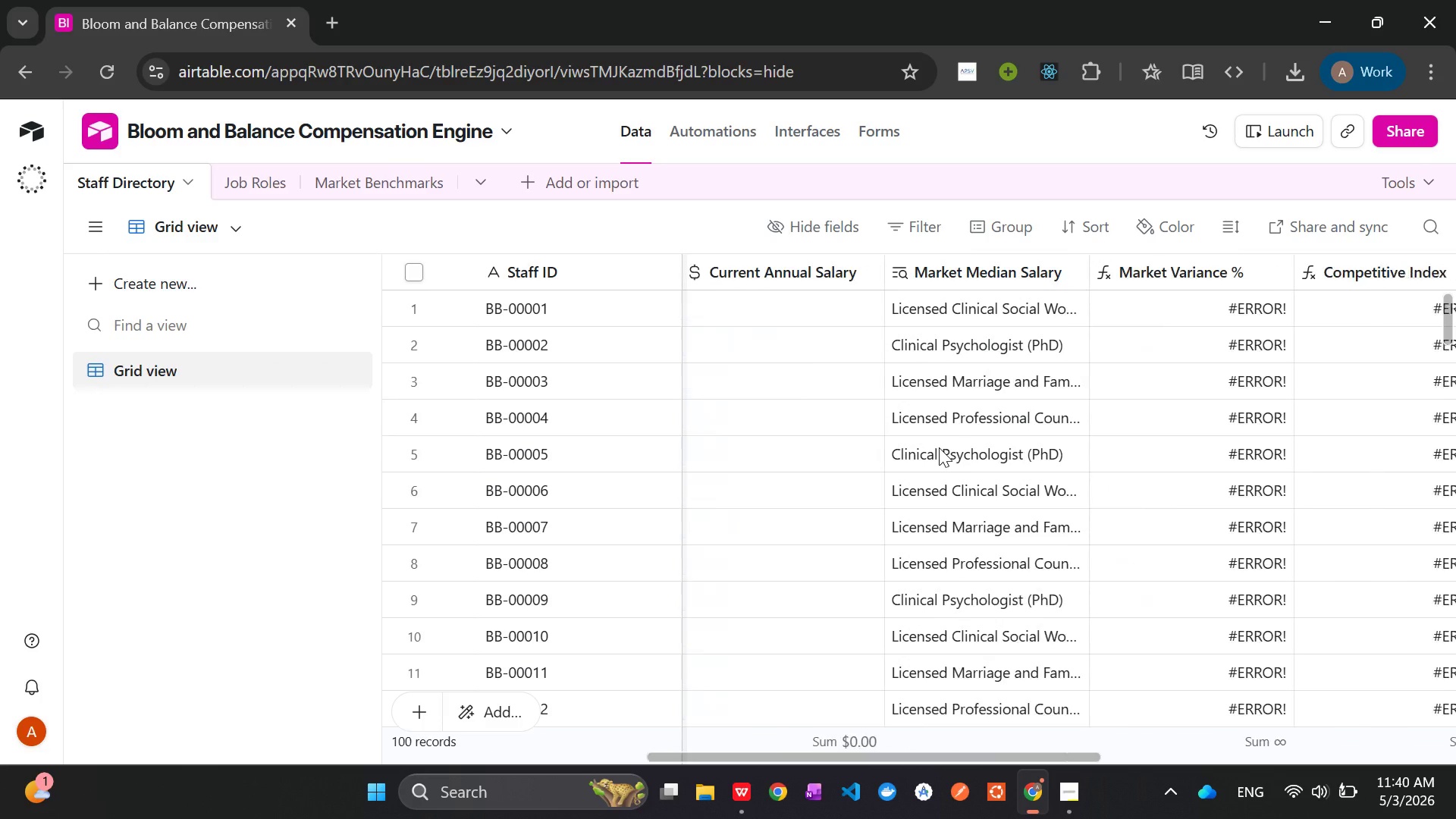 
left_click([359, 173])
 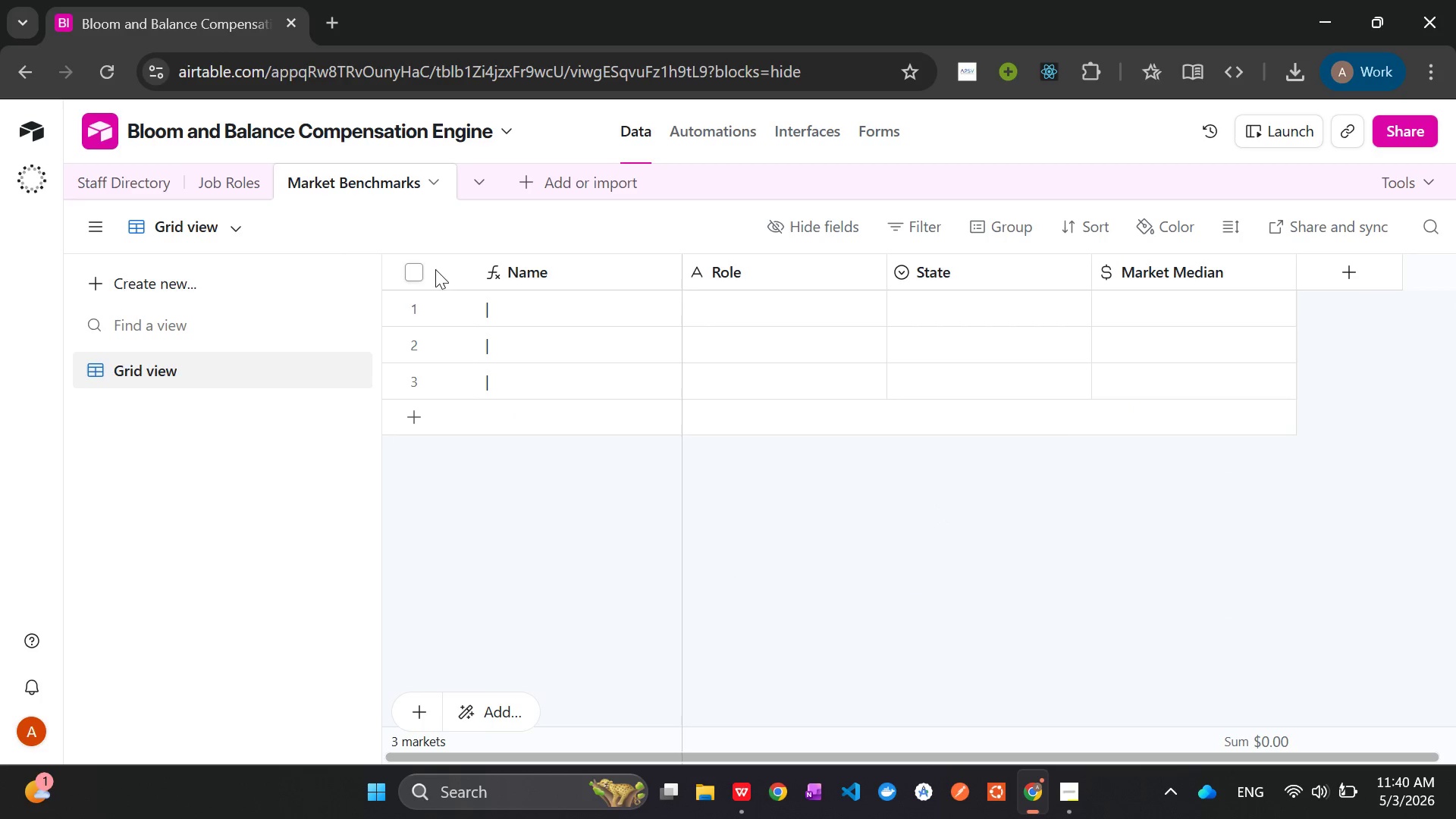 
left_click([222, 174])
 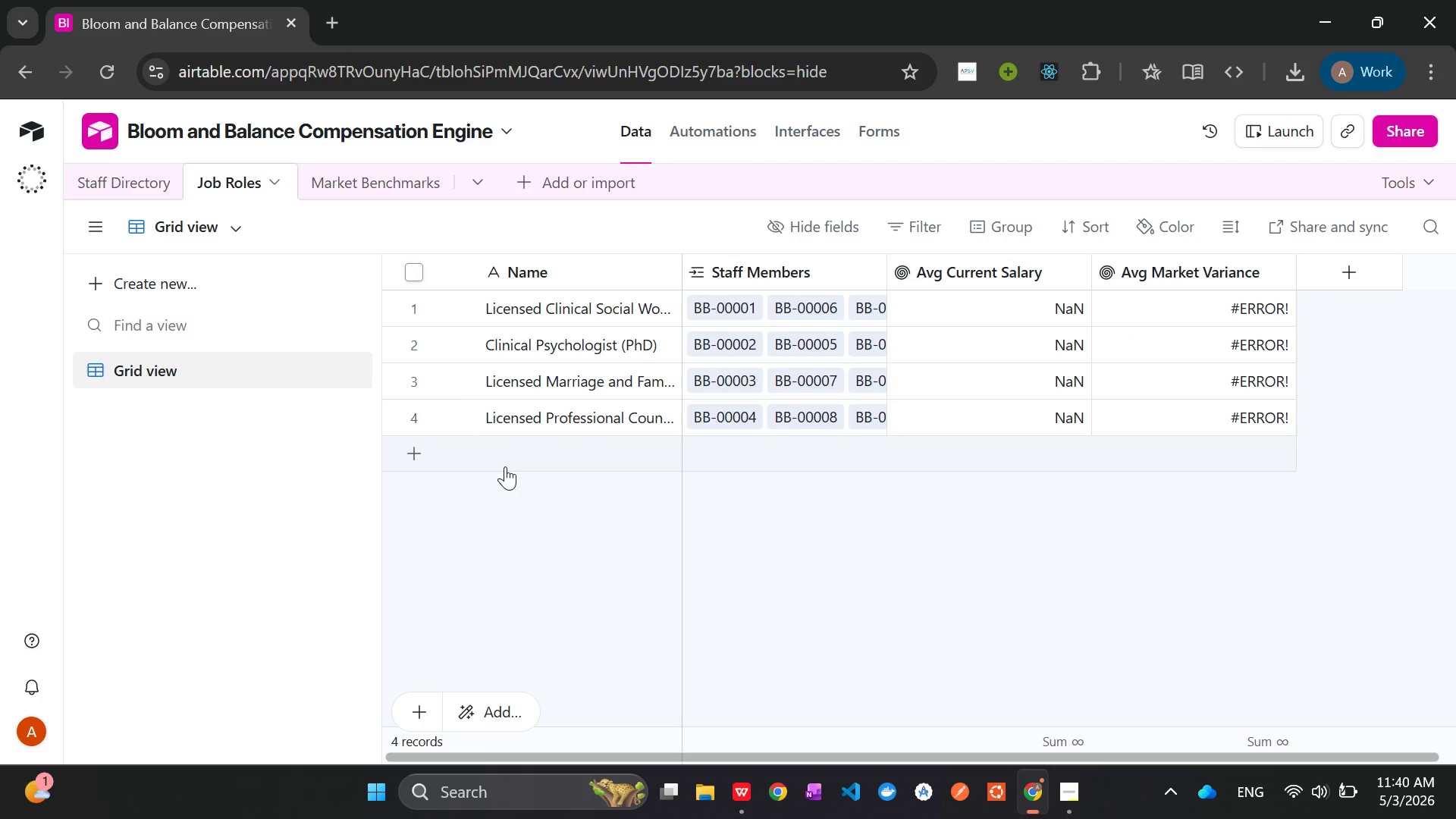 
left_click([130, 165])
 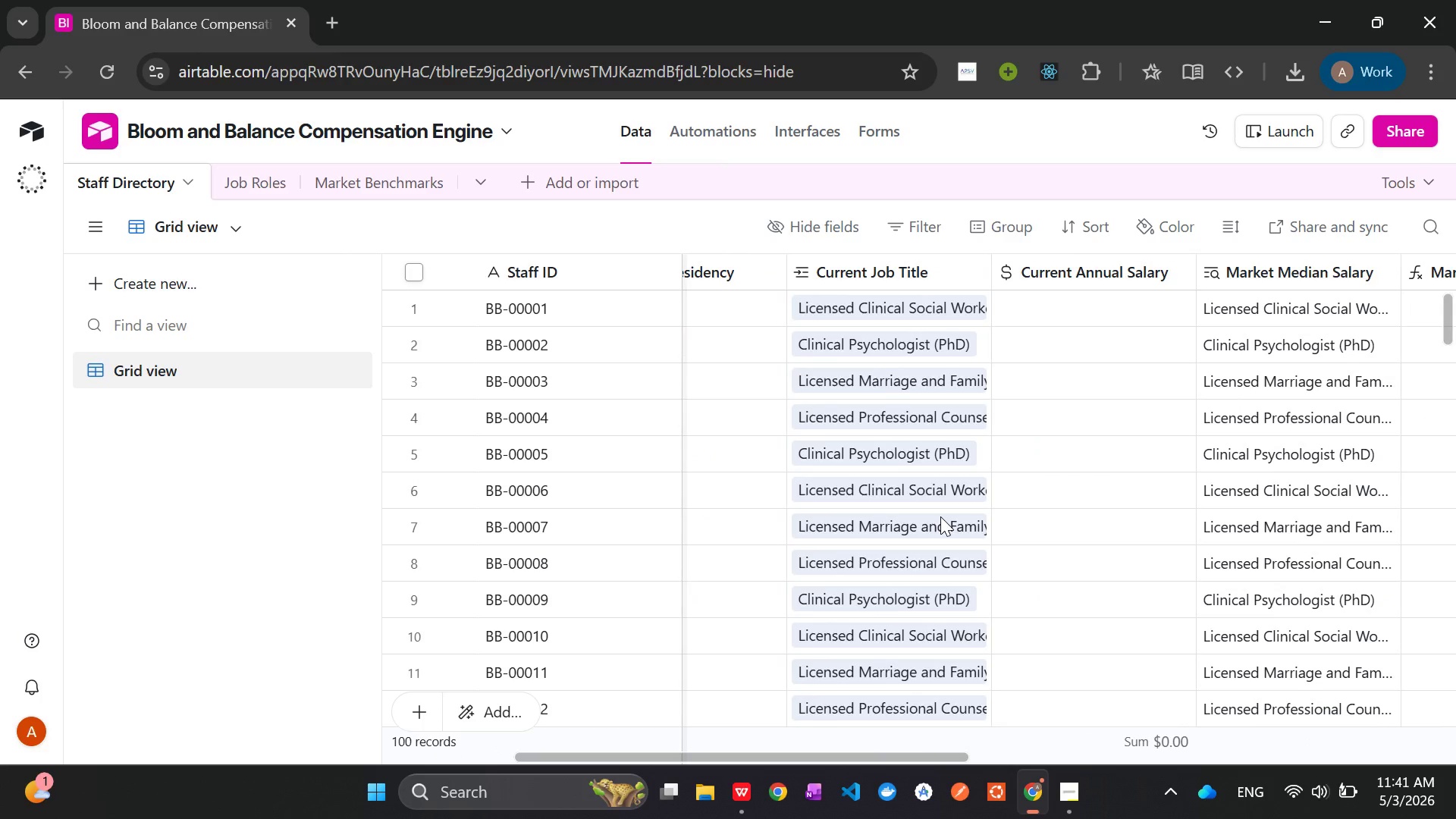 
wait(16.11)
 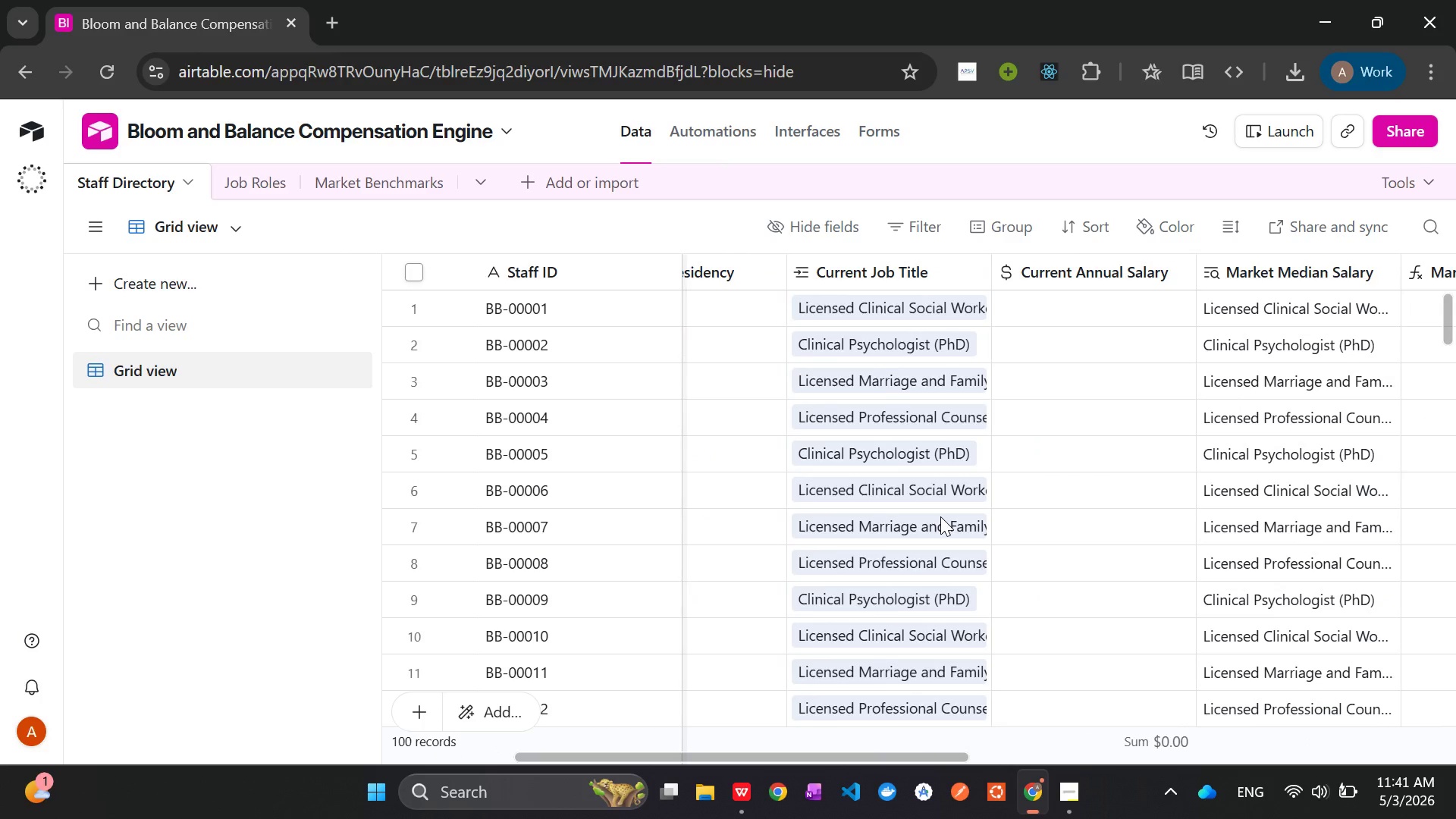 
right_click([927, 256])
 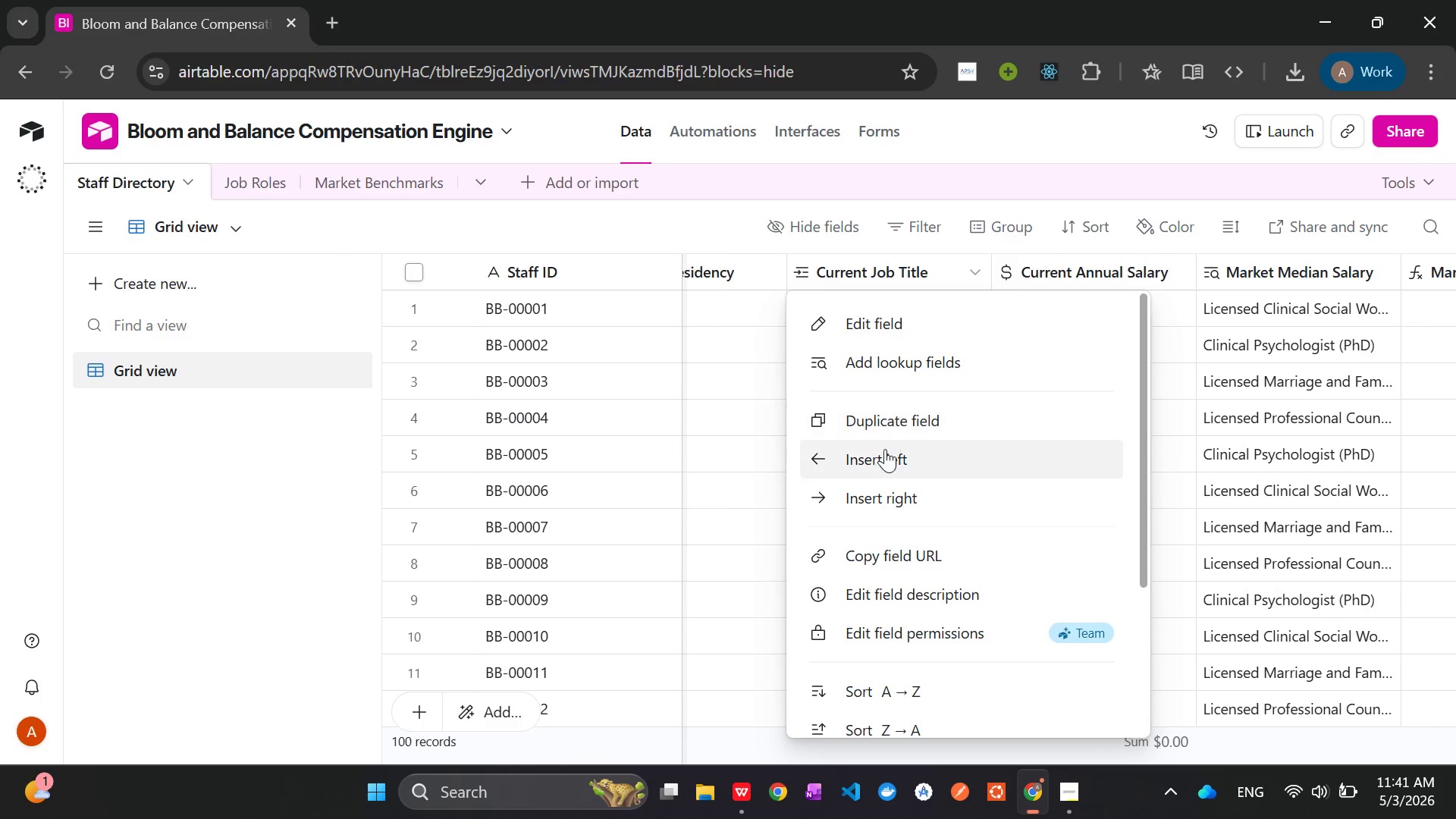 
left_click([884, 453])
 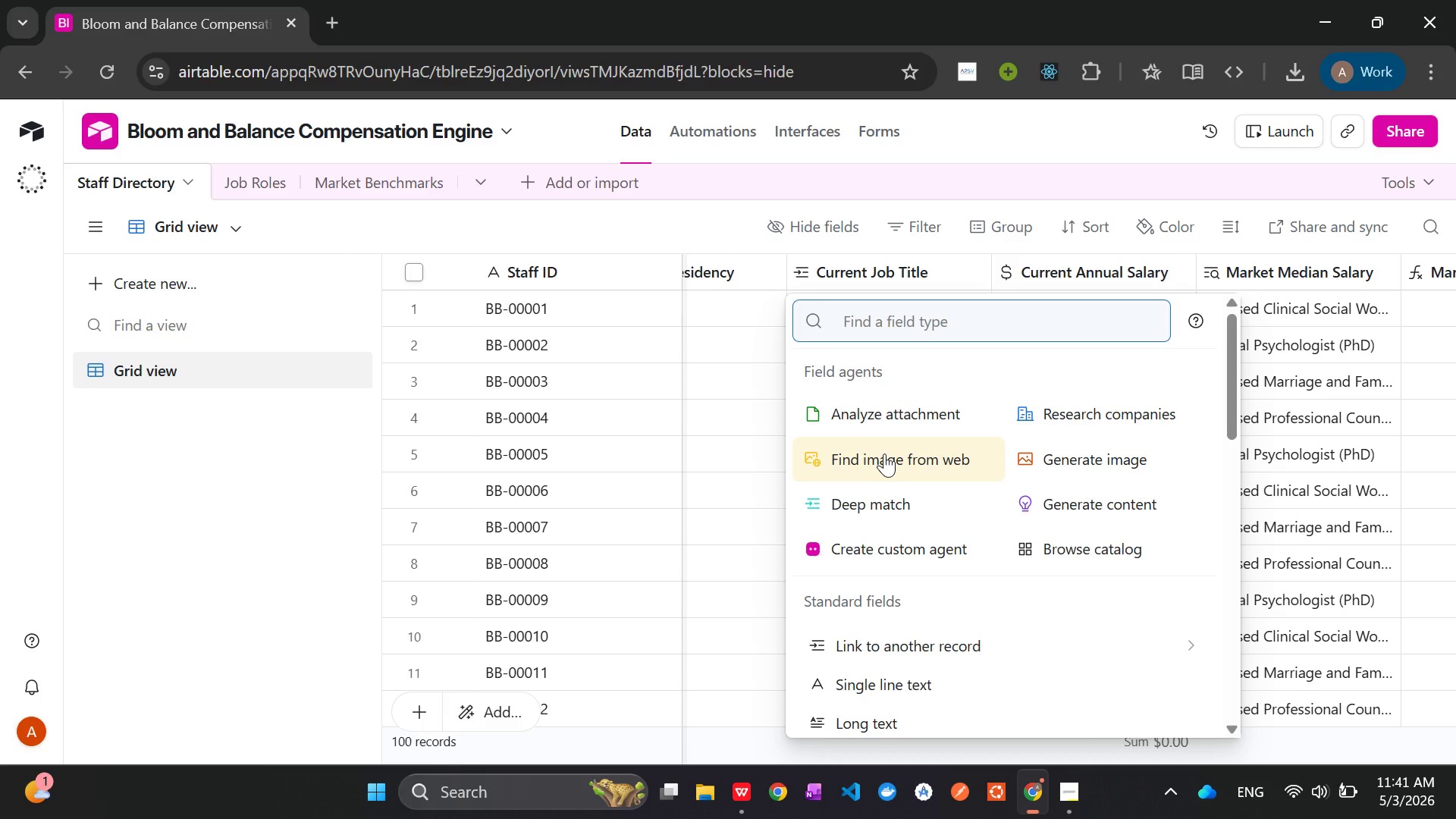 
type(SI)
 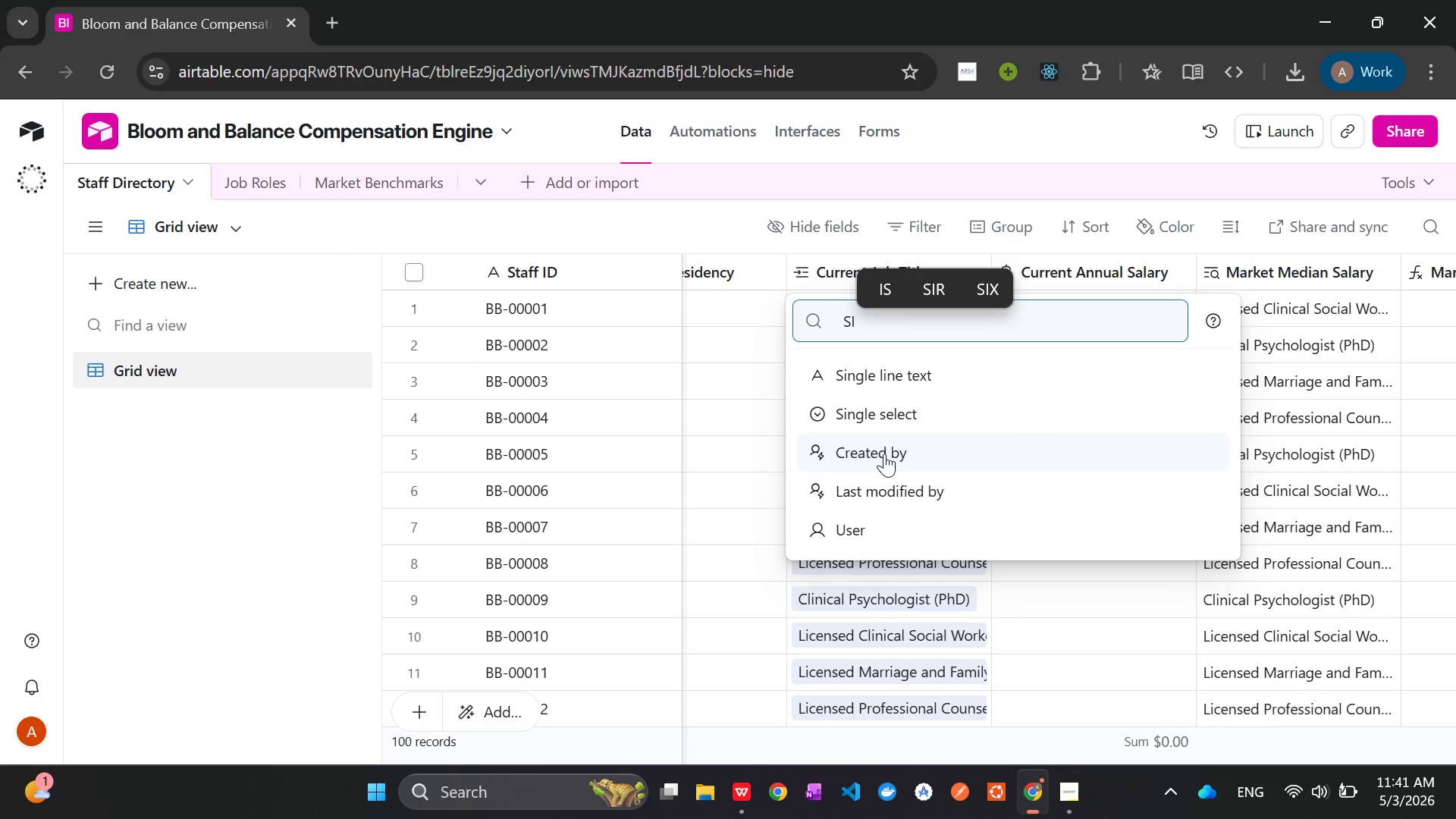 
key(Alt+AltLeft)
 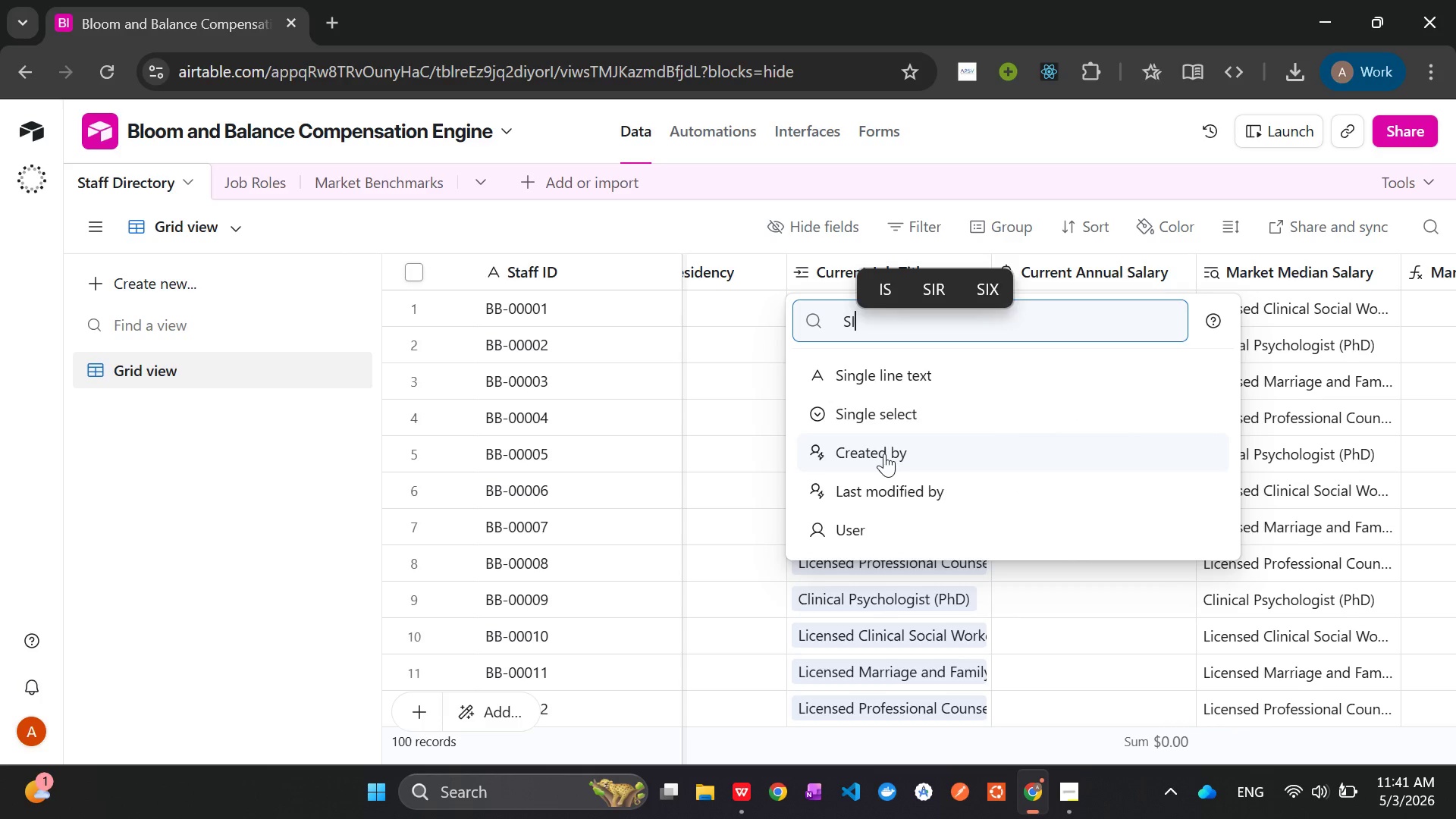 
key(Alt+Tab)
 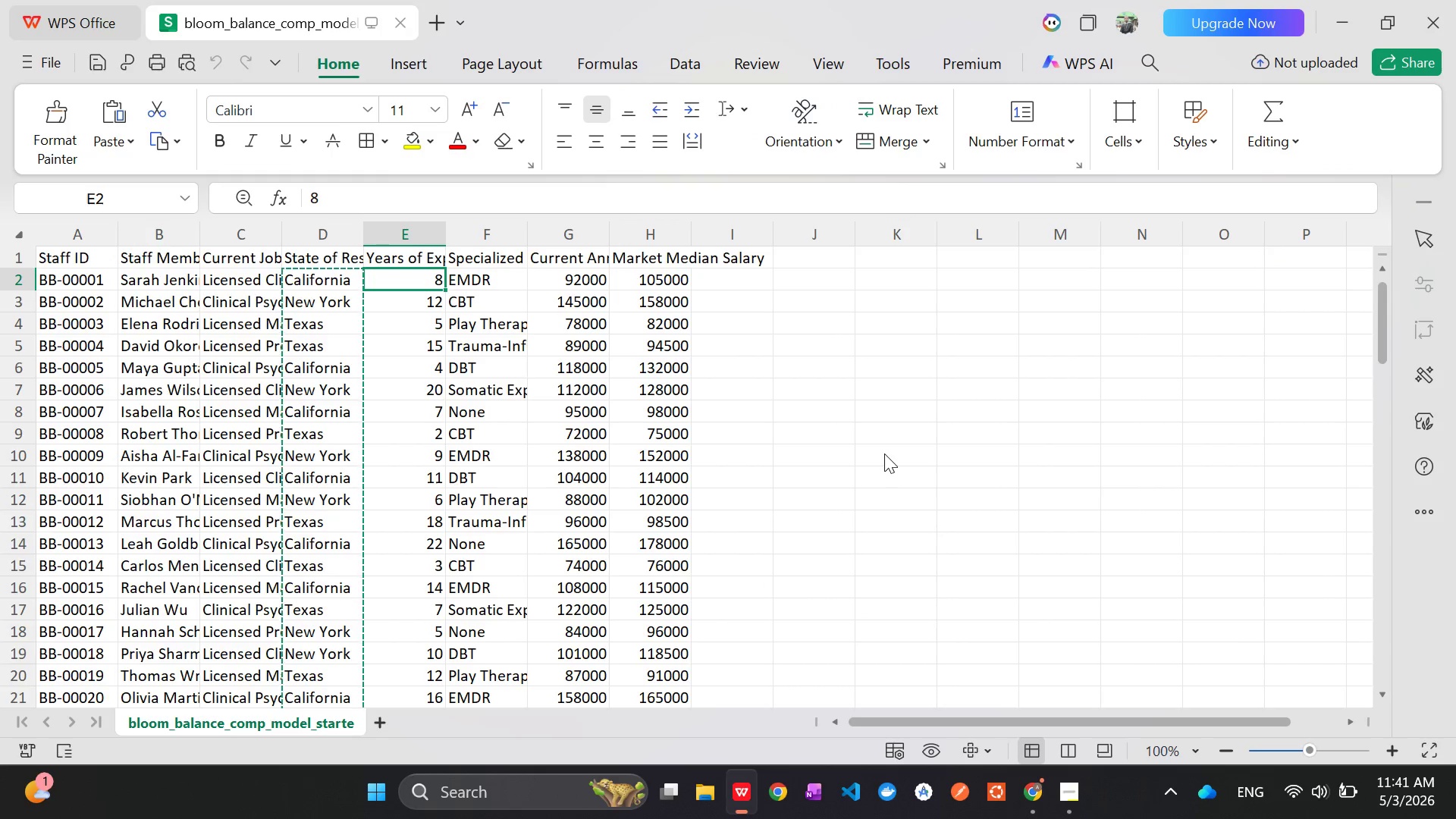 
key(Alt+AltLeft)
 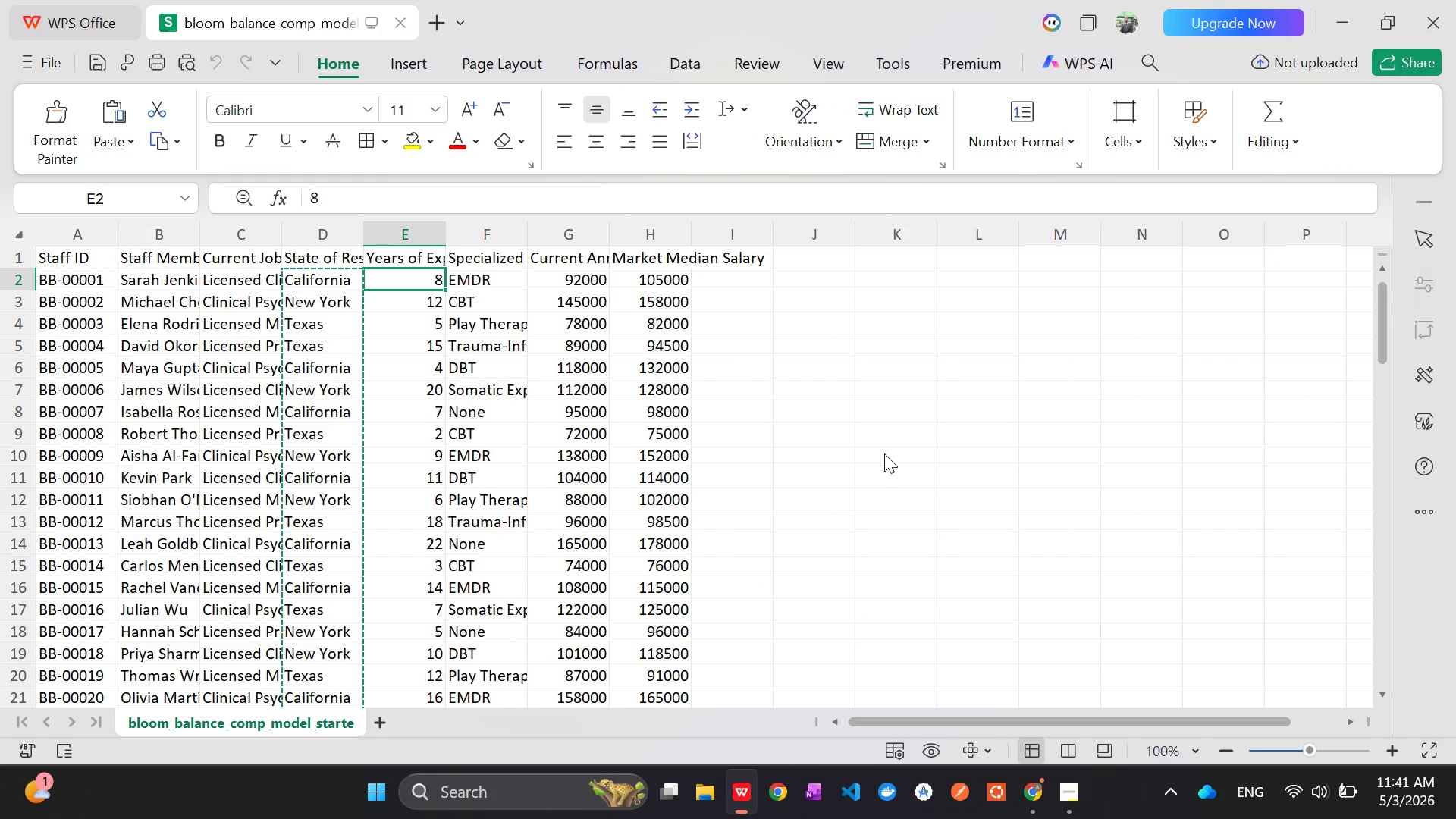 
key(Tab)
key(Backspace)
key(Backspace)
type(NUM)
 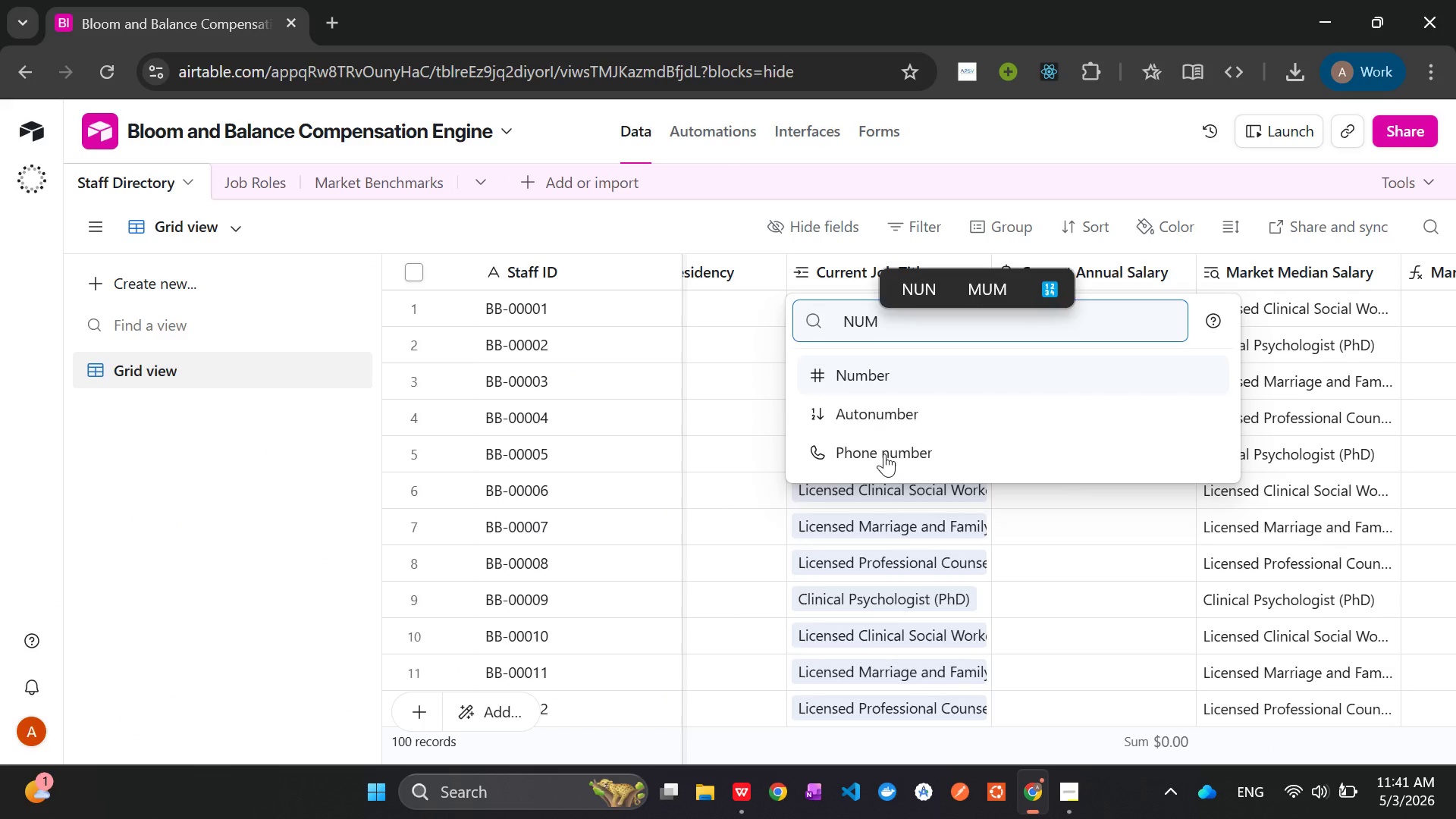 
key(Enter)
 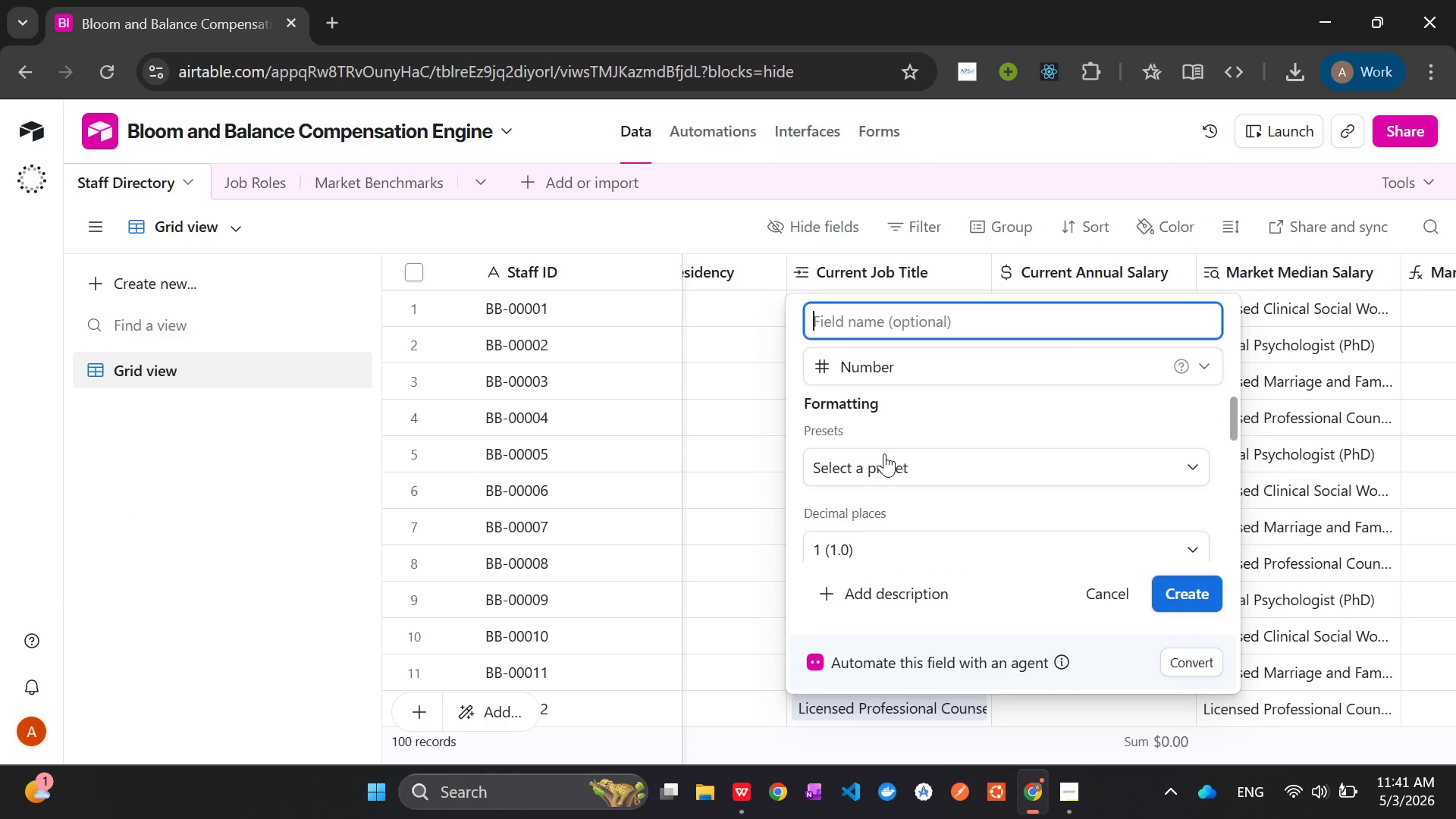 
type(yEARS )
key(Backspace)
key(Backspace)
key(Backspace)
key(Backspace)
key(Backspace)
key(Backspace)
type(Yeas)
key(Backspace)
type(rs of Experianx)
key(Backspace)
type(ce)
 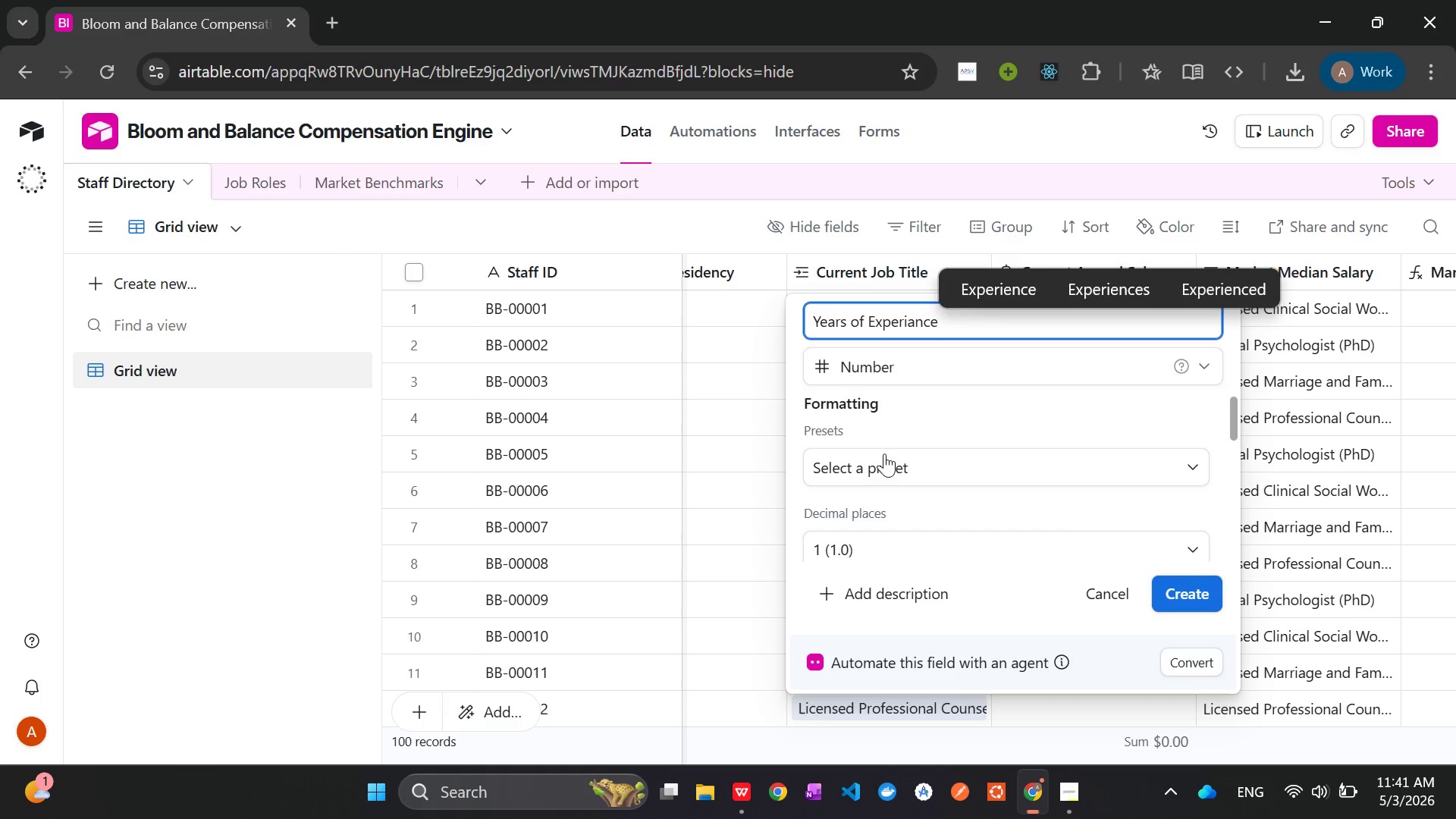 
wait(5.16)
 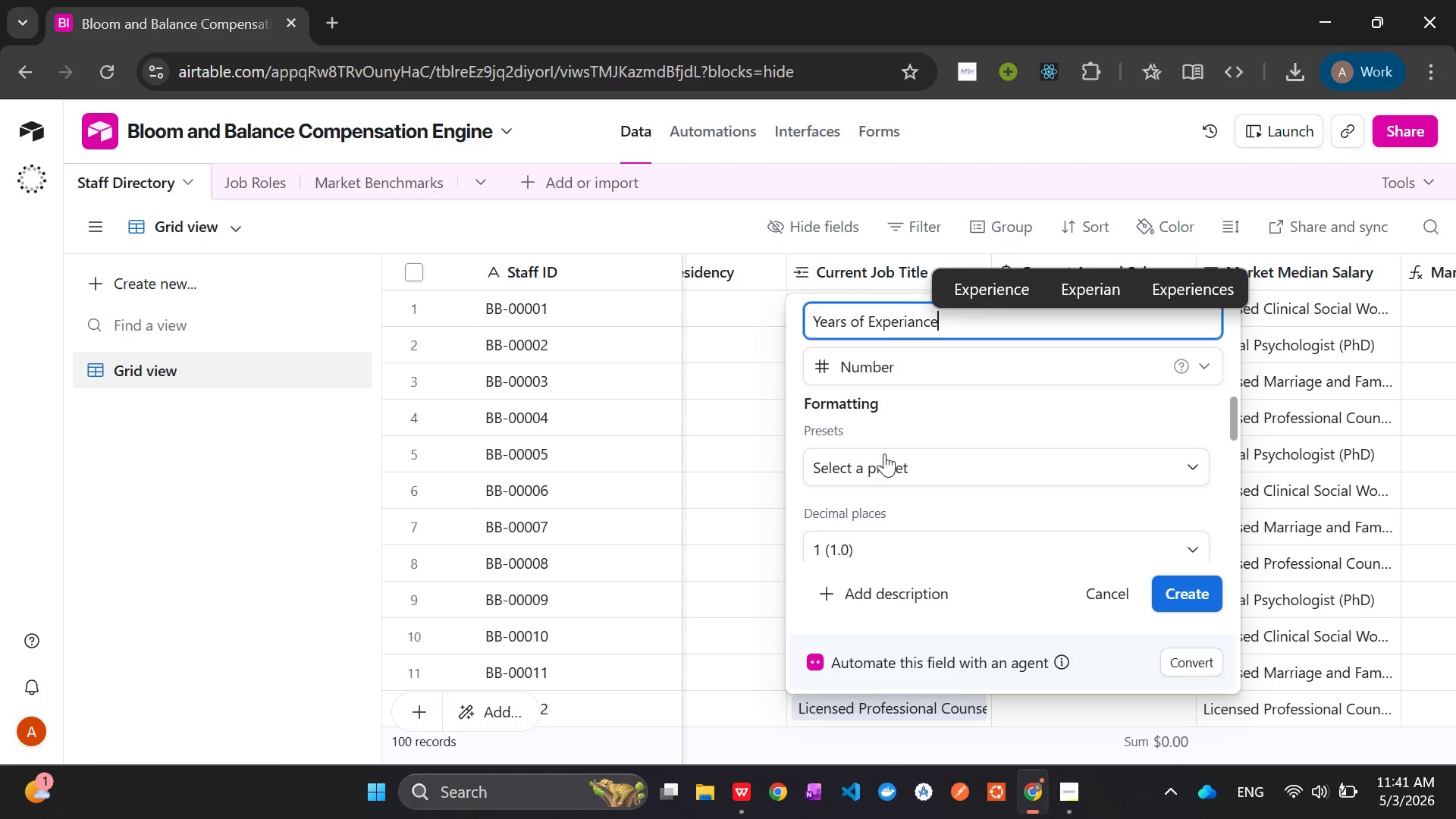 
left_click([918, 497])
 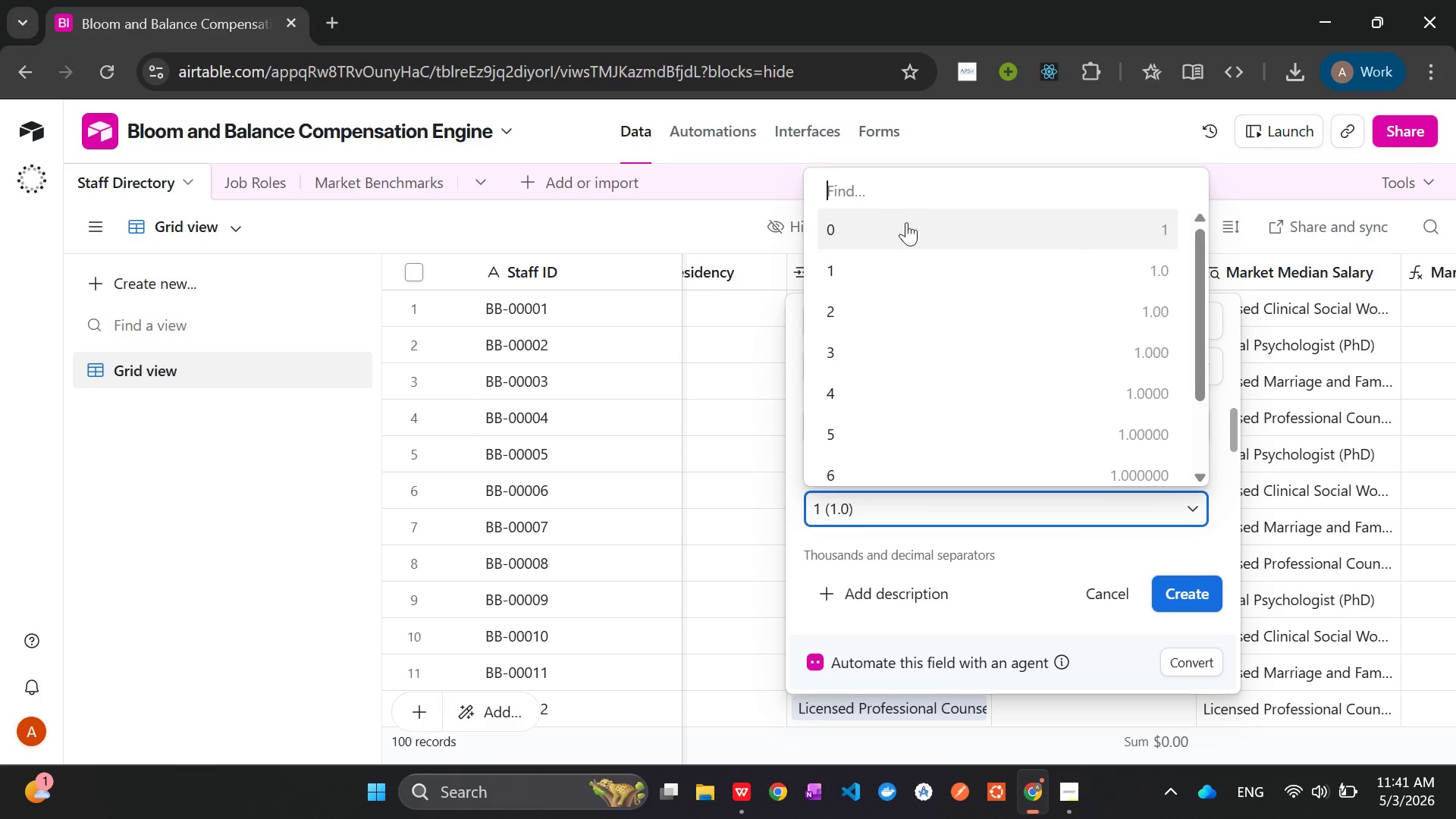 
left_click([906, 228])
 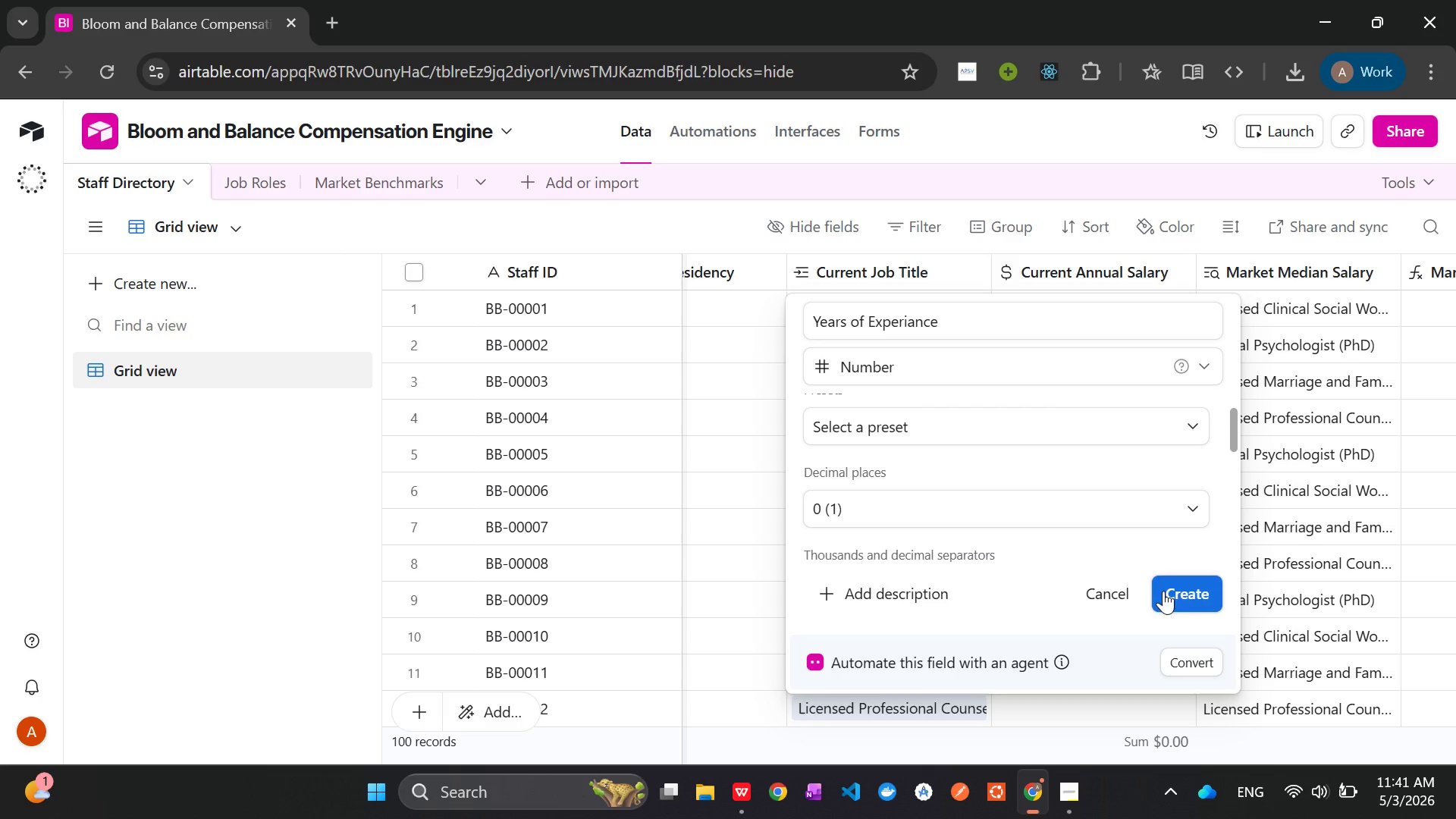 
left_click([1184, 592])
 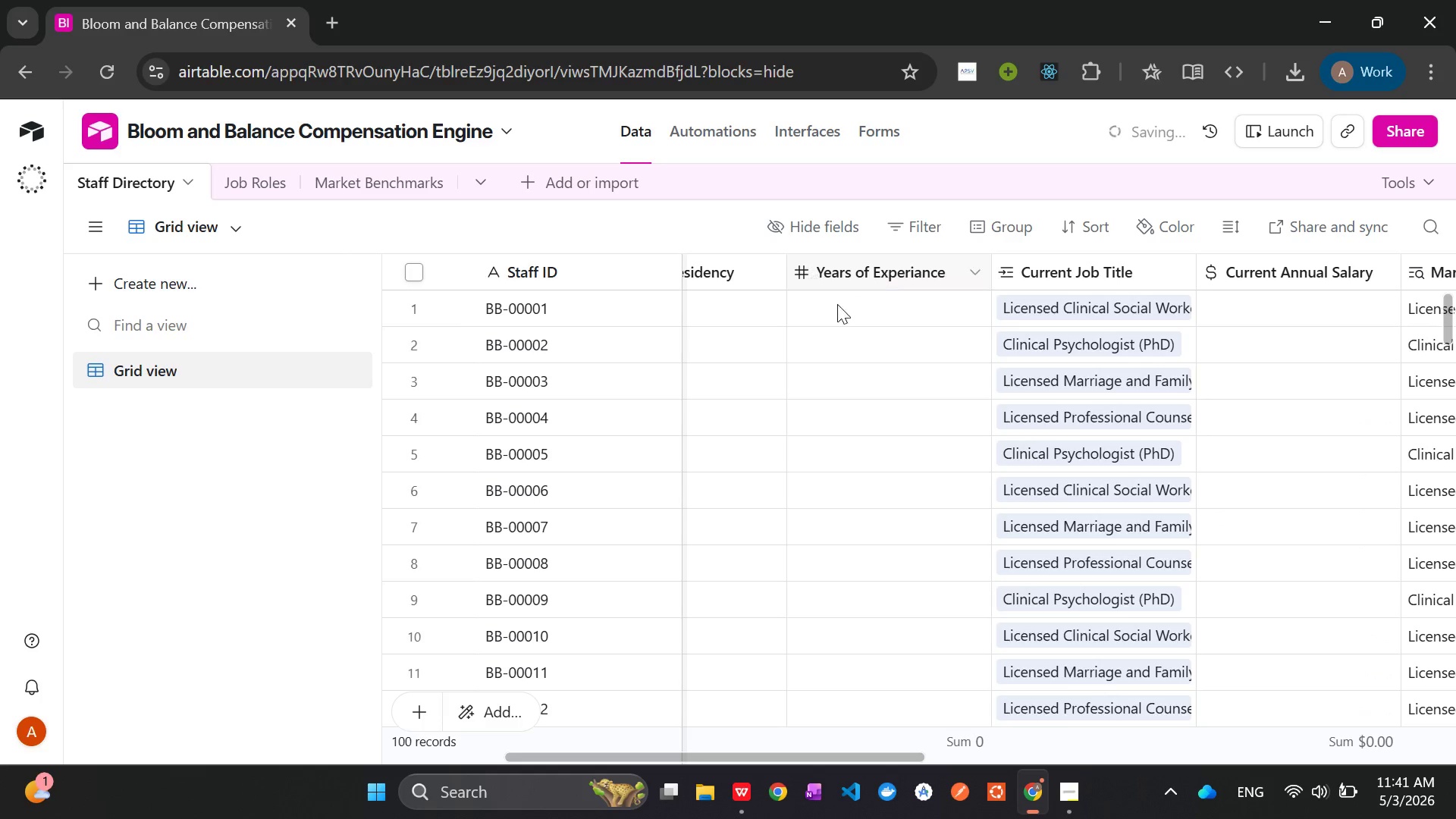 
key(Alt+AltLeft)
 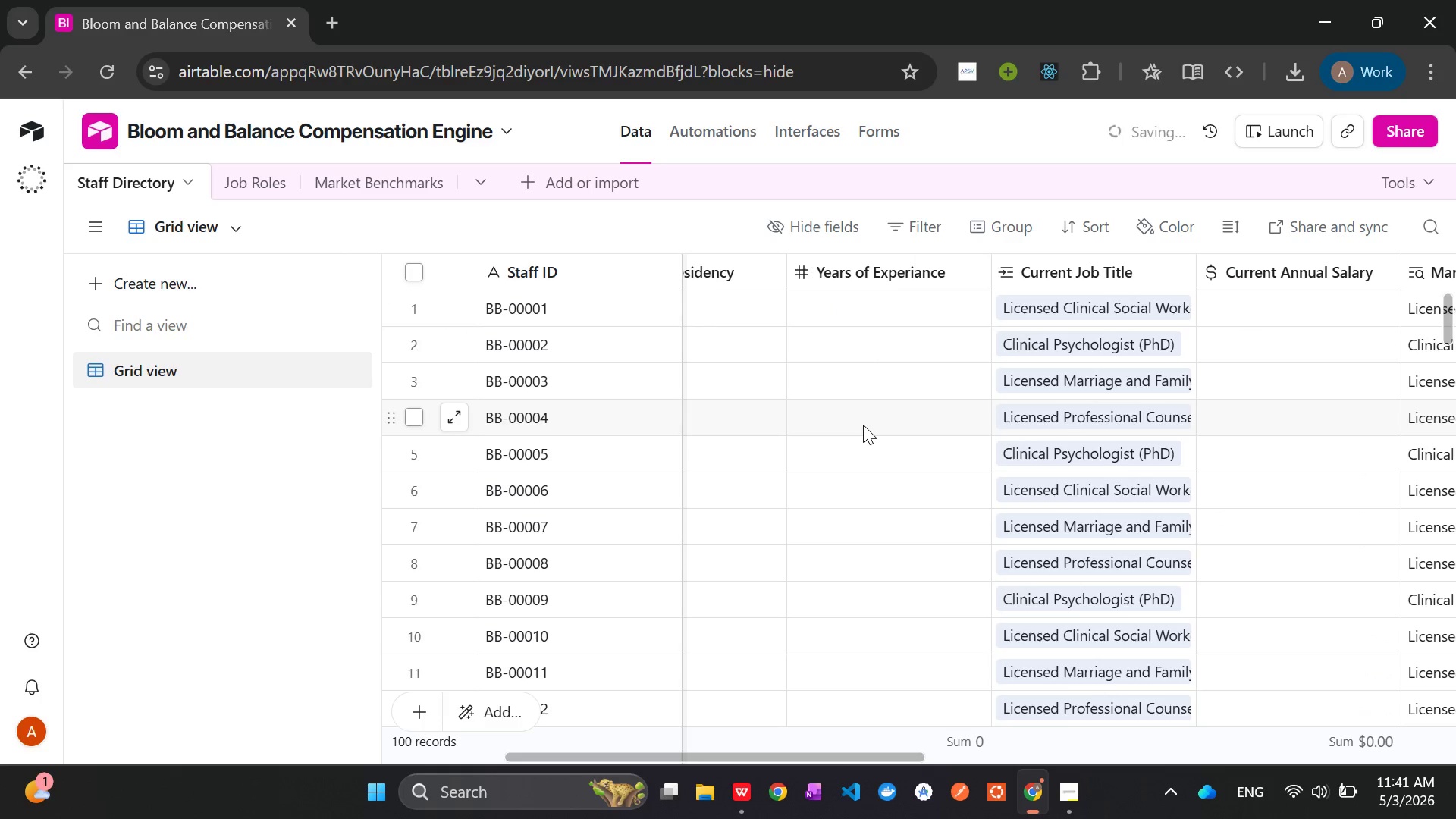 
key(Alt+Tab)
 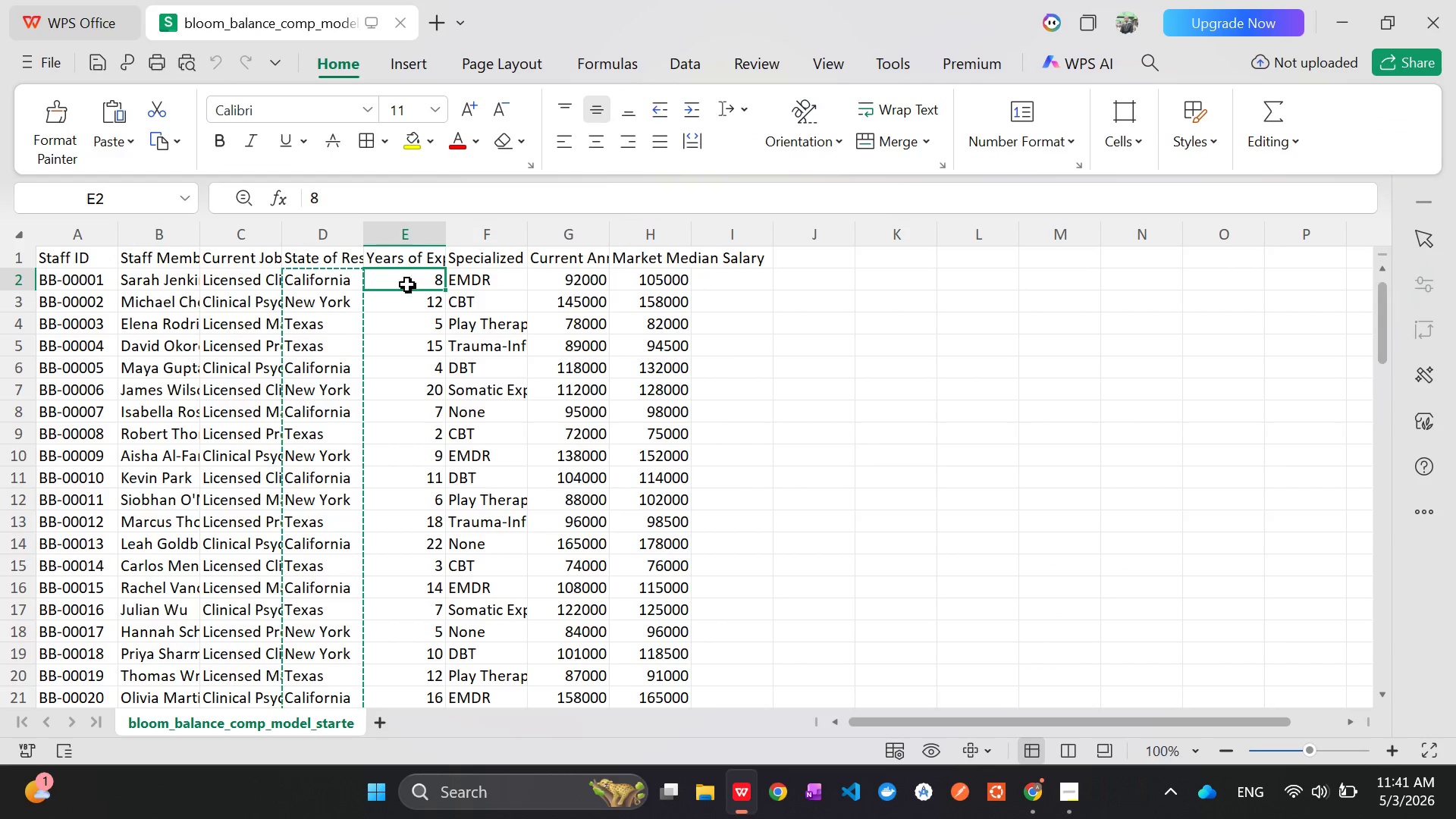 
left_click([406, 288])
 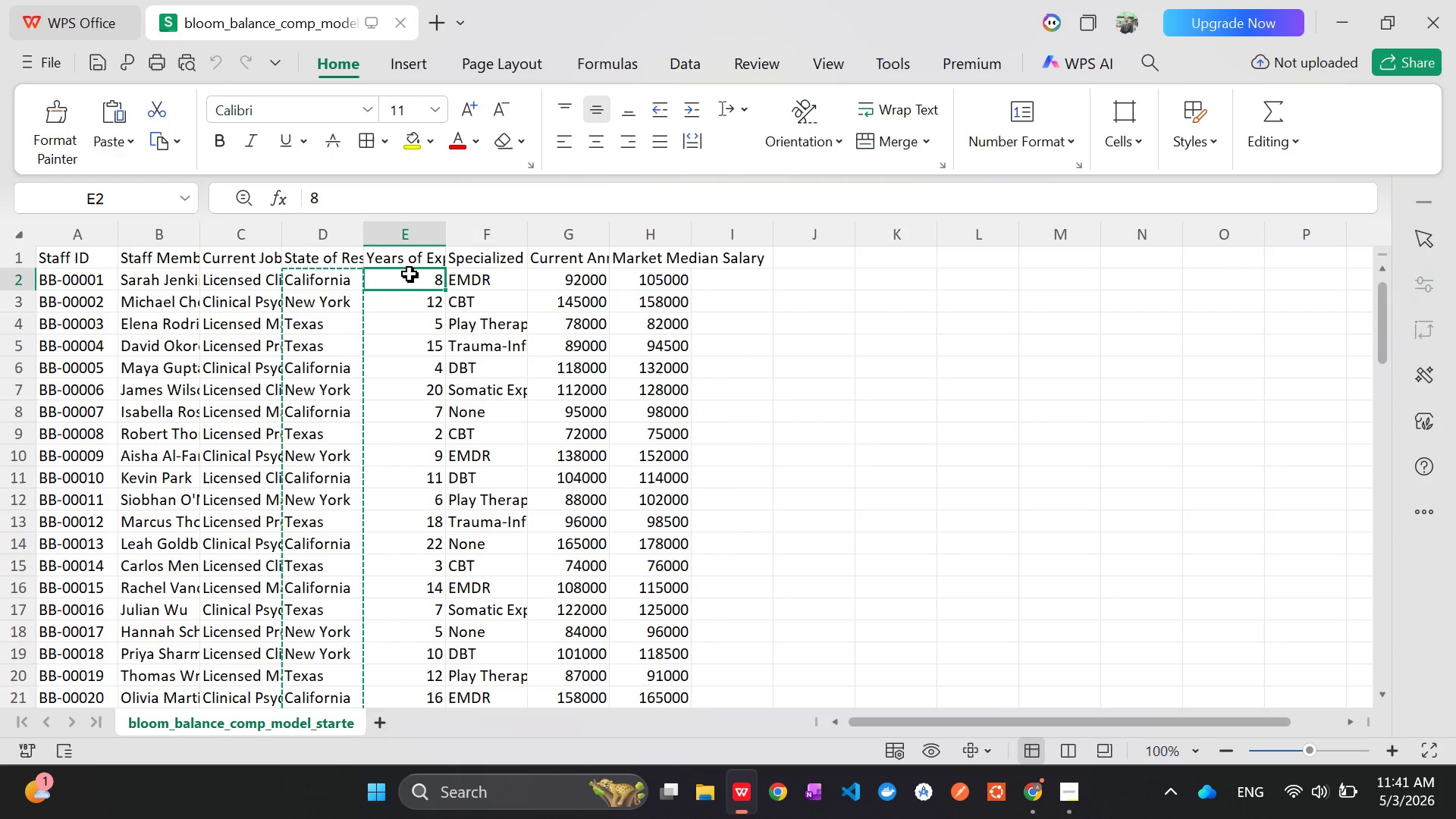 
left_click([410, 276])
 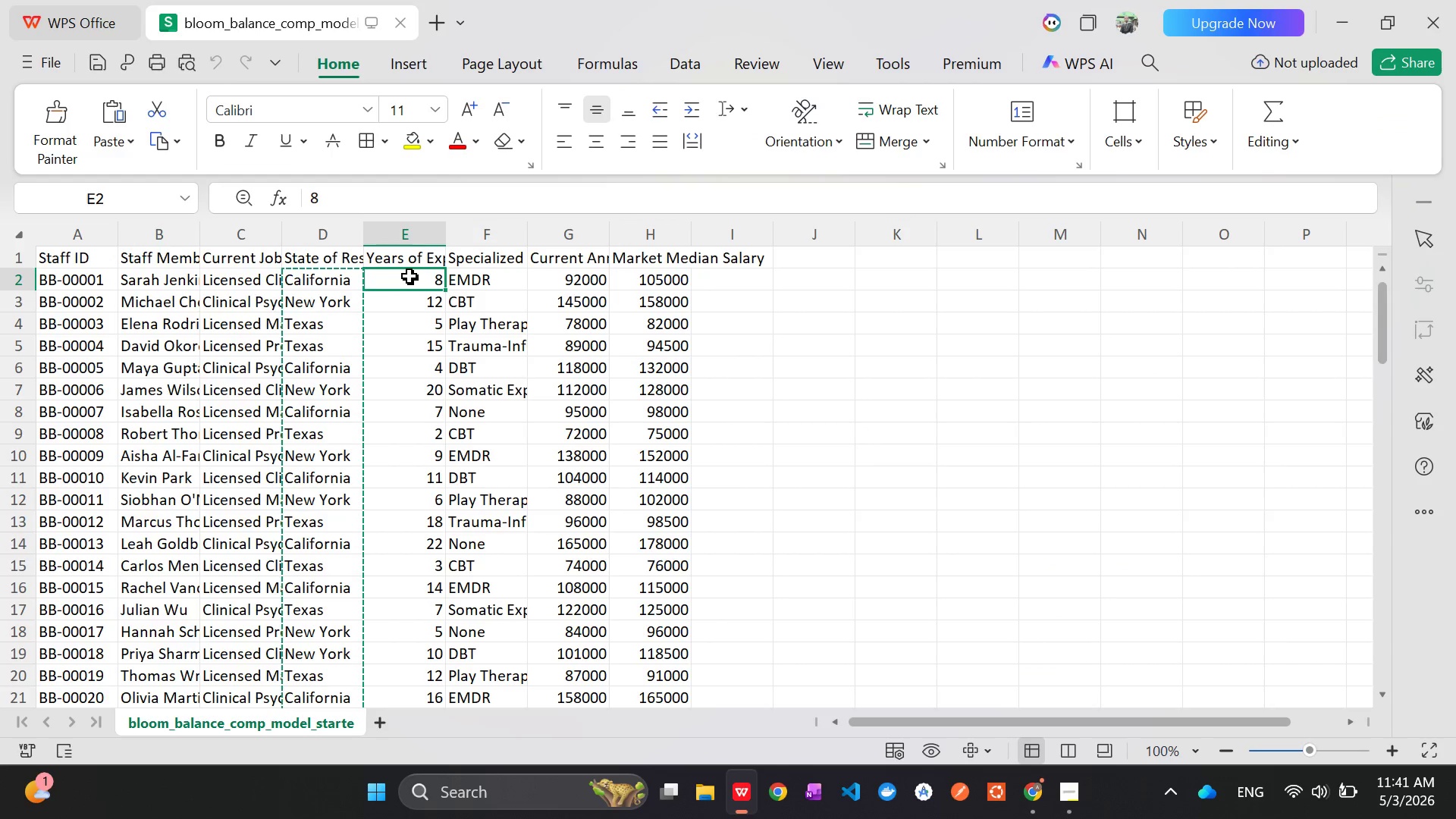 
left_click_drag(start_coordinate=[410, 276], to_coordinate=[421, 654])
 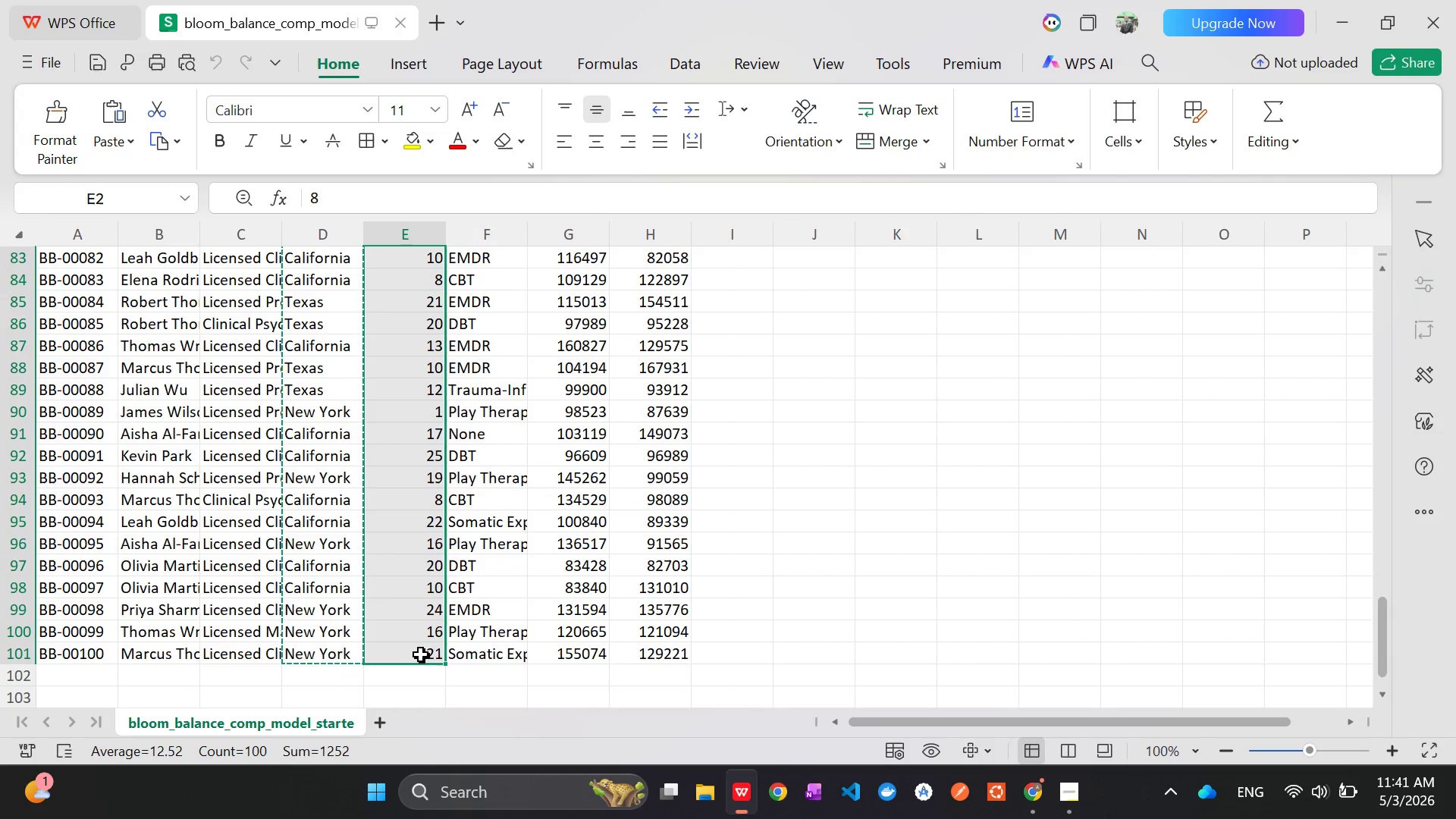 
key(Control+C)
 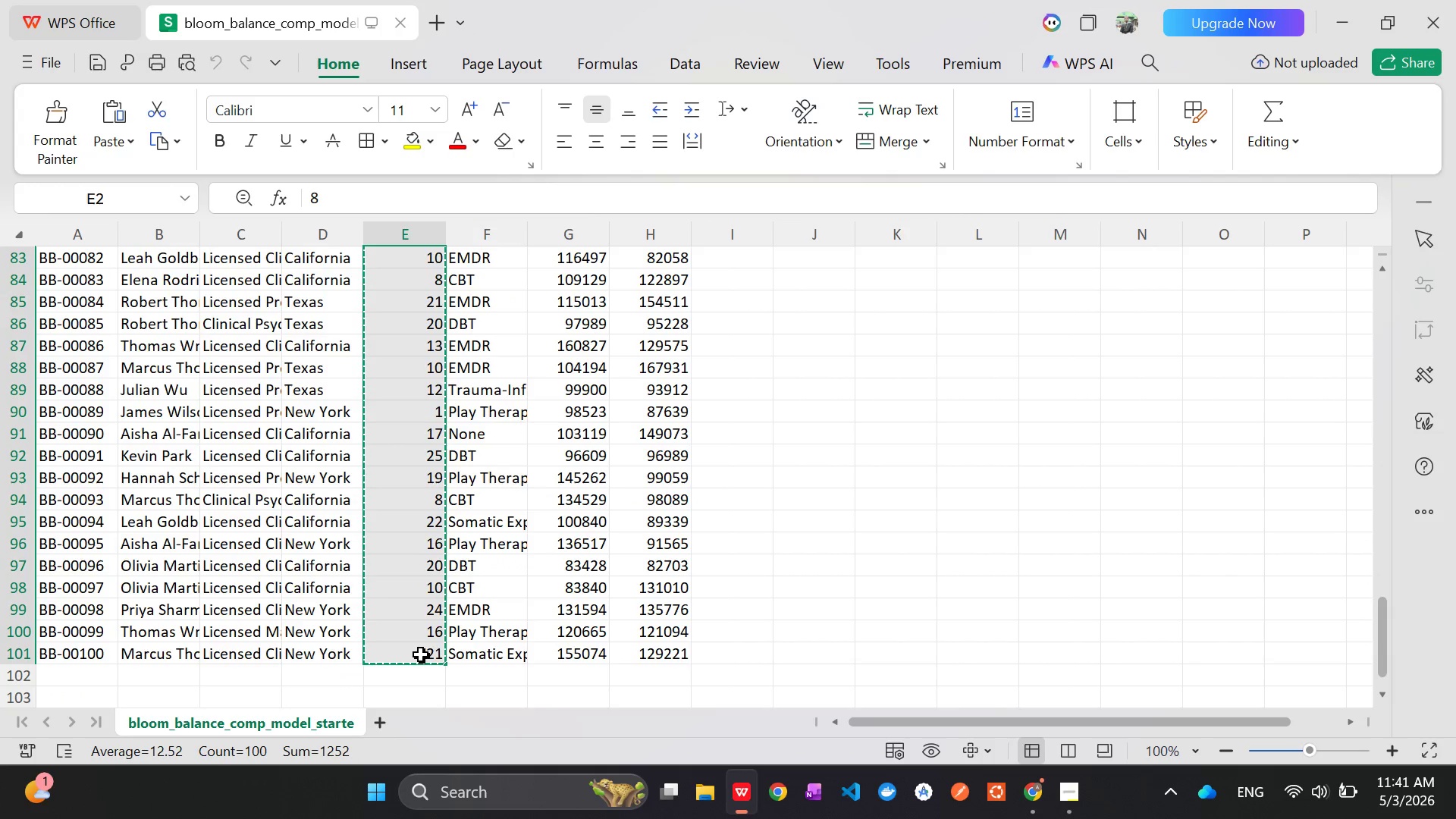 
key(Alt+AltLeft)
 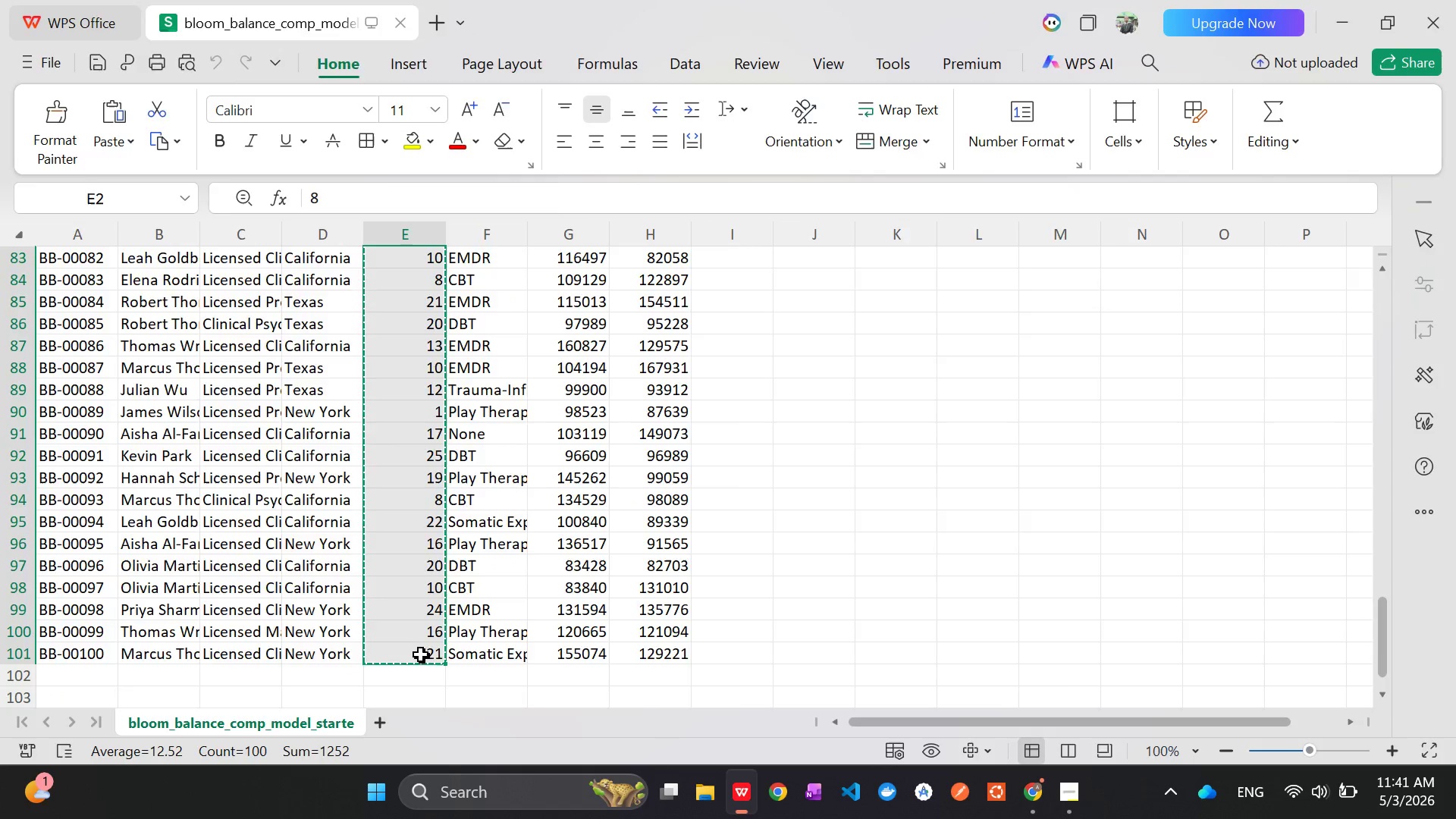 
key(Alt+Tab)
 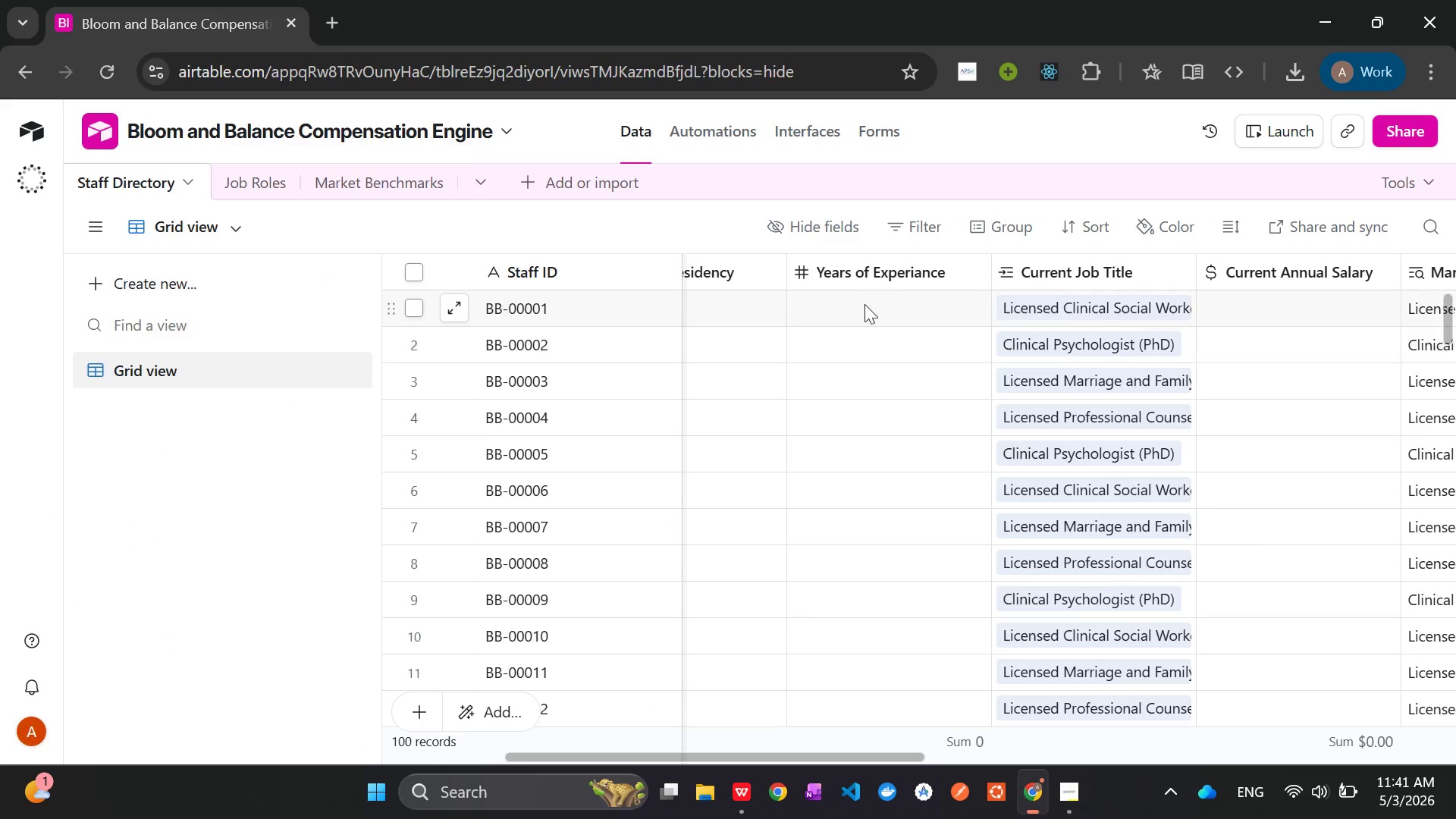 
left_click([860, 300])
 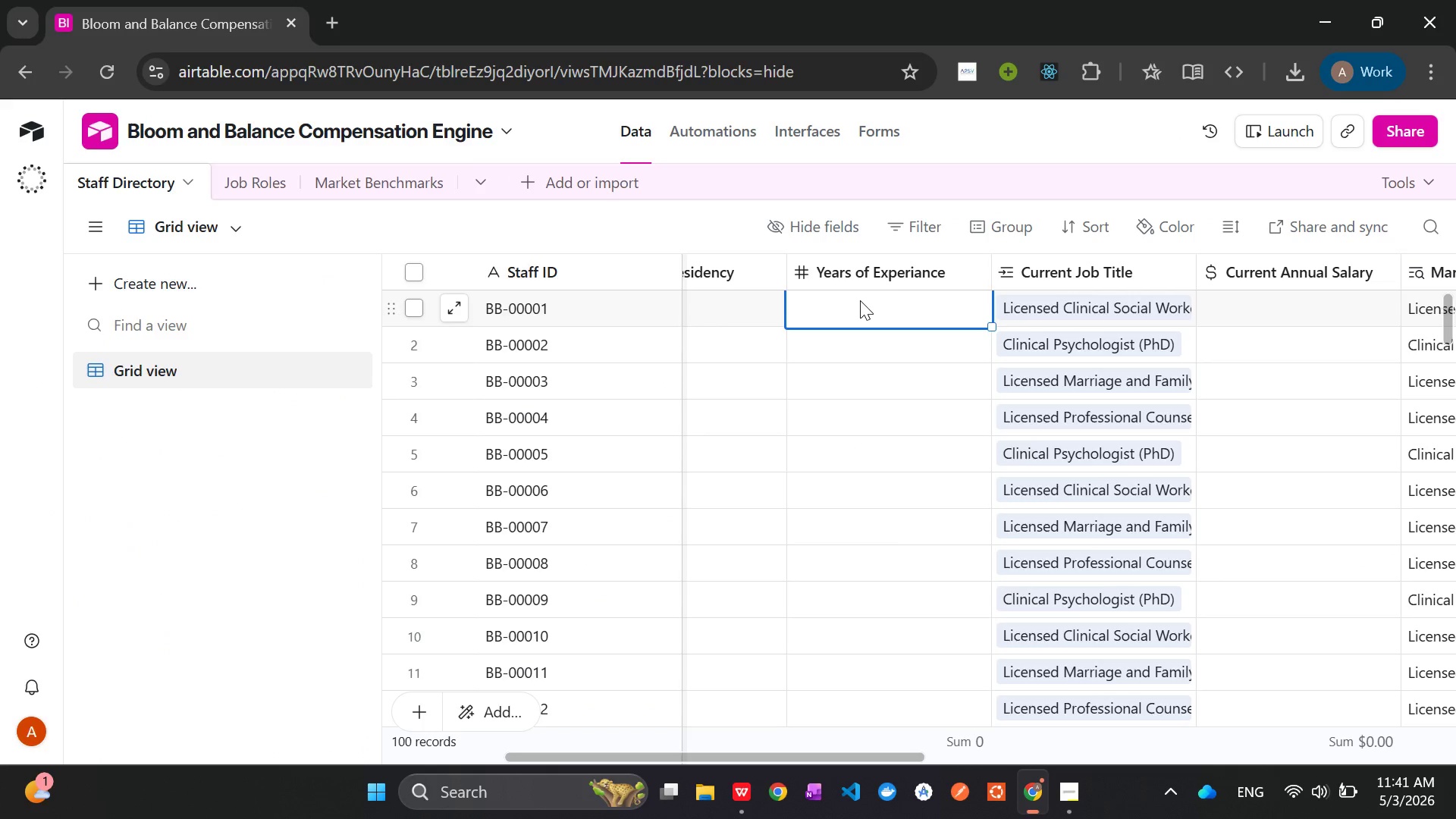 
key(Control+V)
 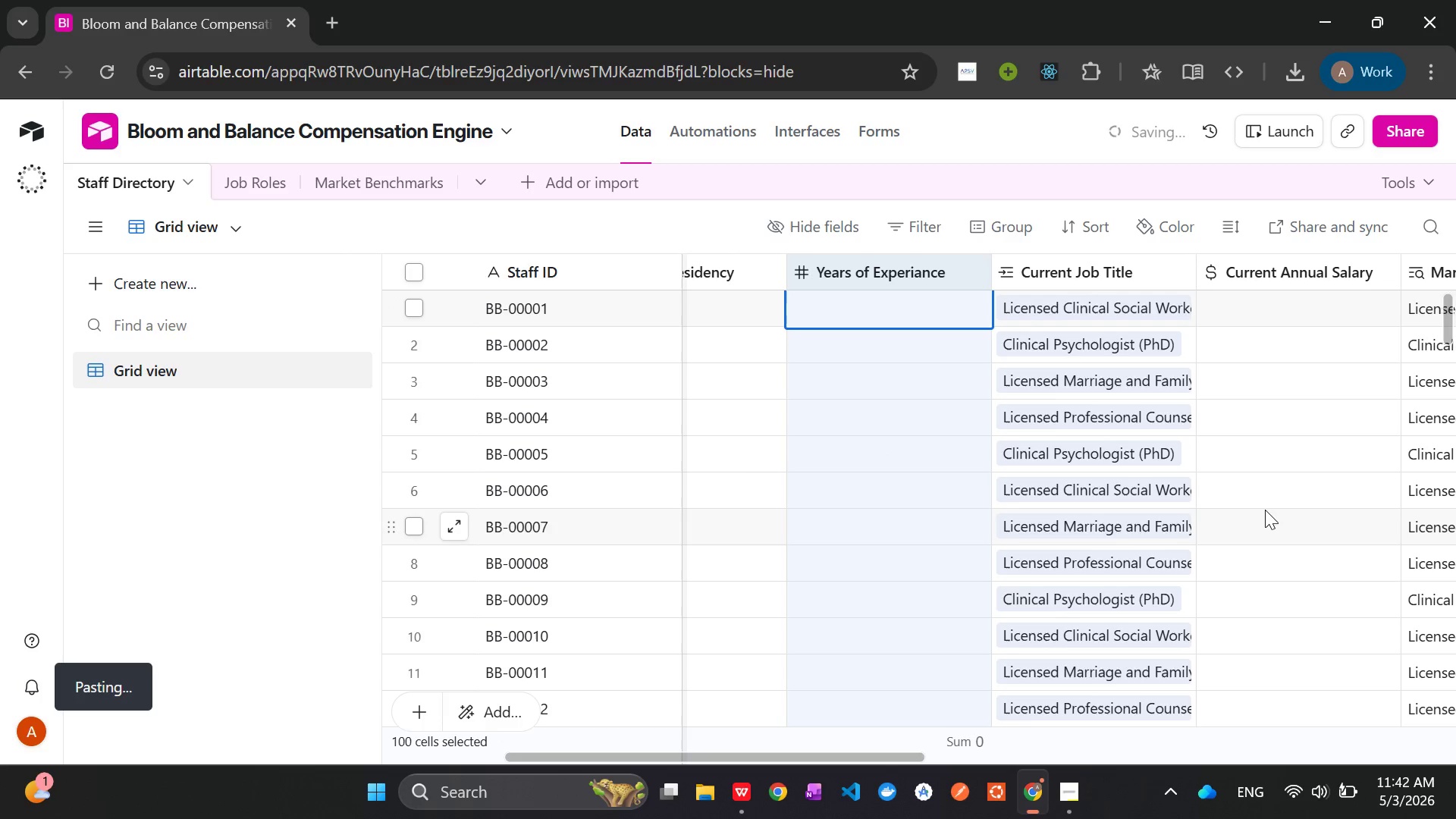 
wait(8.2)
 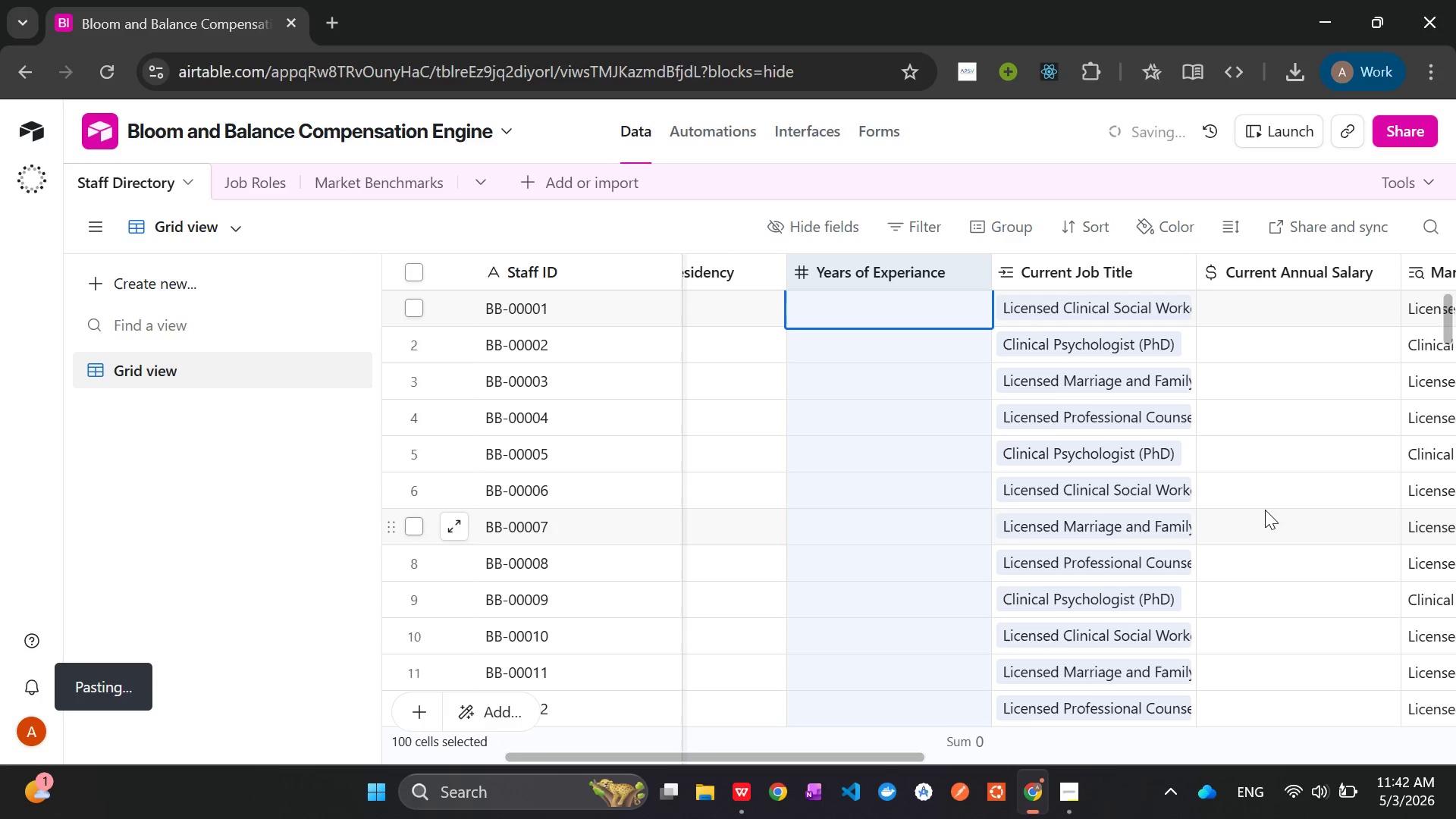 
key(Alt+AltLeft)
 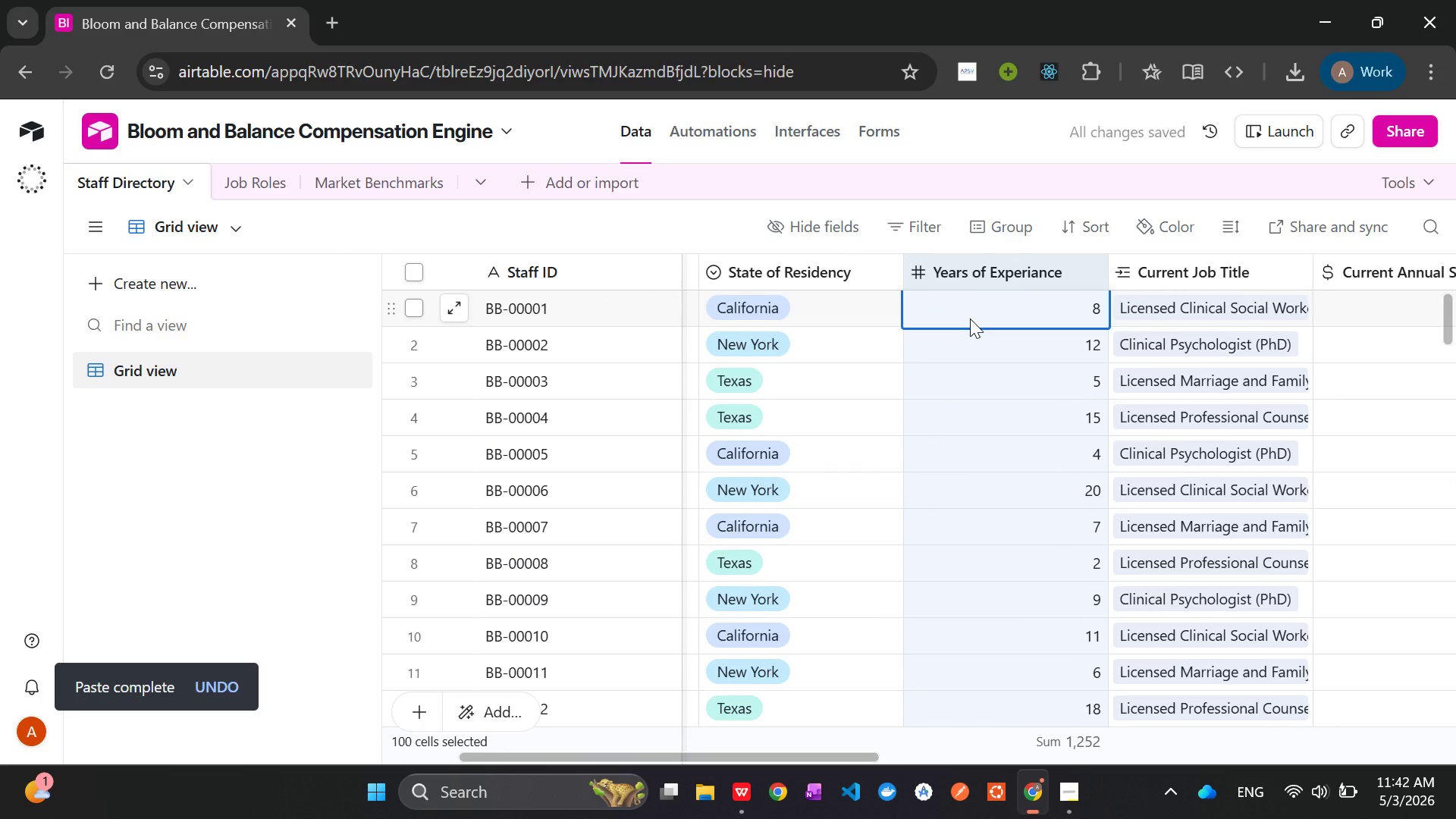 
key(Alt+Tab)
 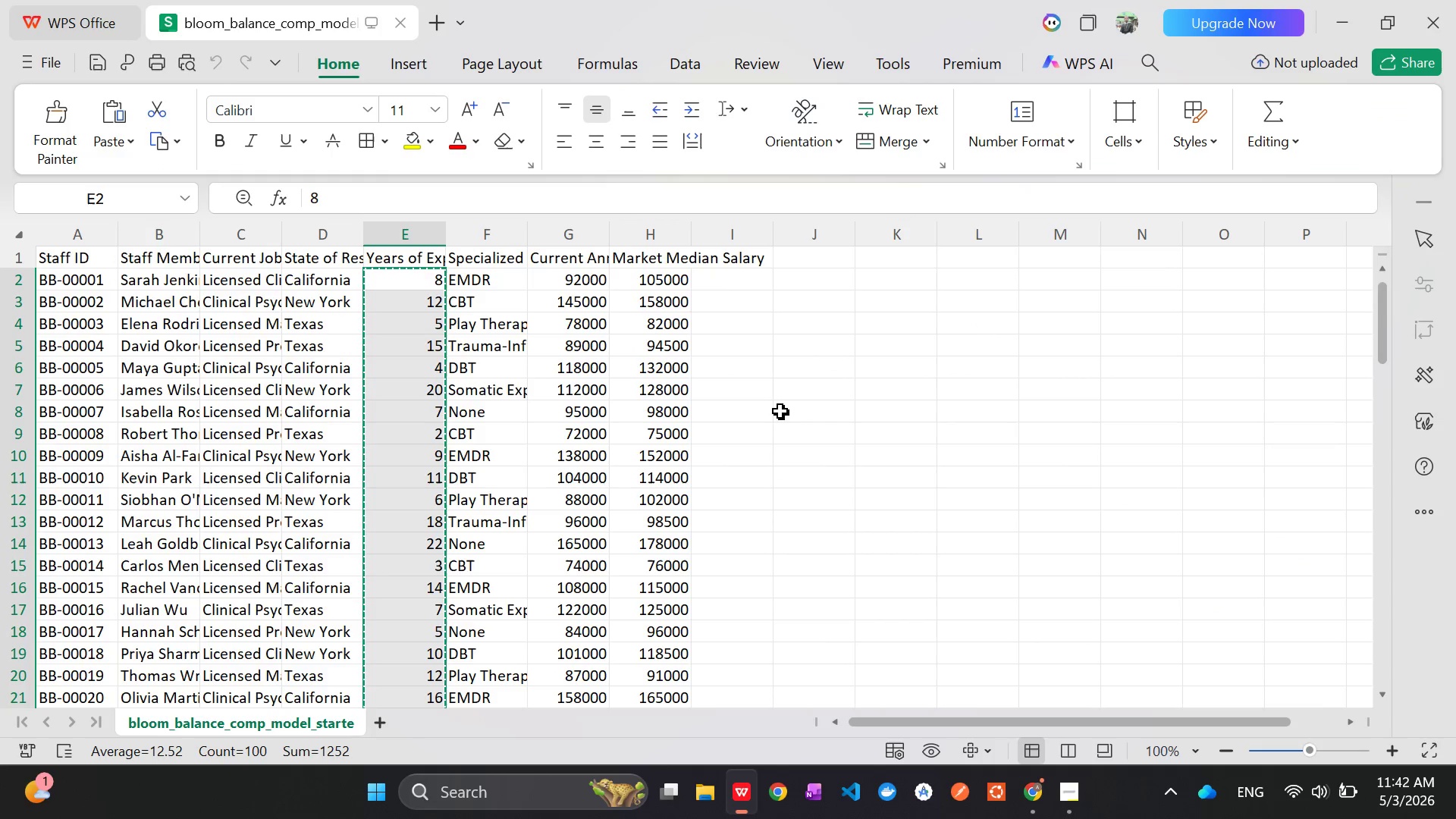 
left_click([578, 260])
 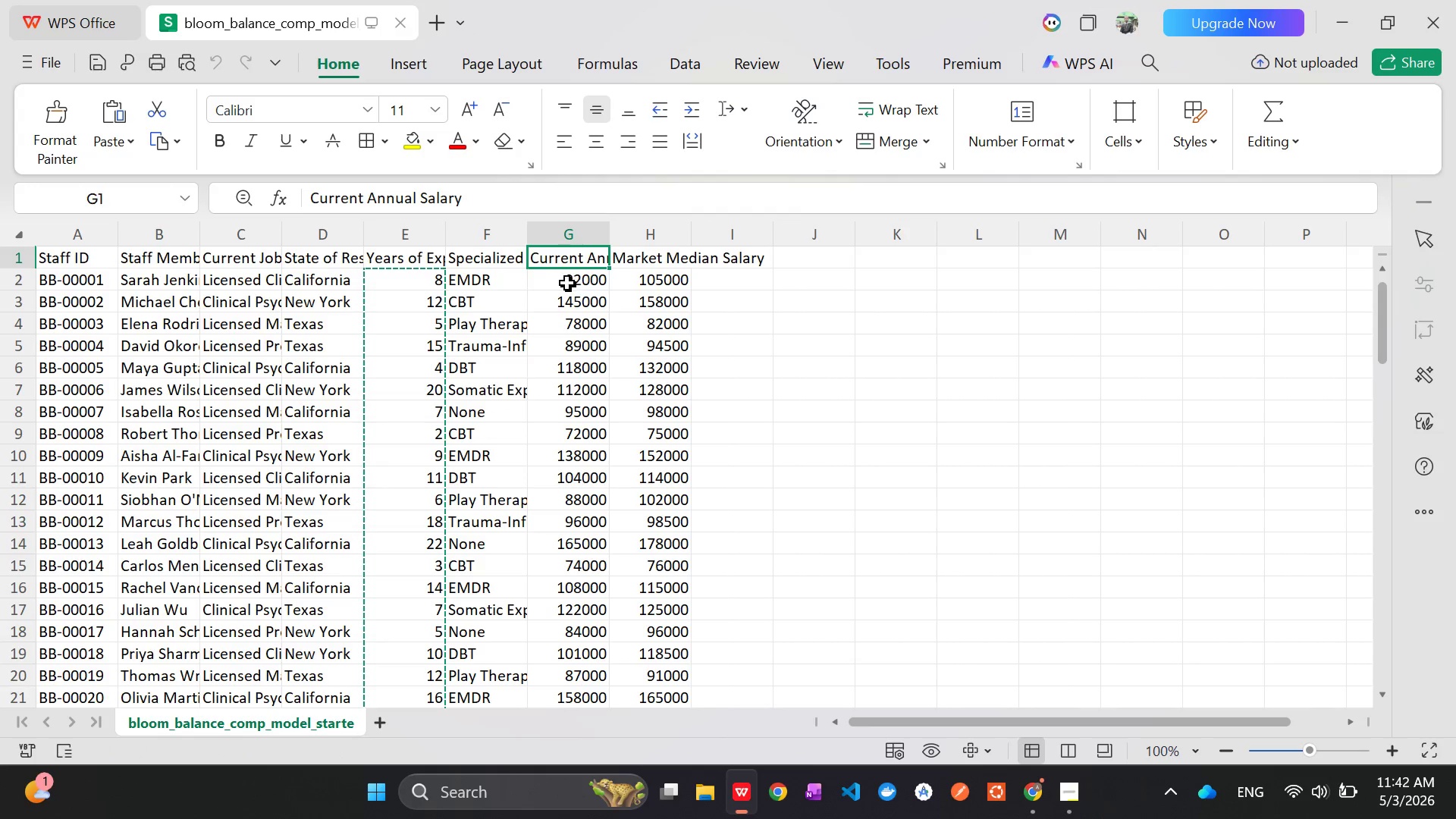 
left_click([567, 283])
 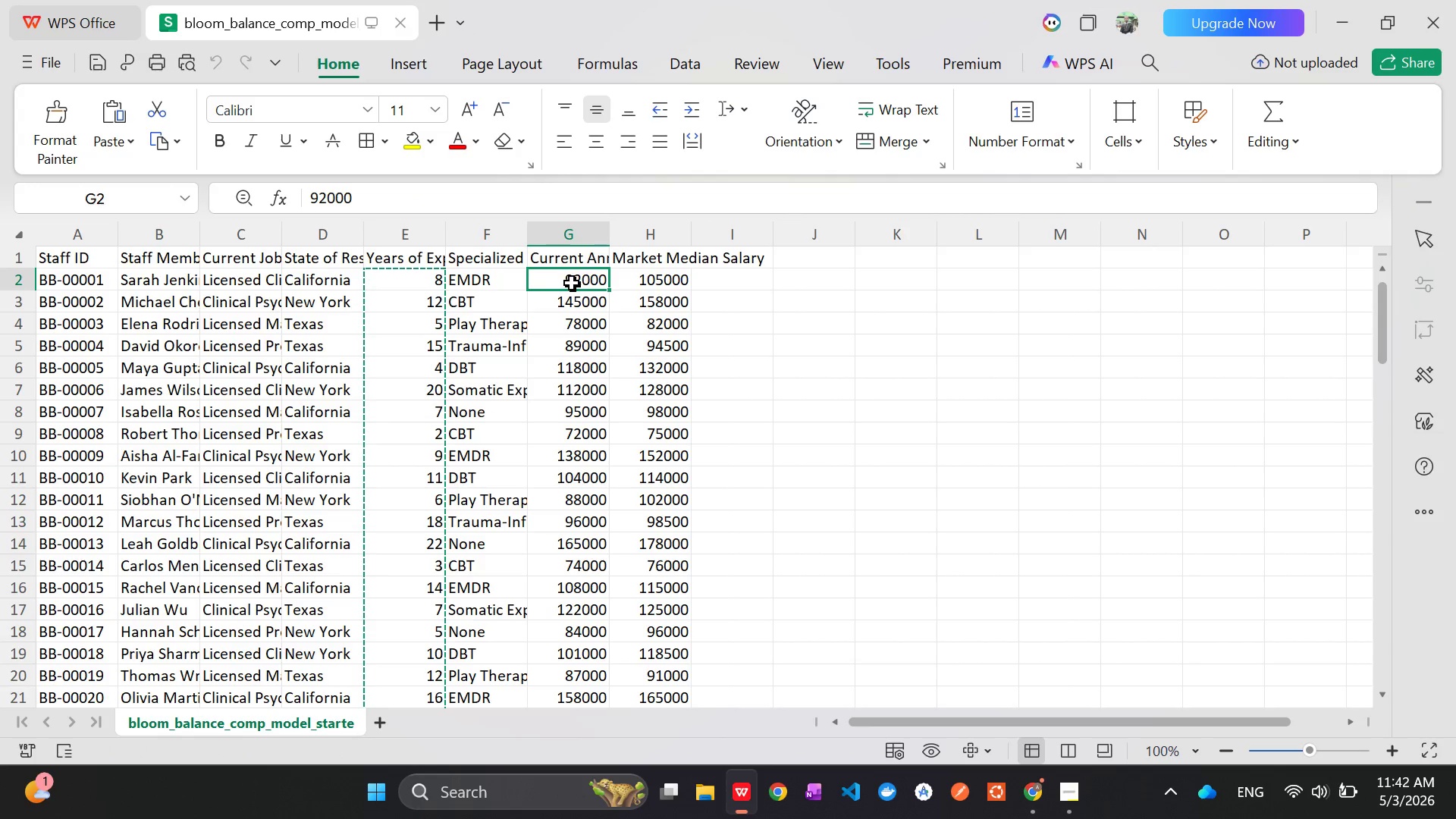 
left_click_drag(start_coordinate=[572, 283], to_coordinate=[566, 667])
 